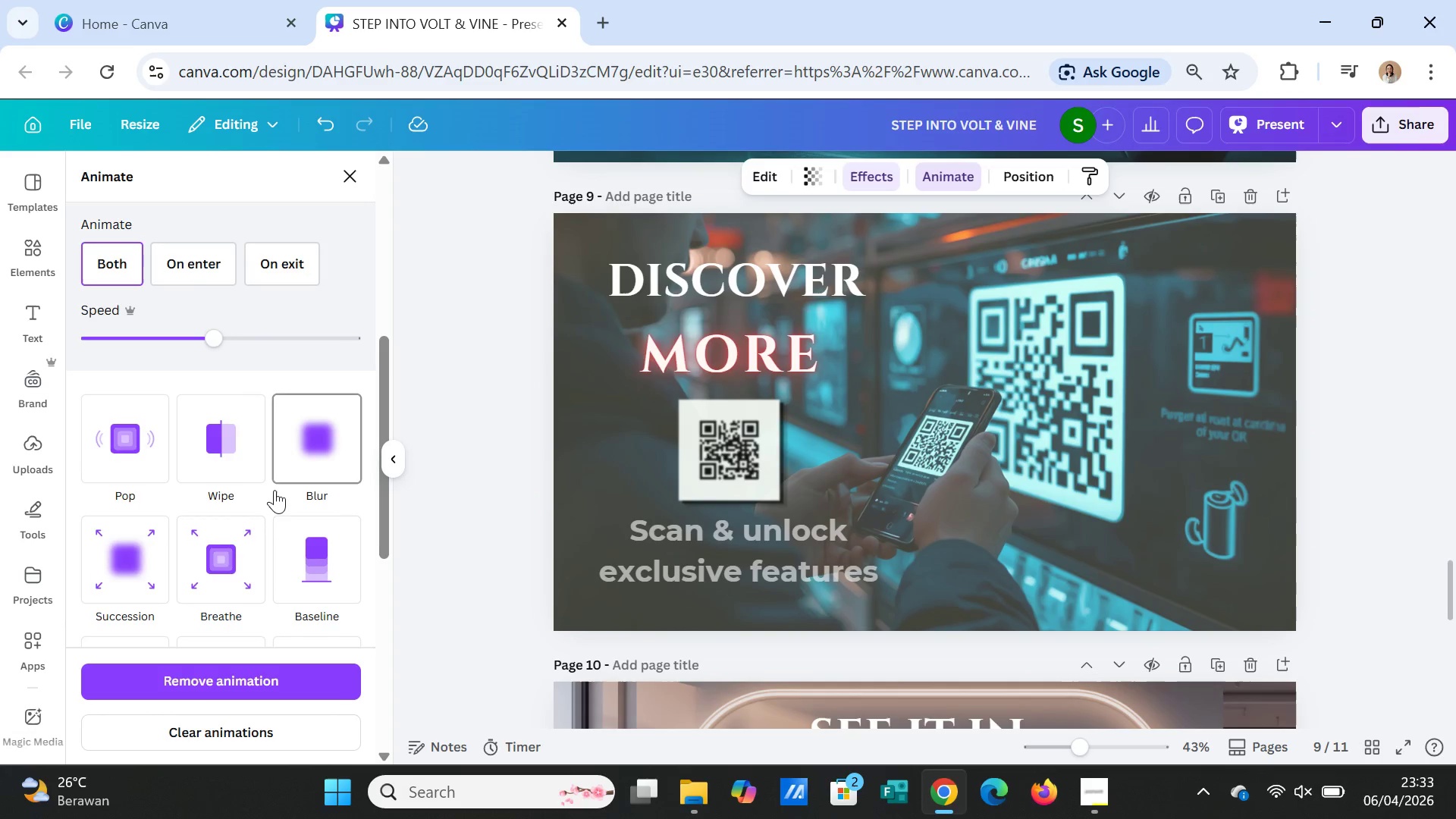 
scroll: coordinate [275, 490], scroll_direction: down, amount: 1.0
 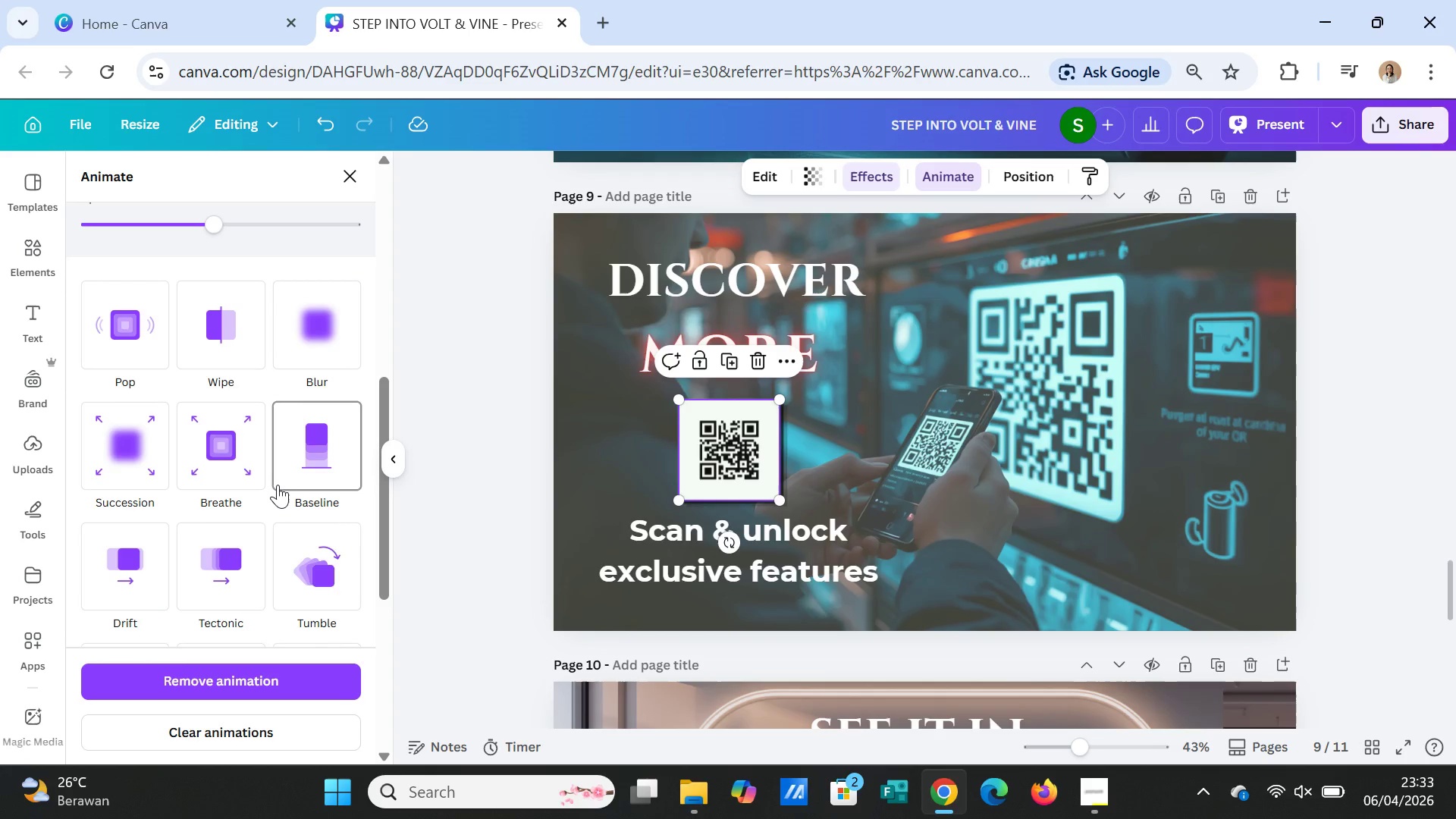 
left_click([250, 464])
 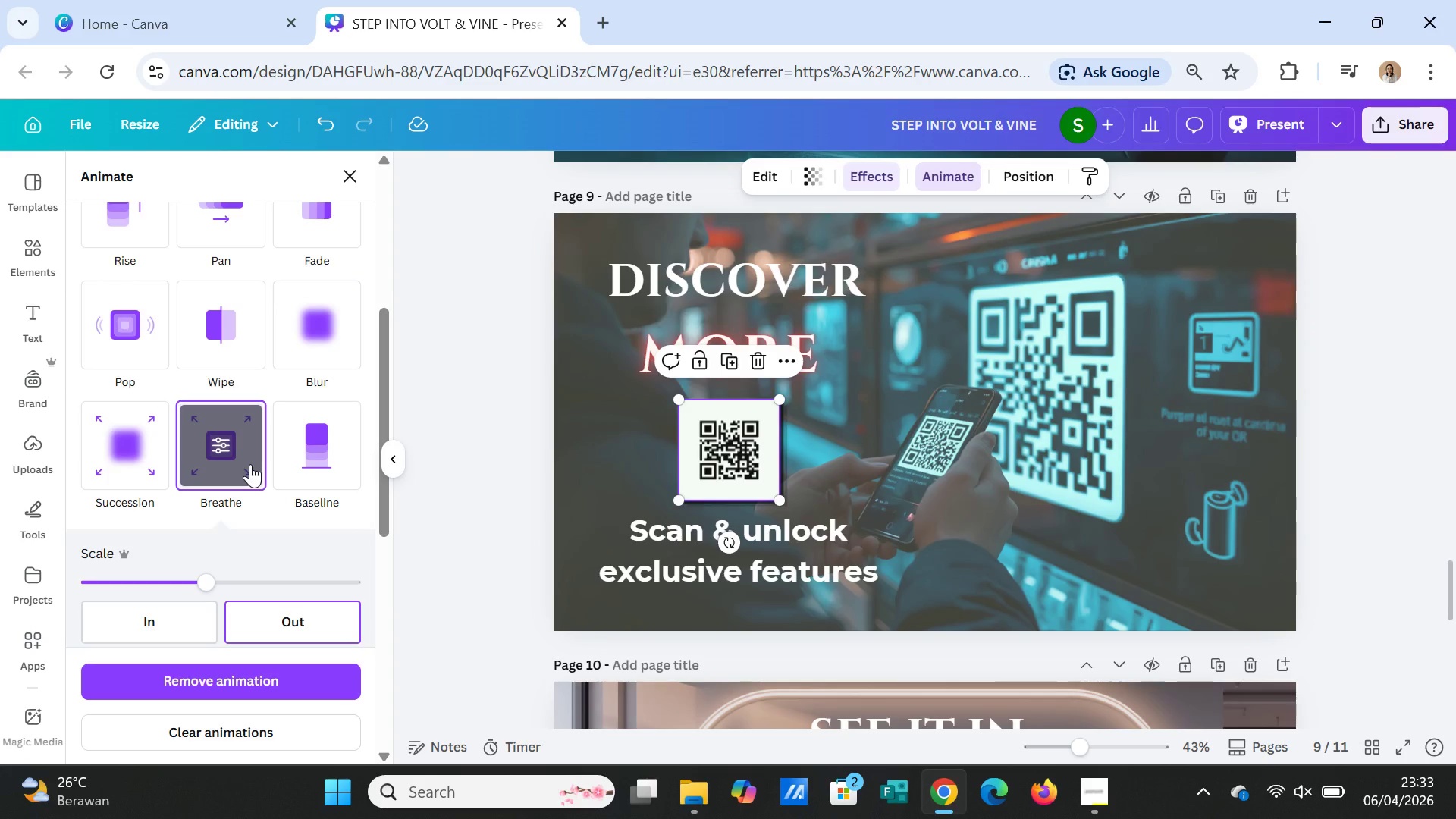 
wait(5.99)
 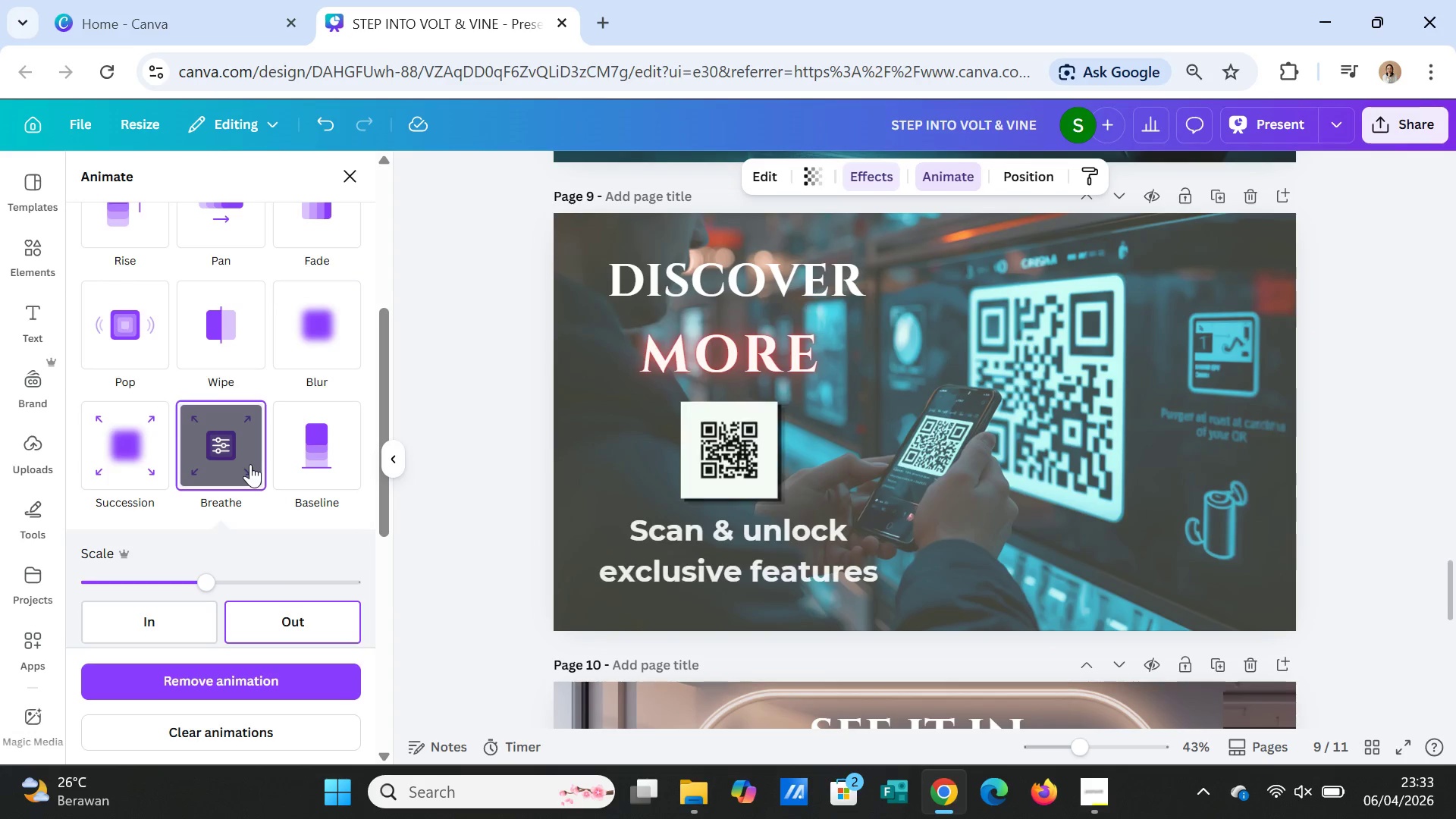 
left_click([146, 471])
 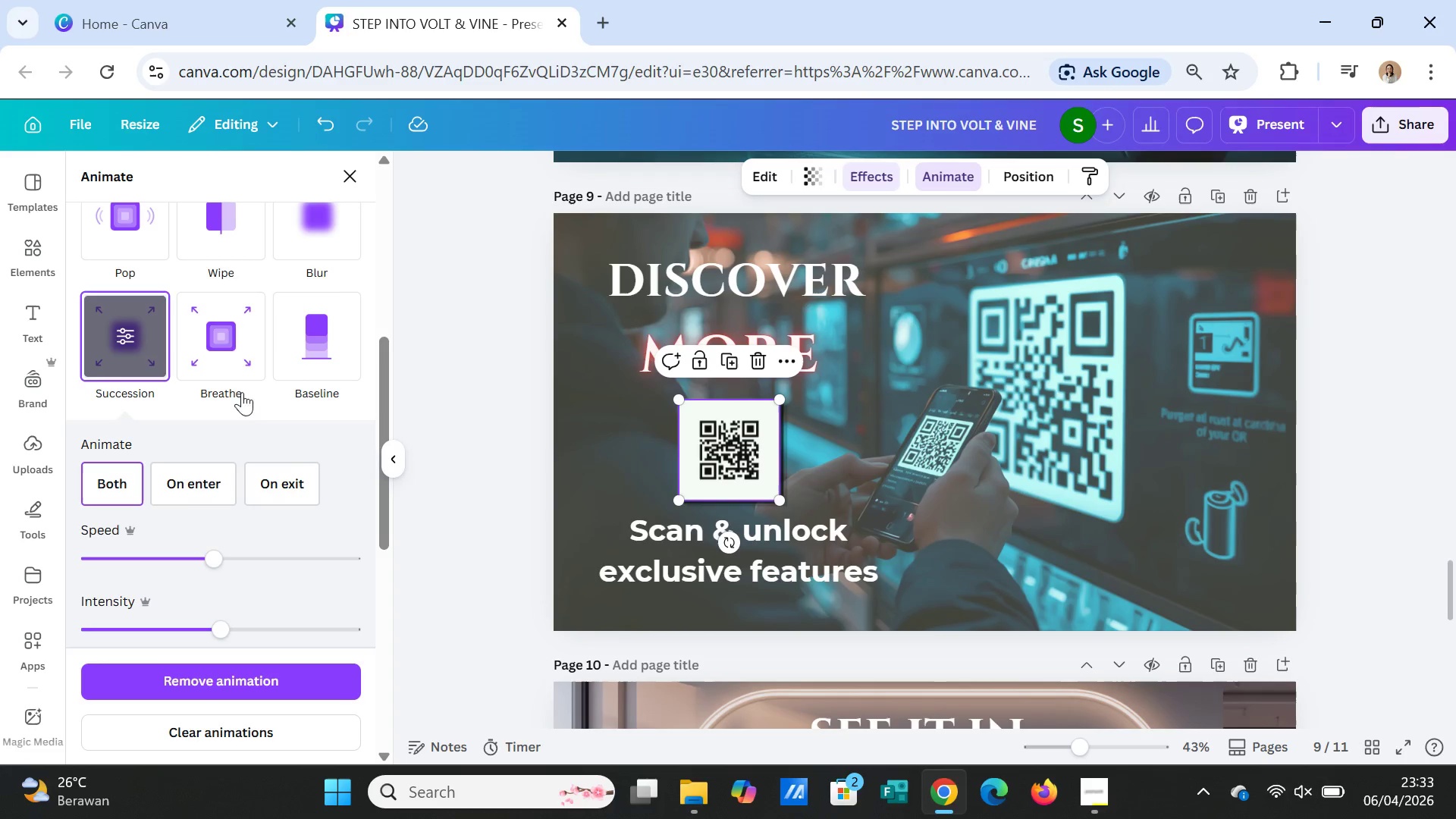 
left_click([127, 227])
 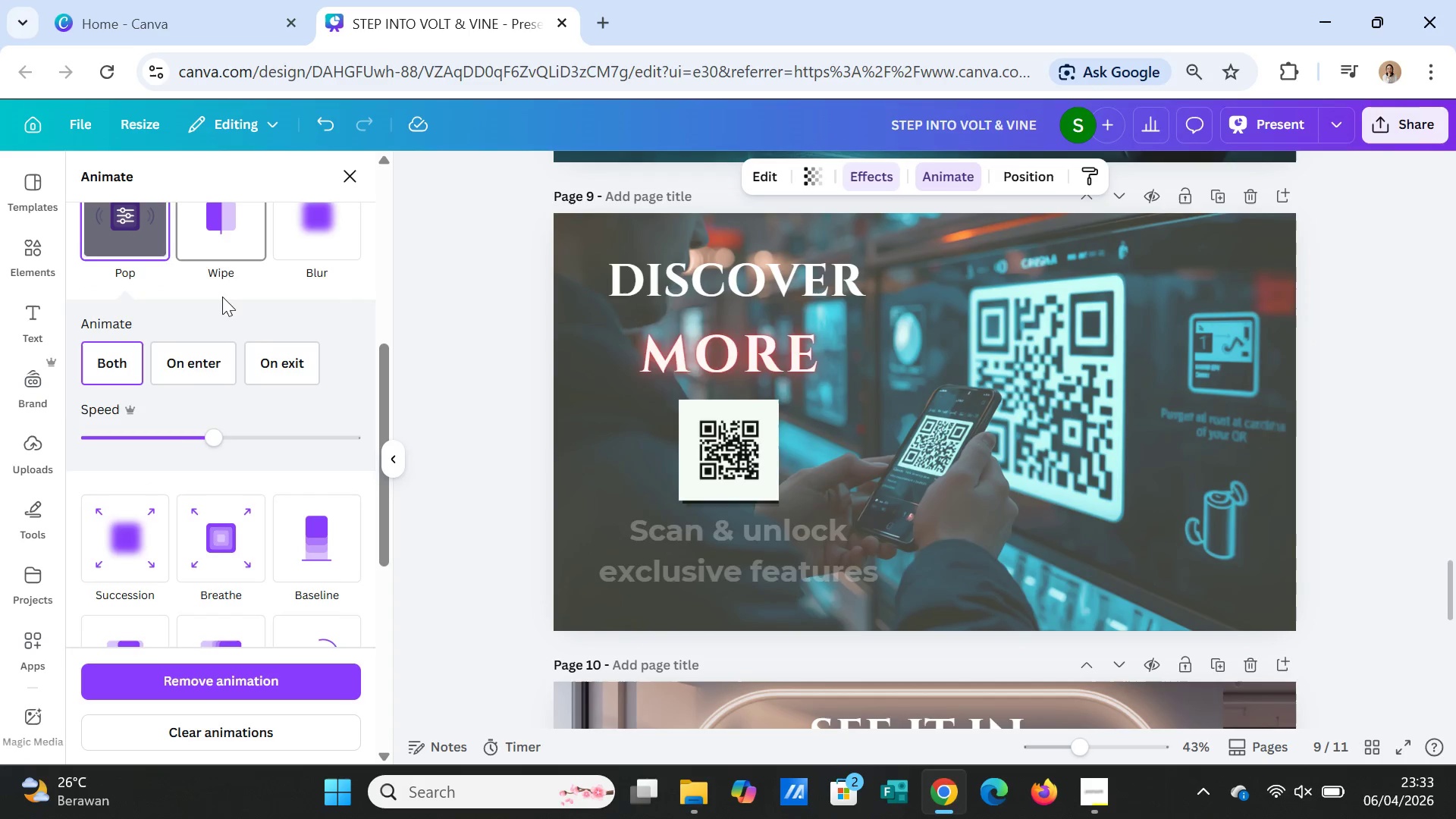 
left_click_drag(start_coordinate=[209, 438], to_coordinate=[130, 435])
 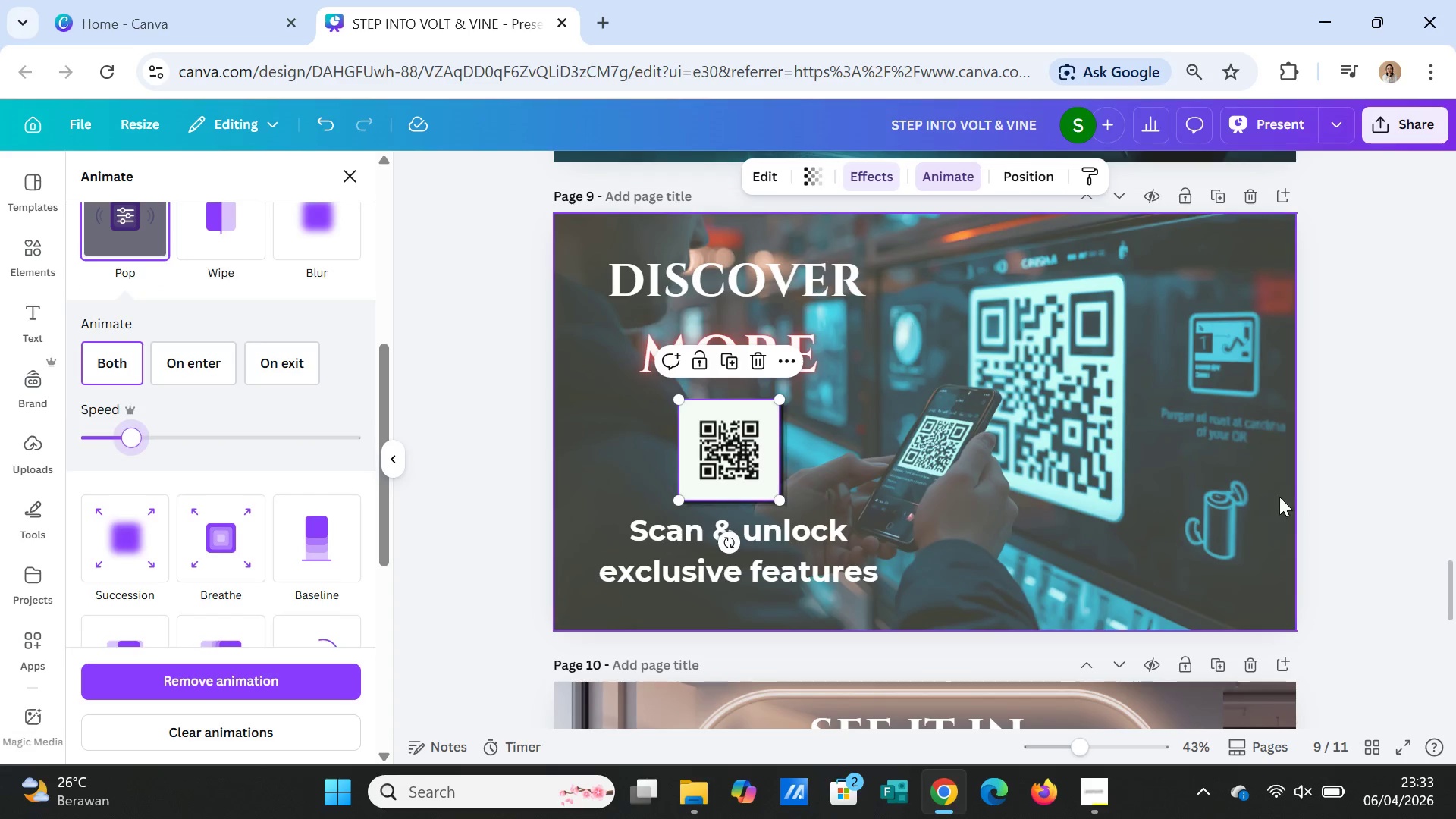 
scroll: coordinate [1300, 468], scroll_direction: up, amount: 4.0
 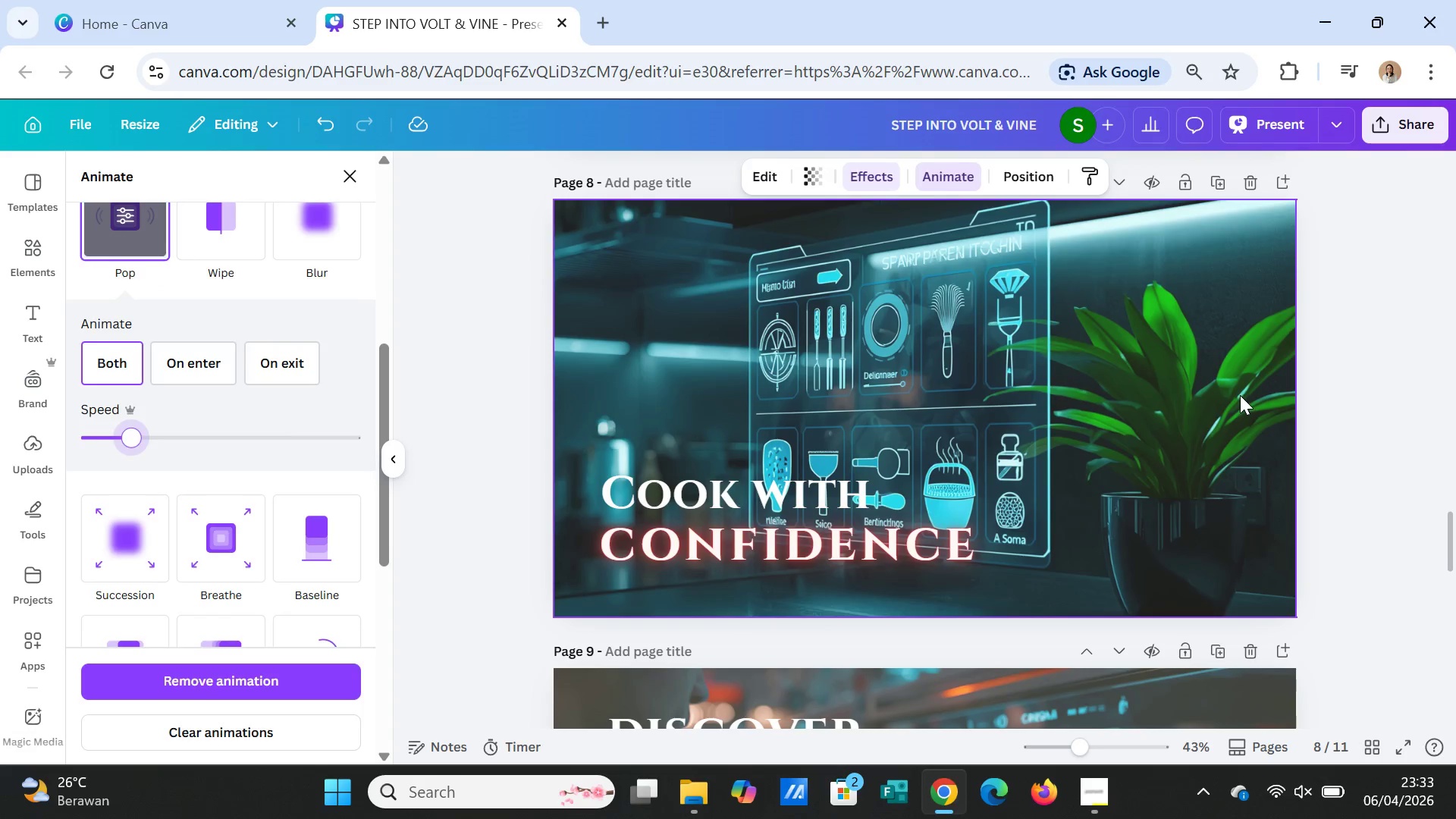 
left_click([1240, 395])
 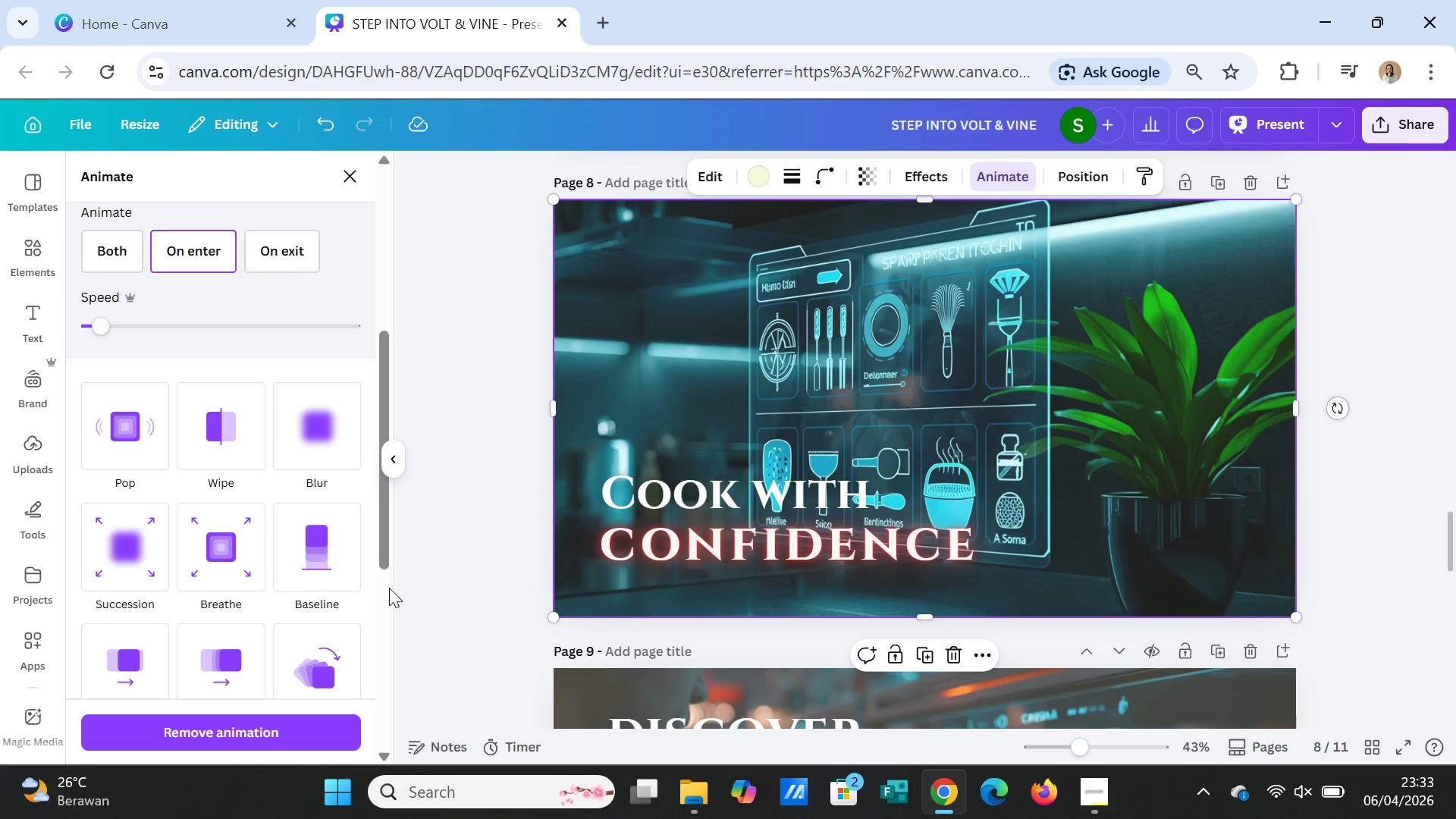 
scroll: coordinate [232, 362], scroll_direction: up, amount: 5.0
 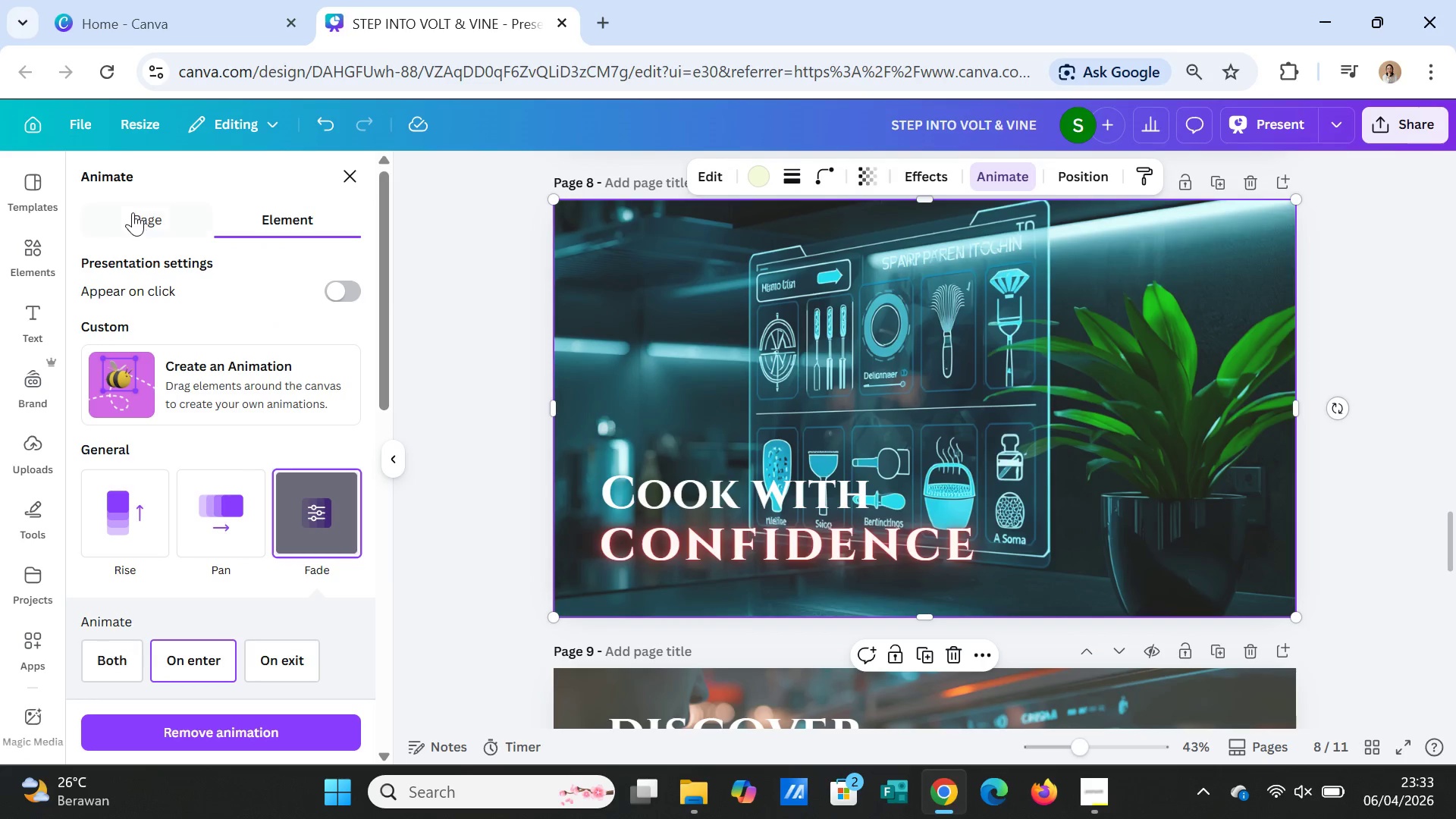 
left_click([133, 209])
 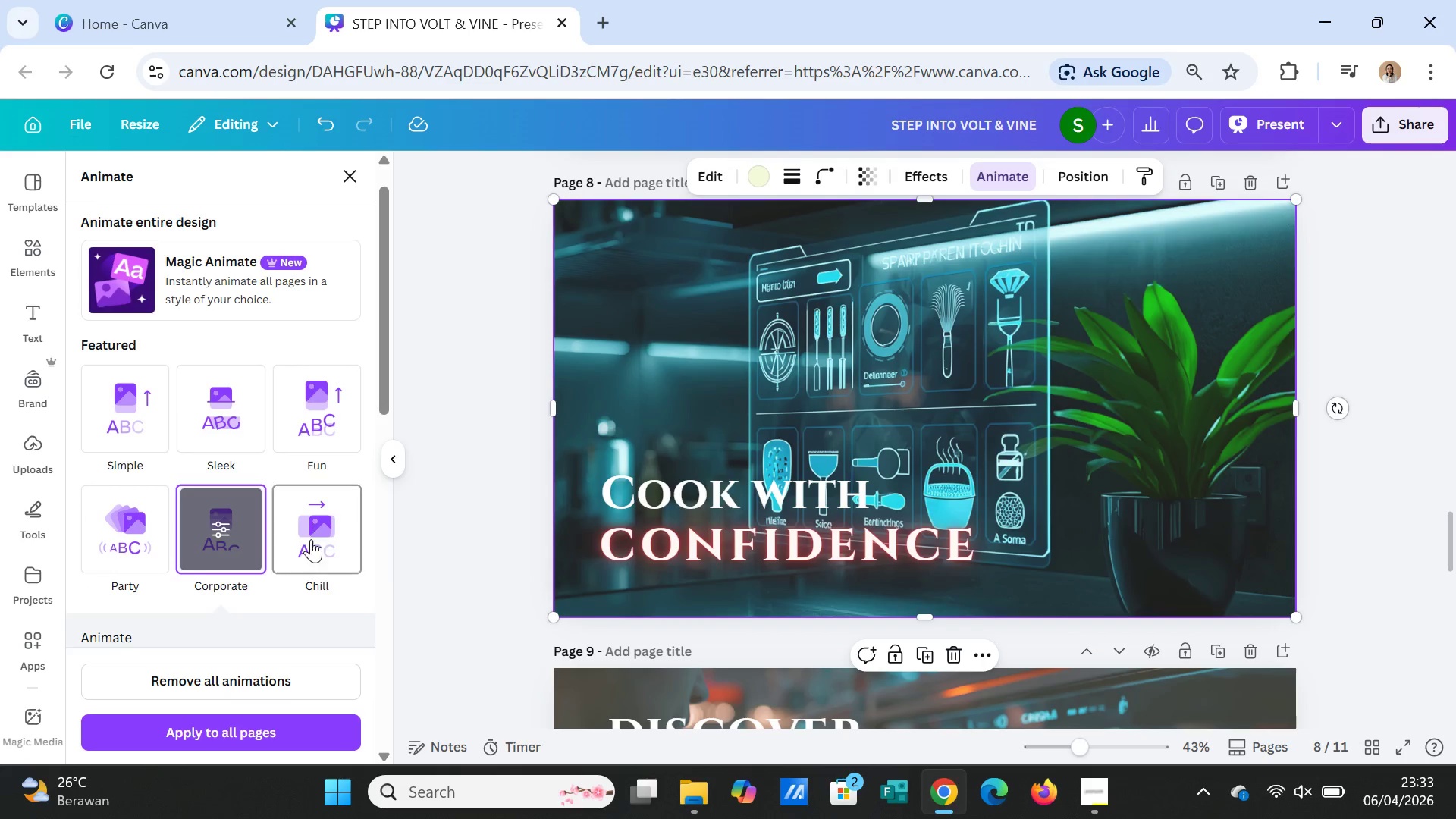 
scroll: coordinate [279, 597], scroll_direction: down, amount: 2.0
 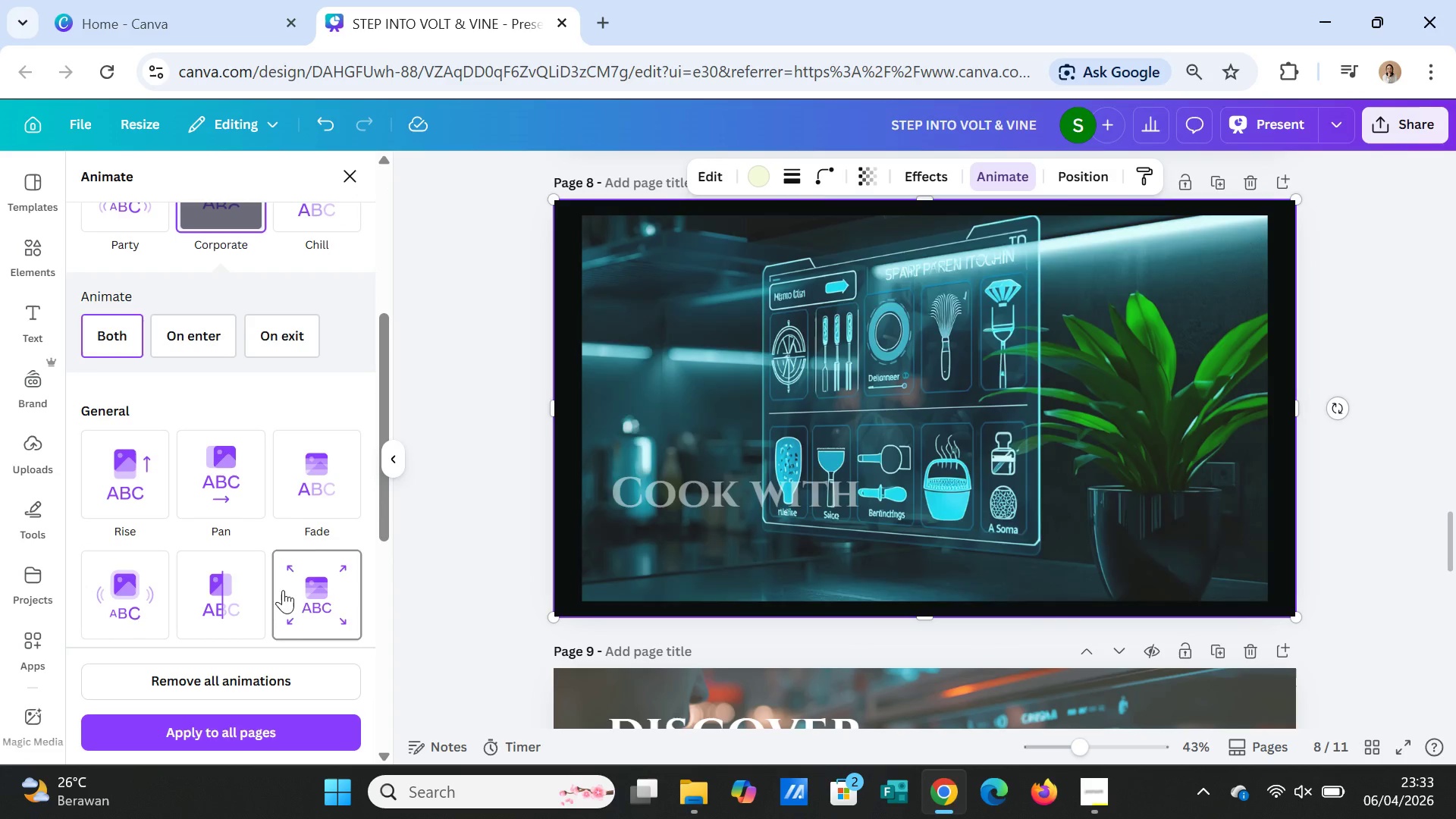 
left_click([323, 504])
 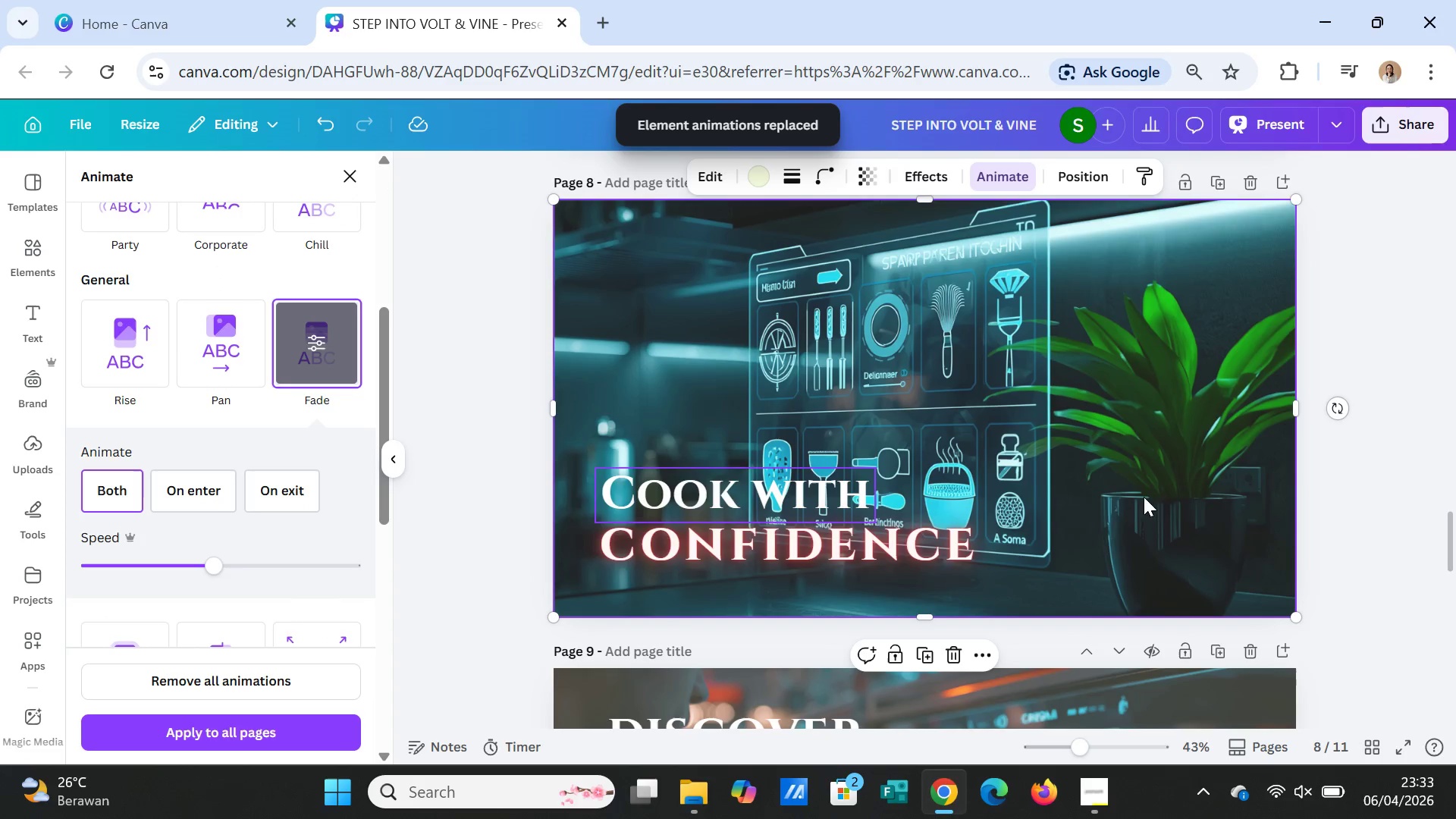 
scroll: coordinate [1385, 483], scroll_direction: up, amount: 5.0
 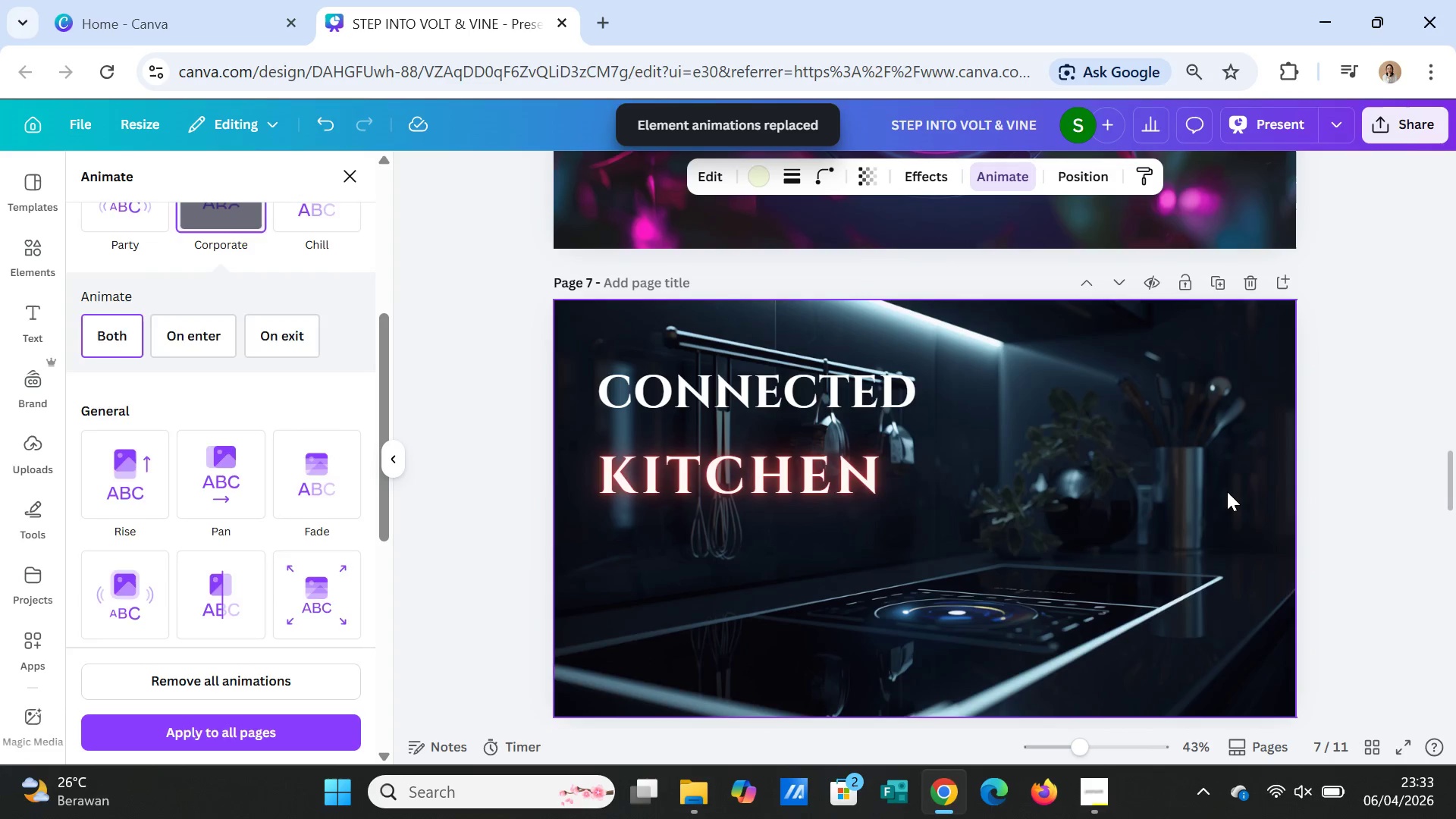 
left_click([1227, 491])
 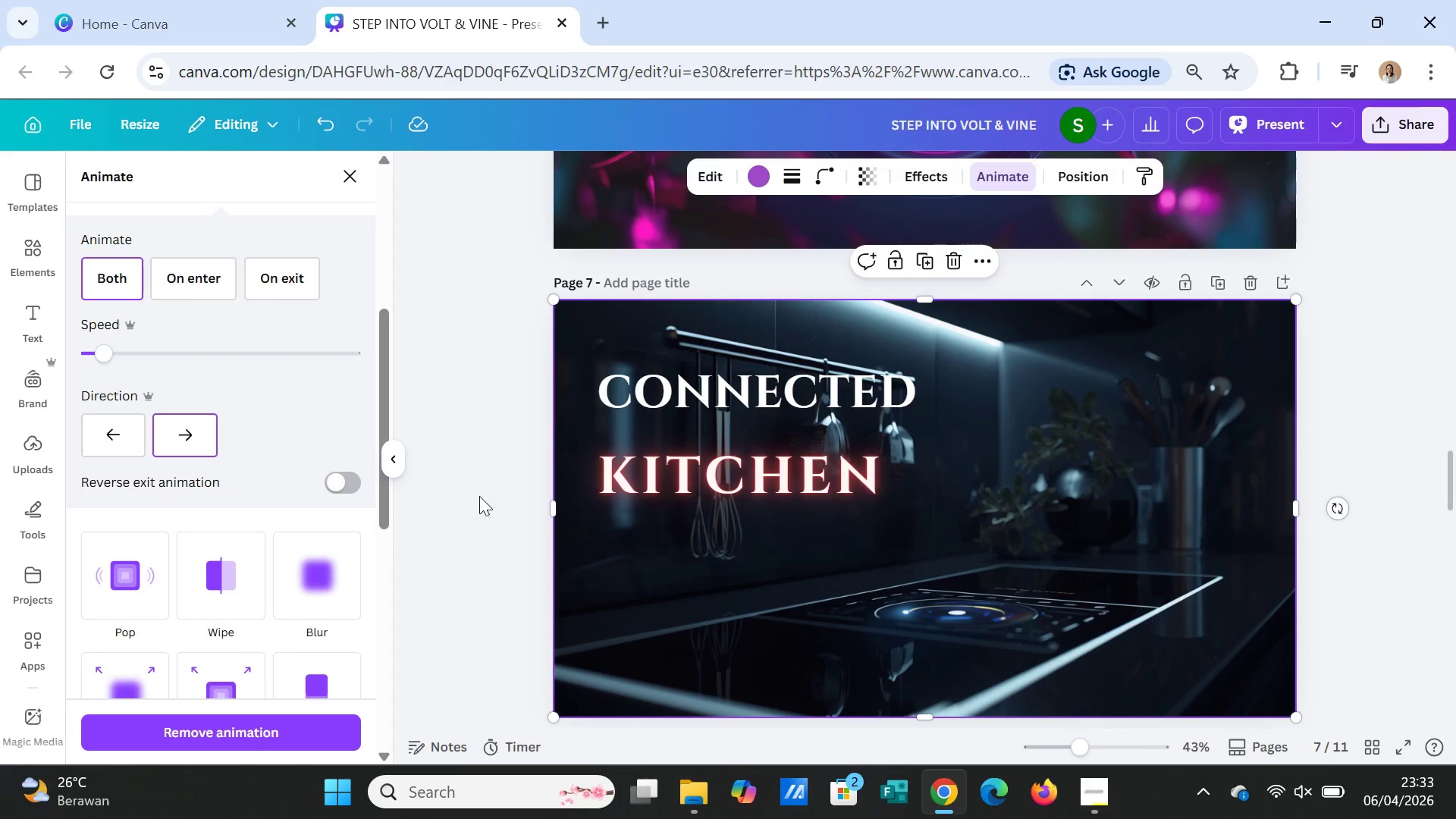 
scroll: coordinate [181, 357], scroll_direction: up, amount: 6.0
 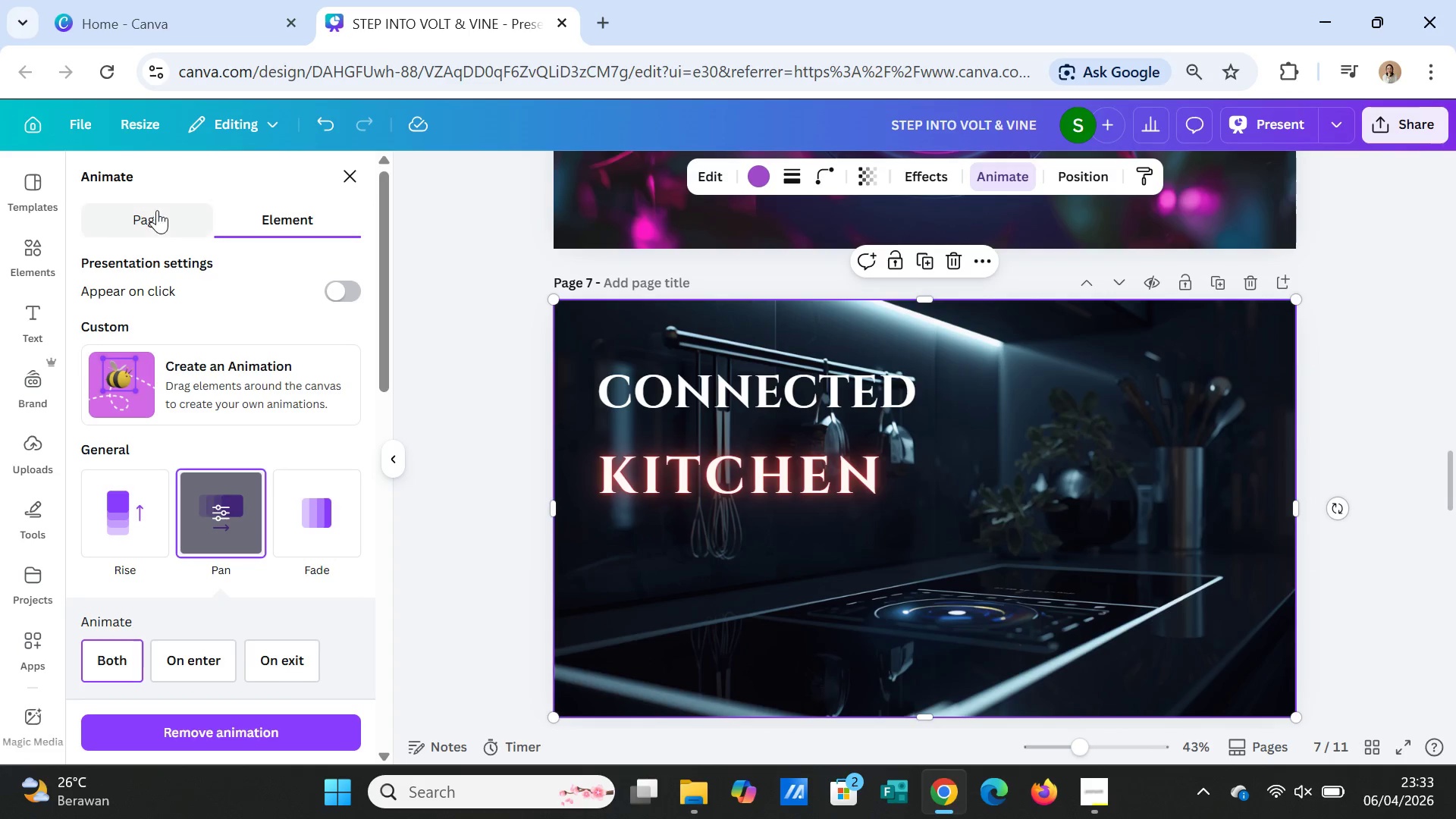 
left_click([157, 210])
 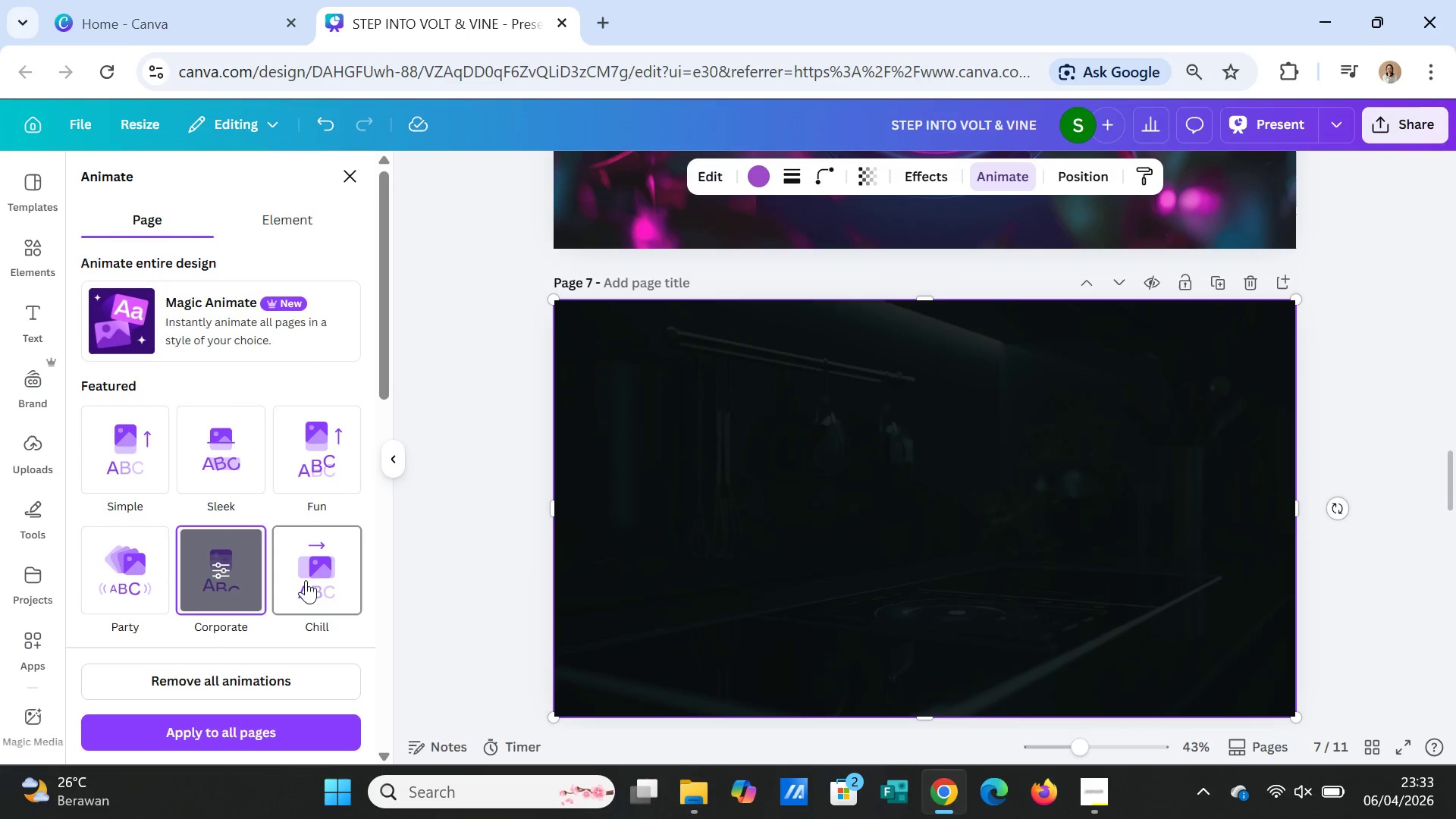 
scroll: coordinate [315, 614], scroll_direction: down, amount: 3.0
 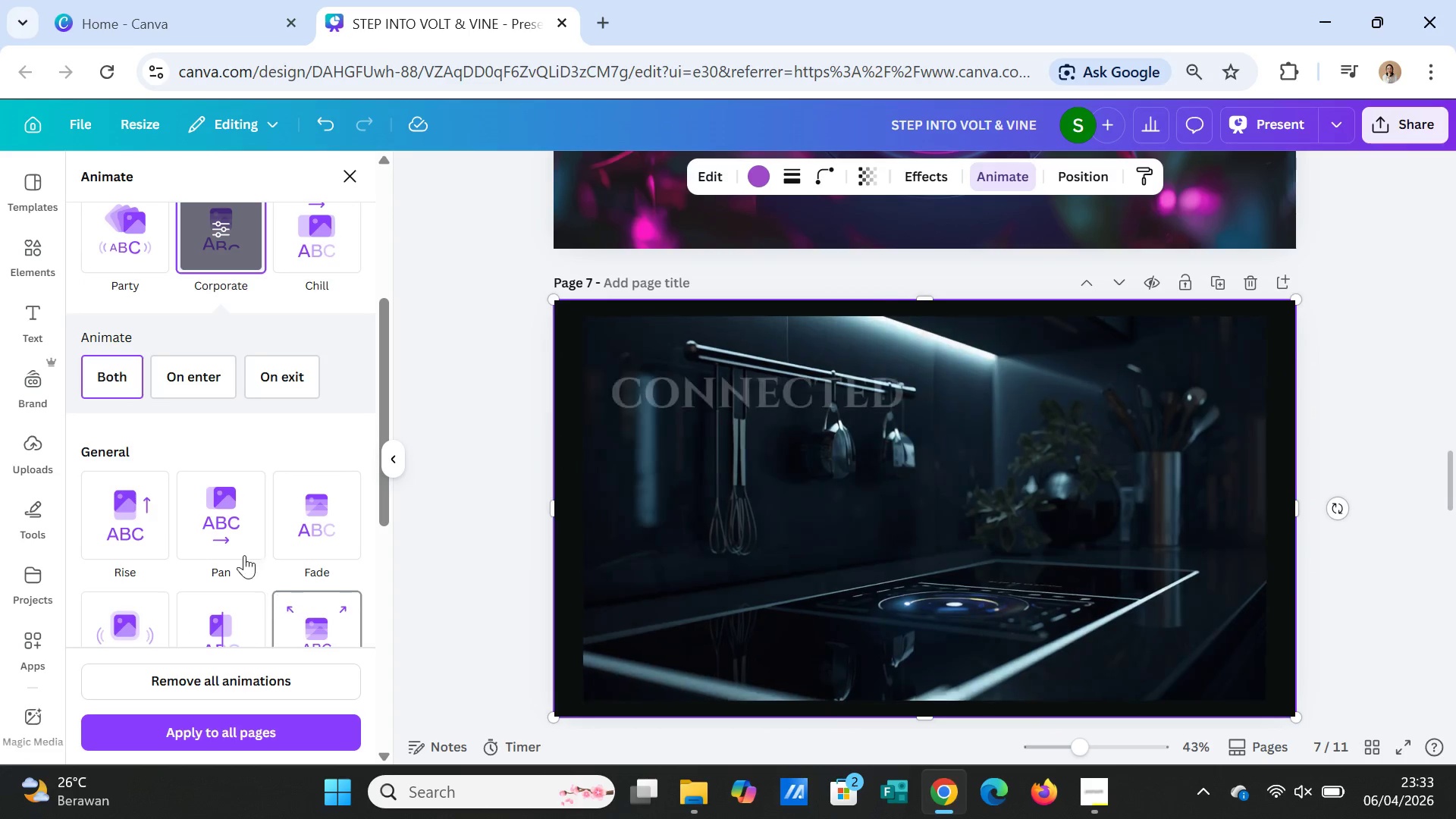 
left_click([234, 519])
 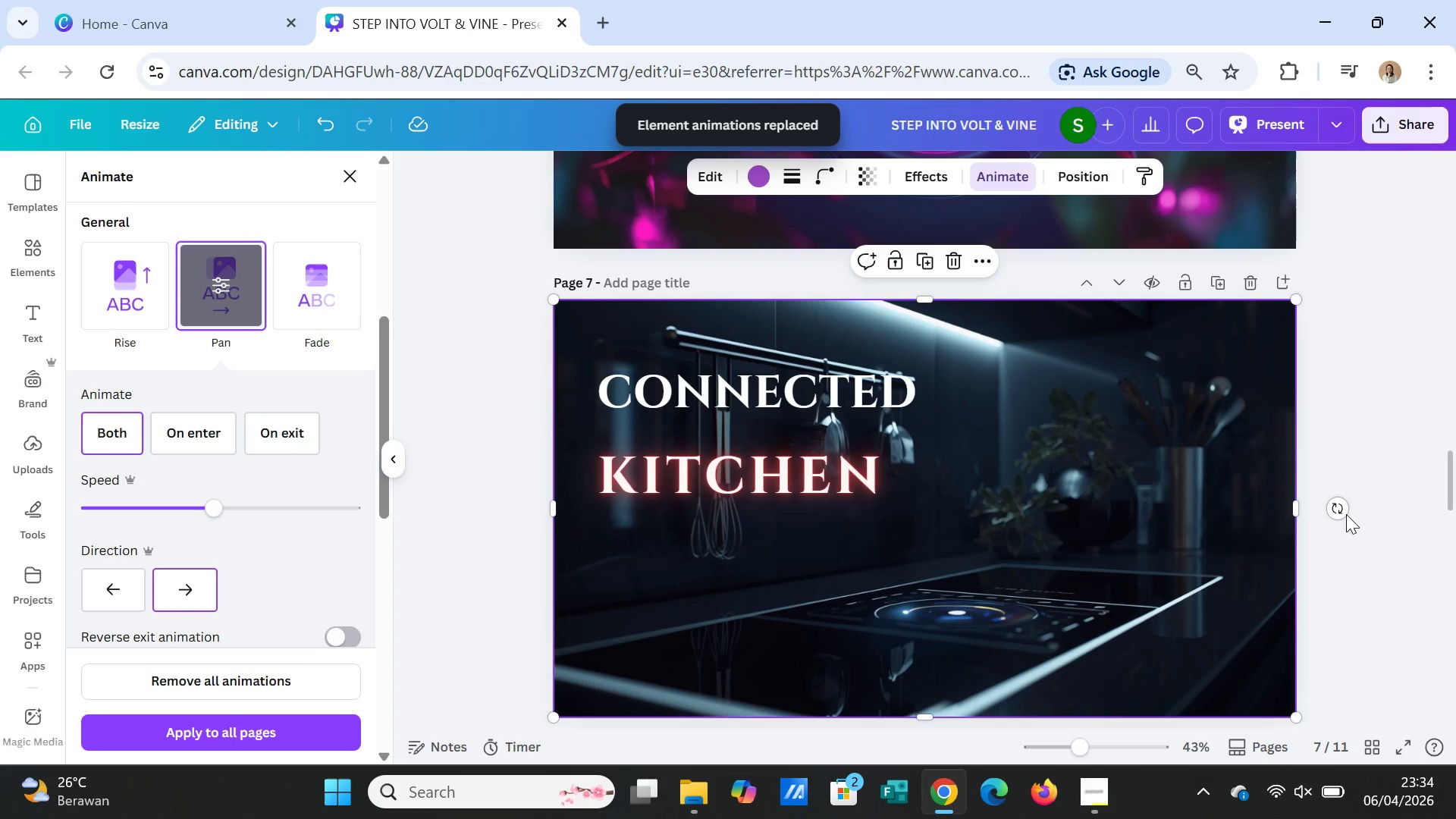 
scroll: coordinate [1440, 483], scroll_direction: up, amount: 4.0
 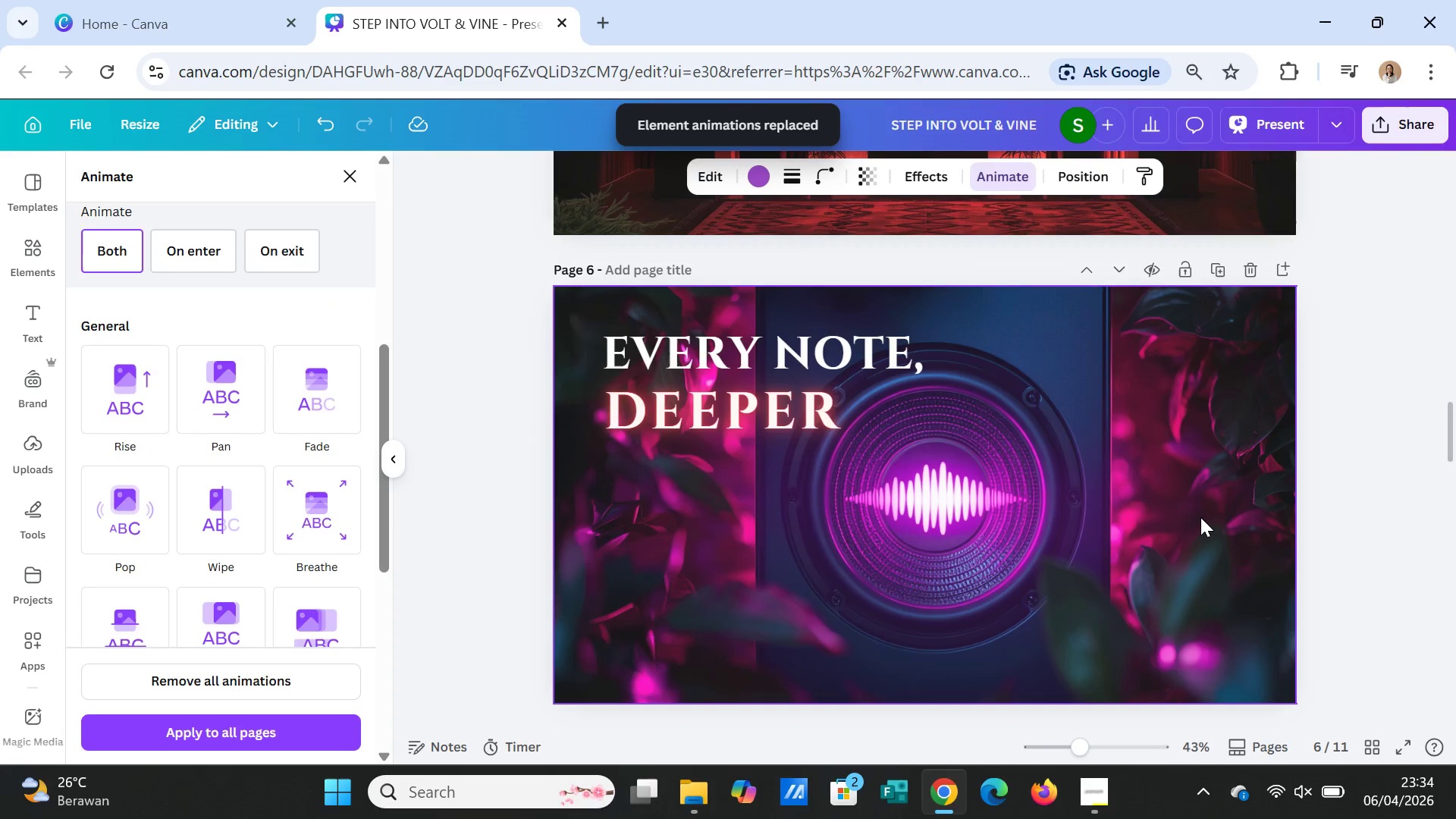 
left_click([1200, 517])
 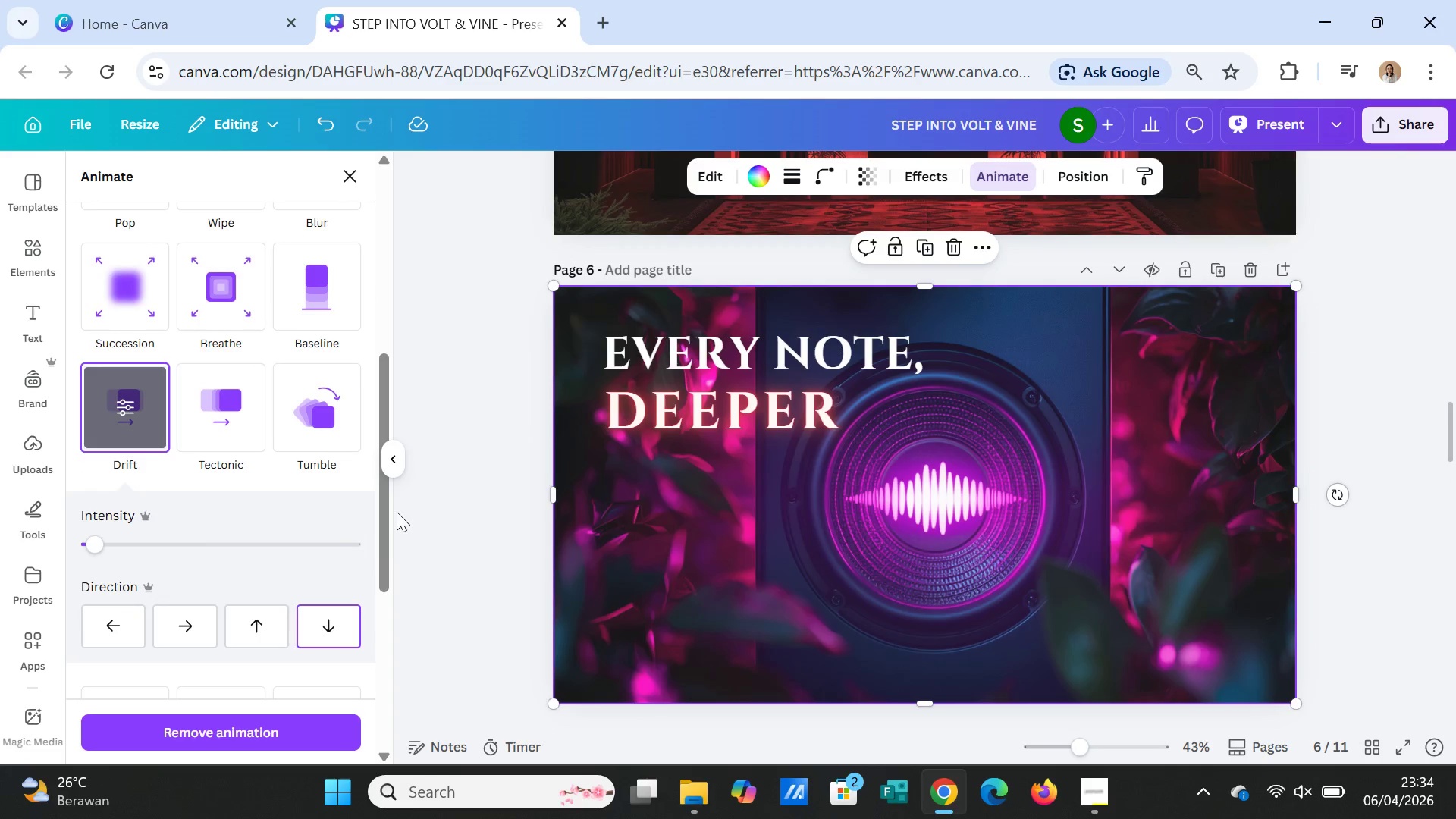 
scroll: coordinate [187, 397], scroll_direction: up, amount: 4.0
 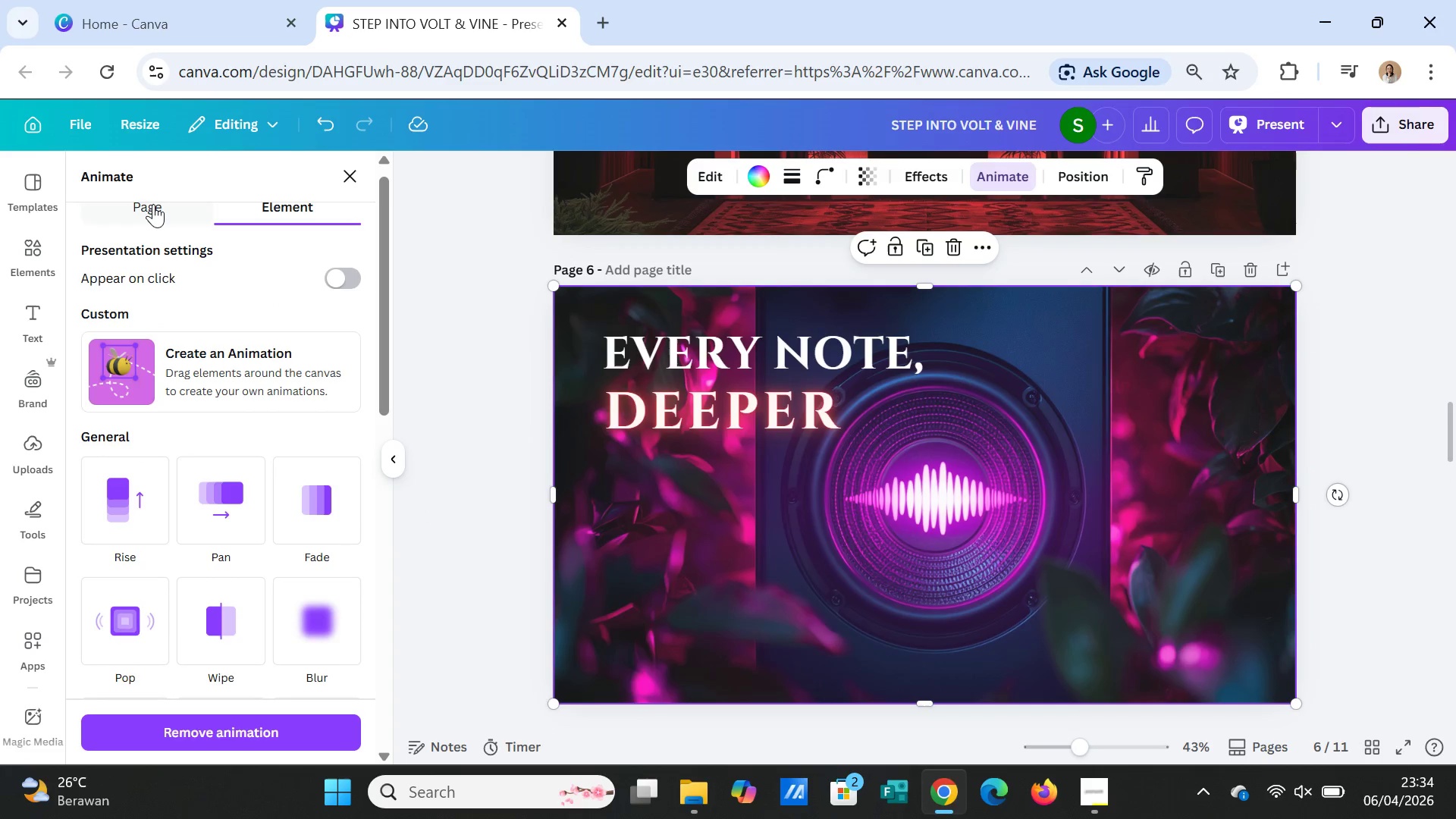 
left_click([153, 204])
 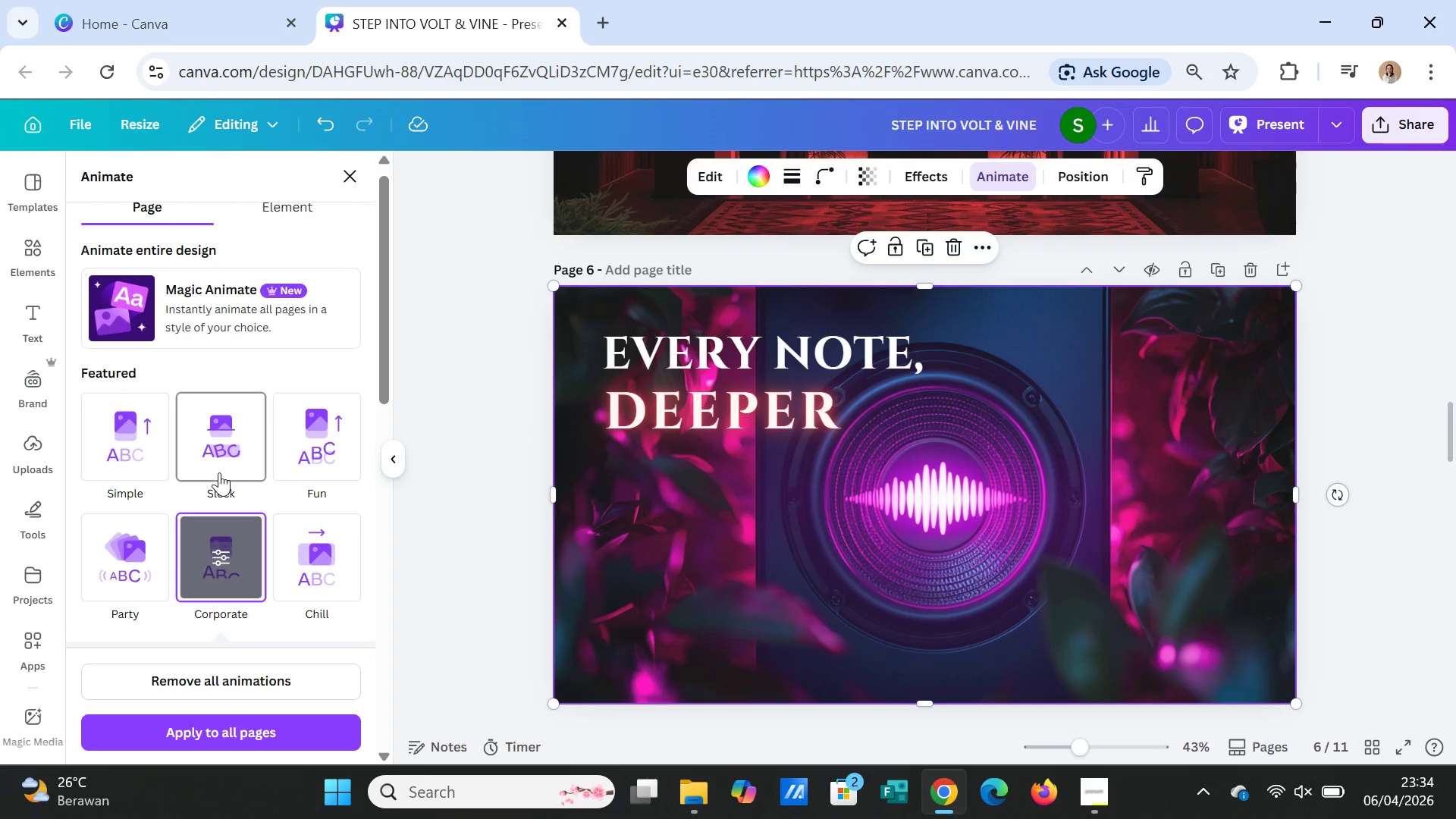 
scroll: coordinate [230, 565], scroll_direction: down, amount: 4.0
 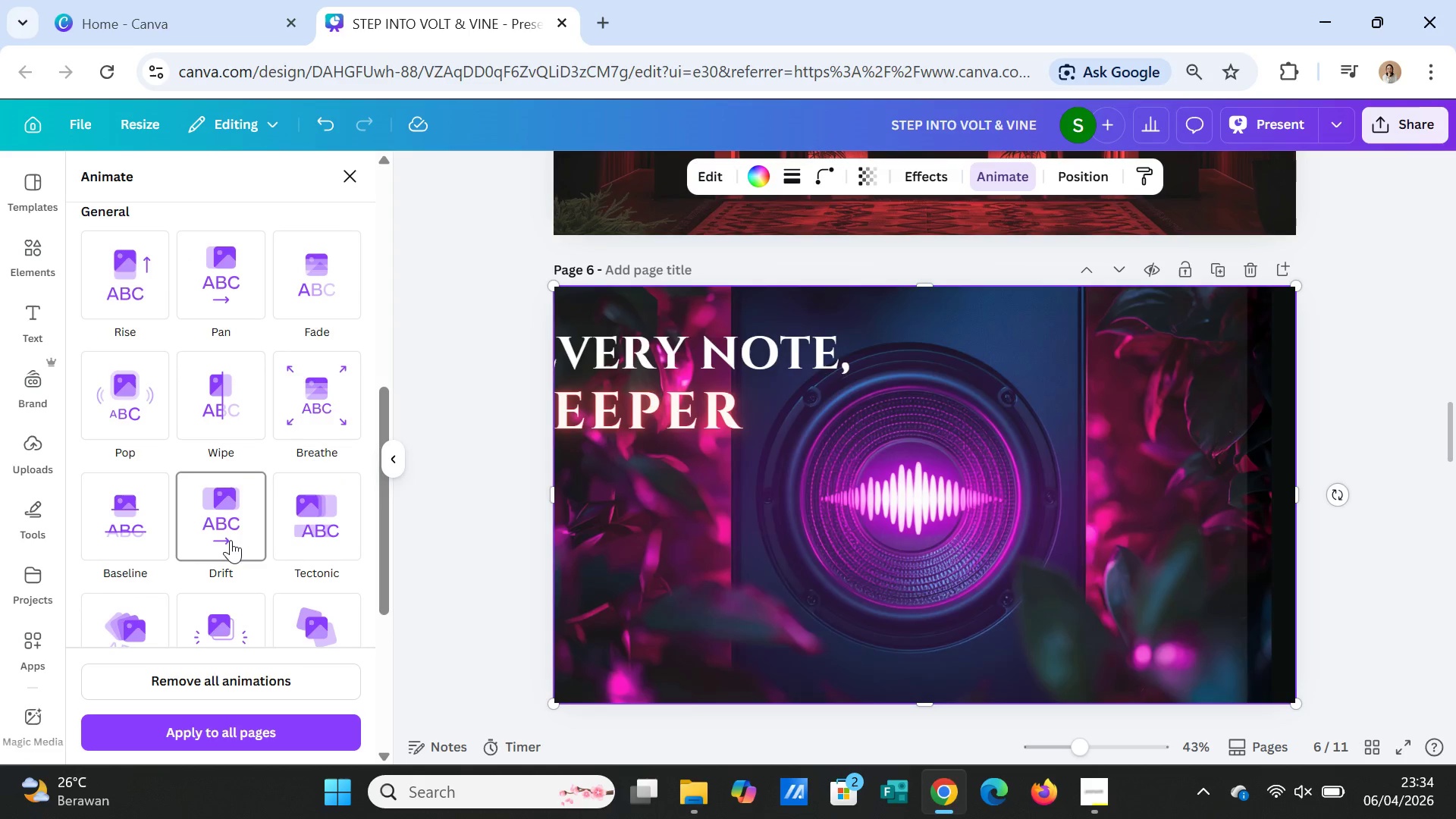 
left_click([231, 538])
 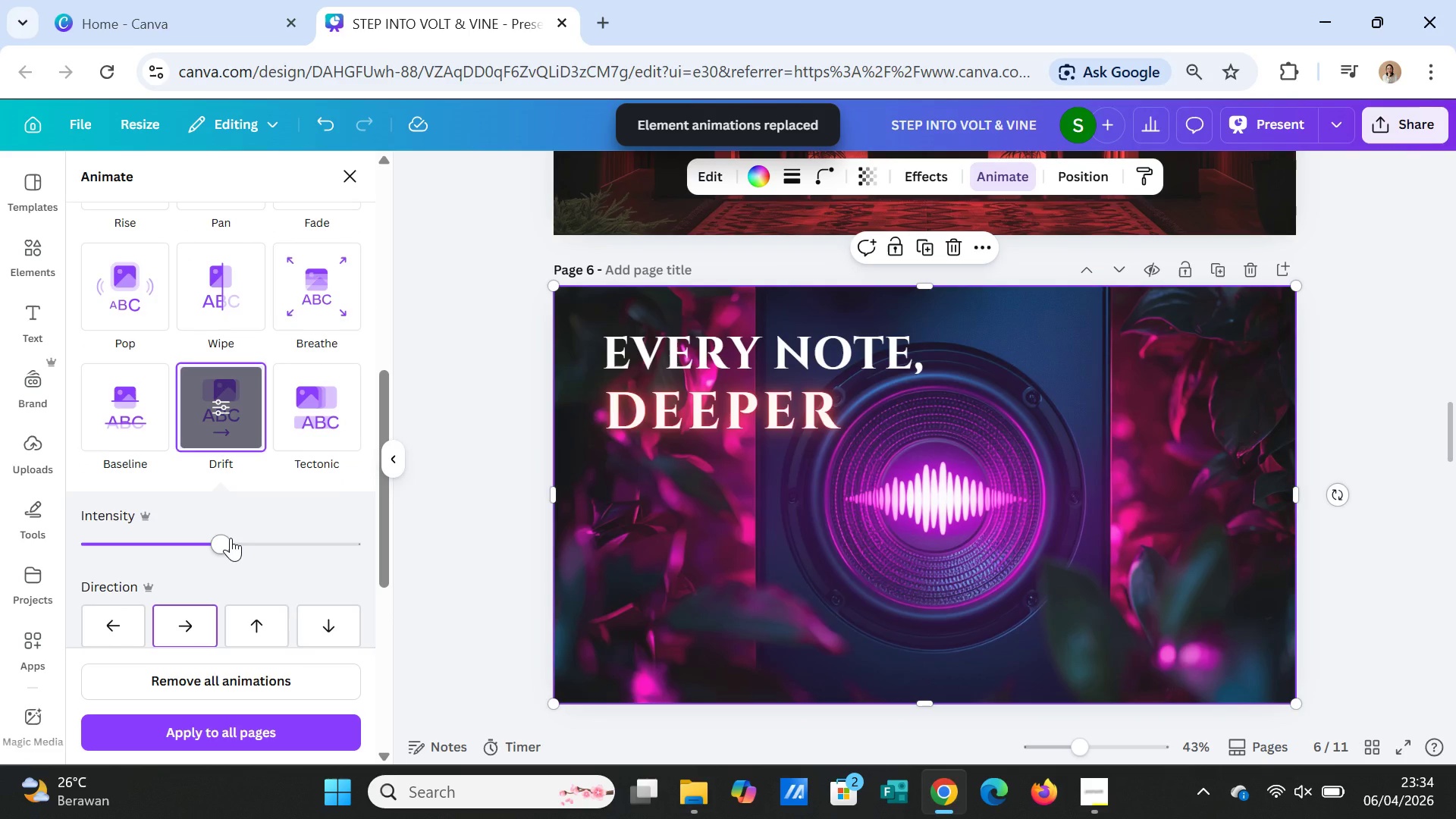 
wait(5.03)
 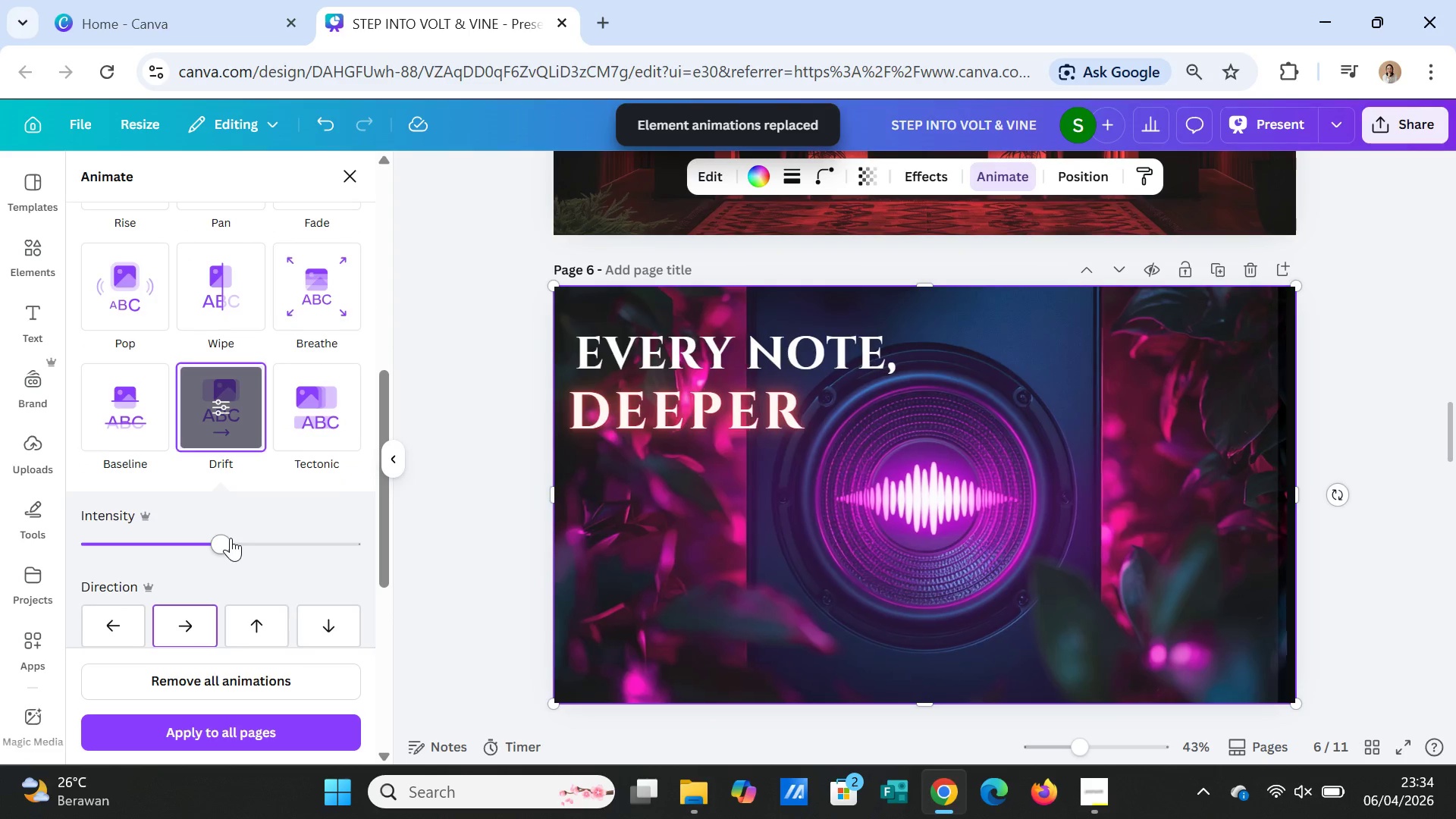 
left_click_drag(start_coordinate=[218, 549], to_coordinate=[108, 538])
 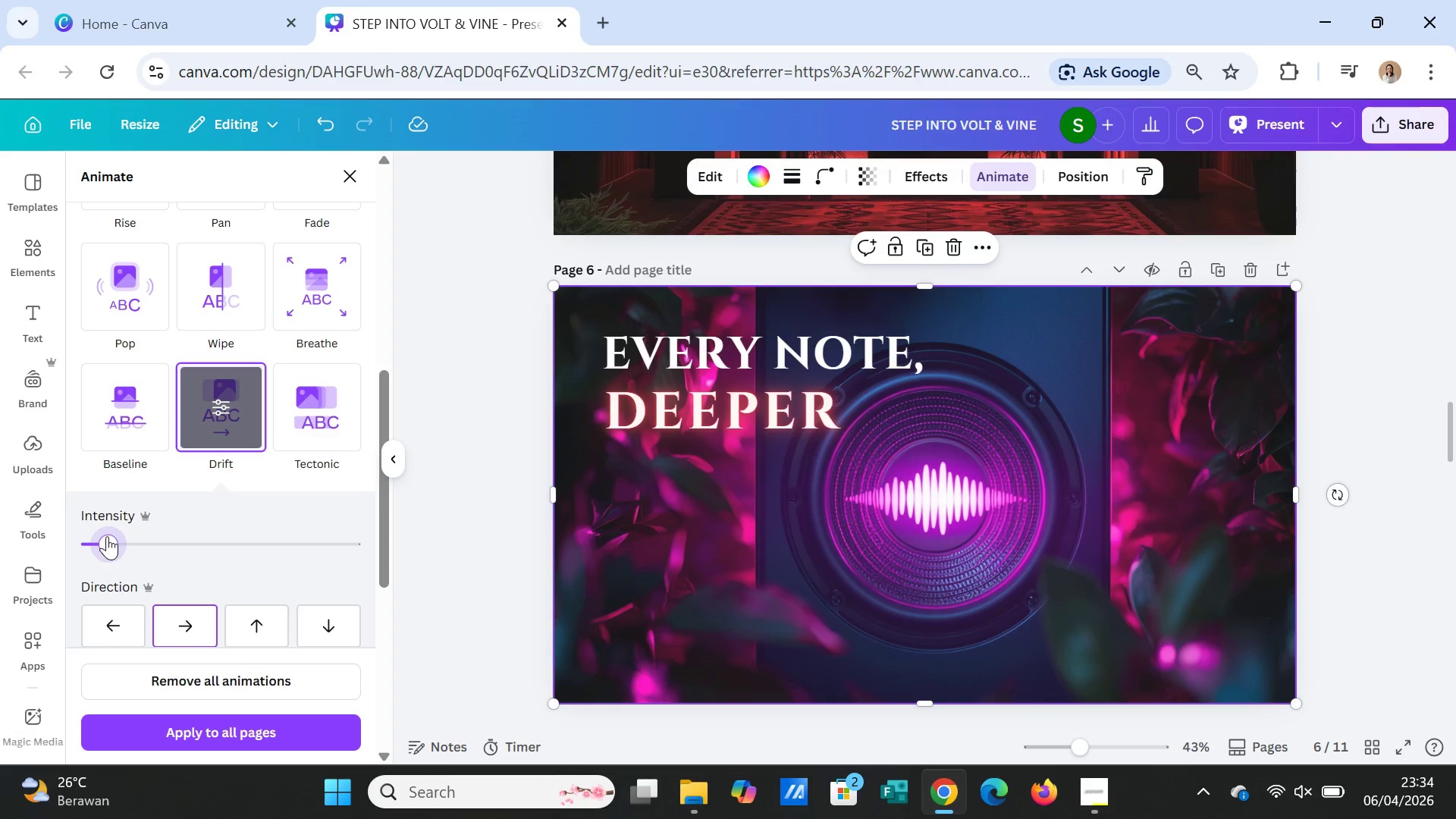 
left_click([136, 415])
 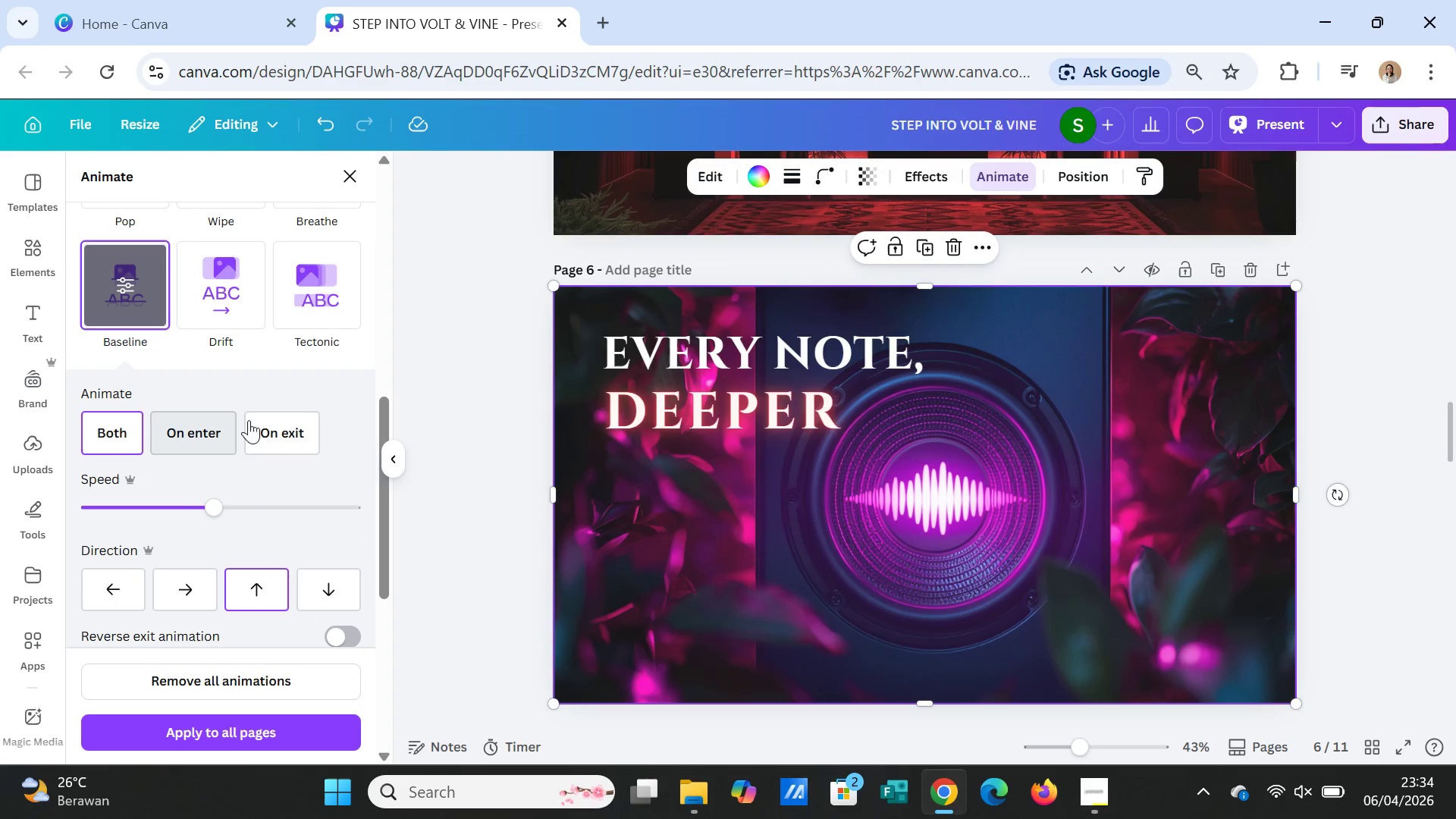 
left_click([314, 321])
 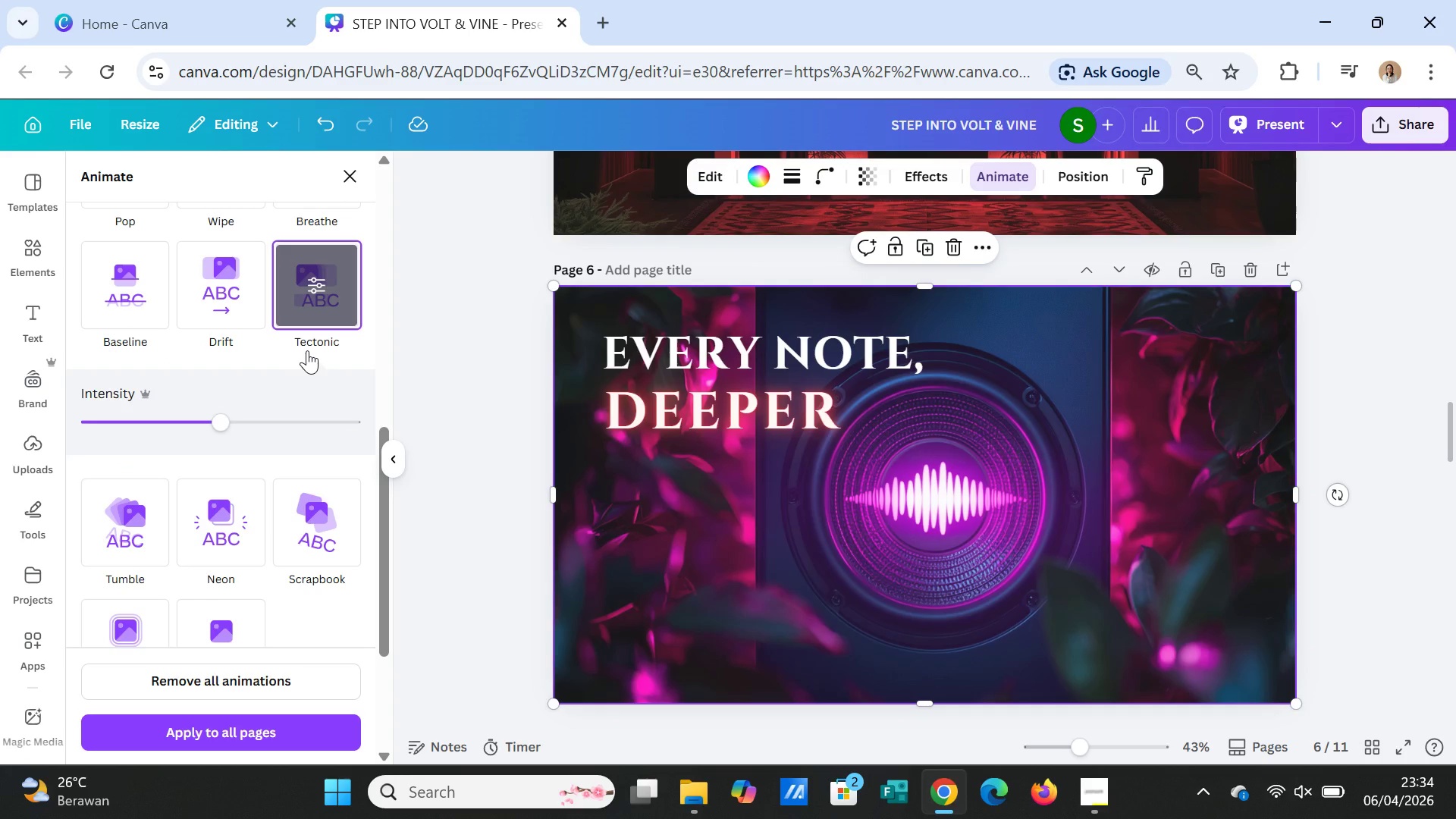 
left_click([224, 306])
 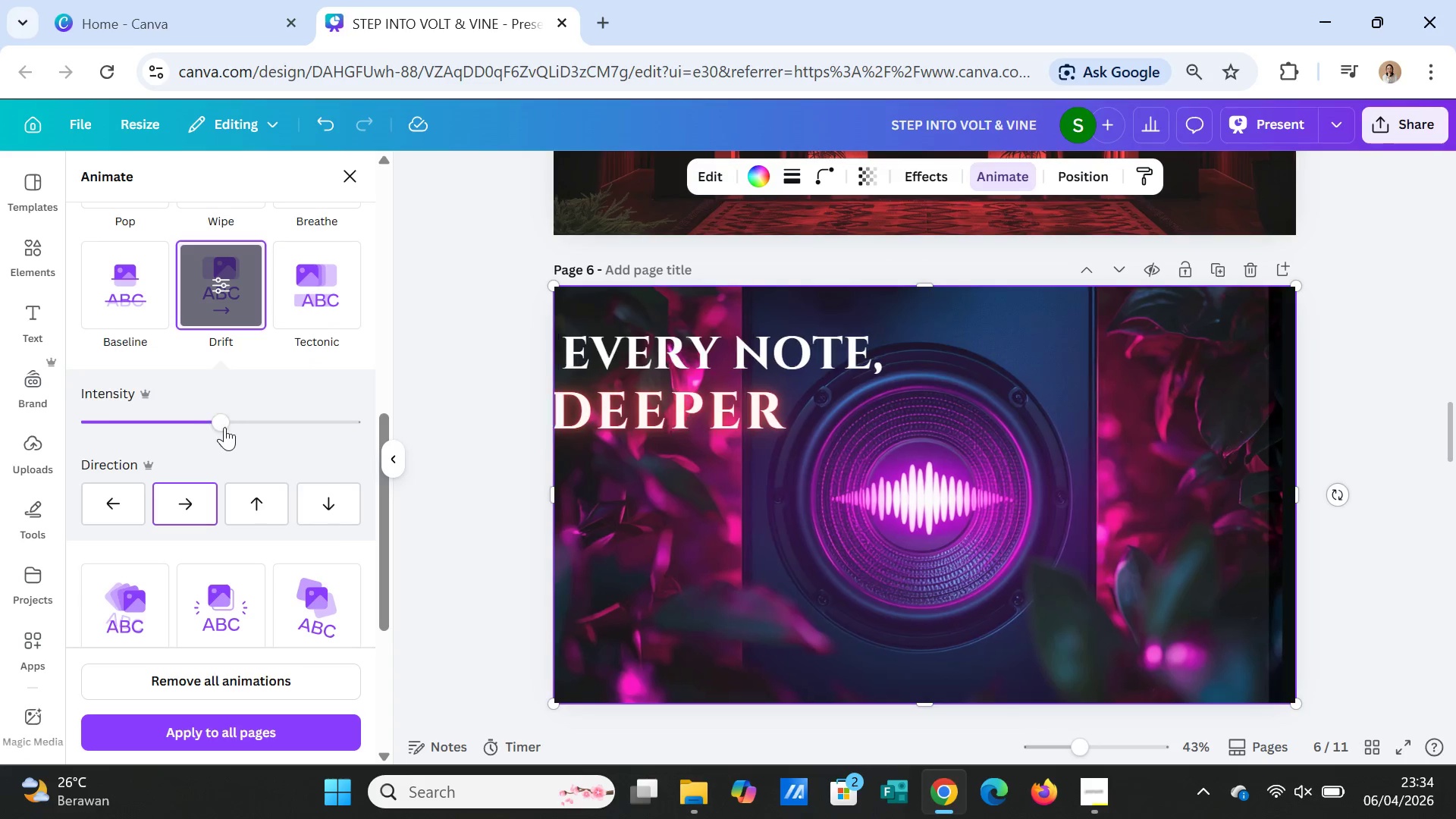 
left_click_drag(start_coordinate=[220, 422], to_coordinate=[116, 421])
 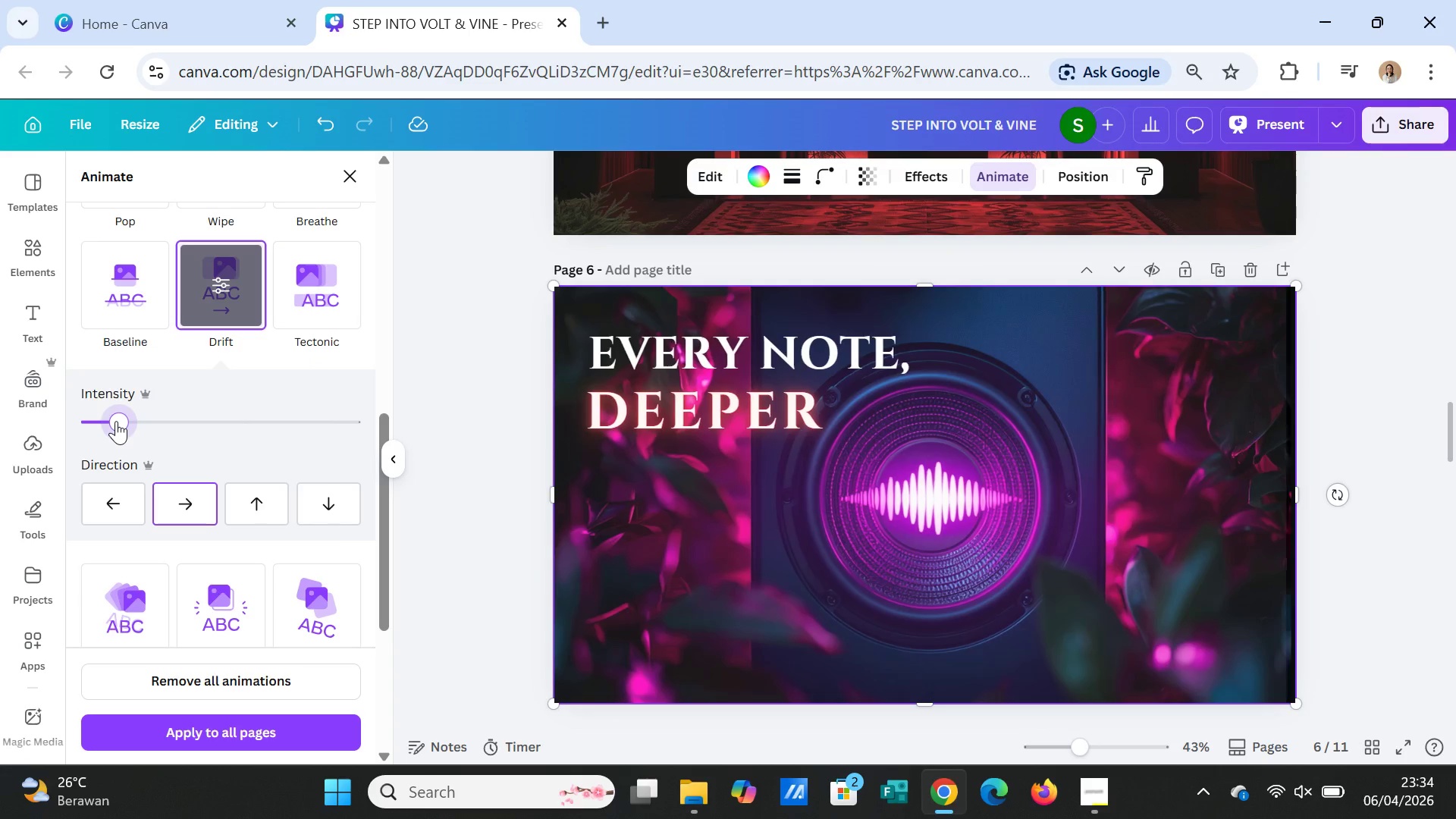 
left_click_drag(start_coordinate=[113, 419], to_coordinate=[101, 419])
 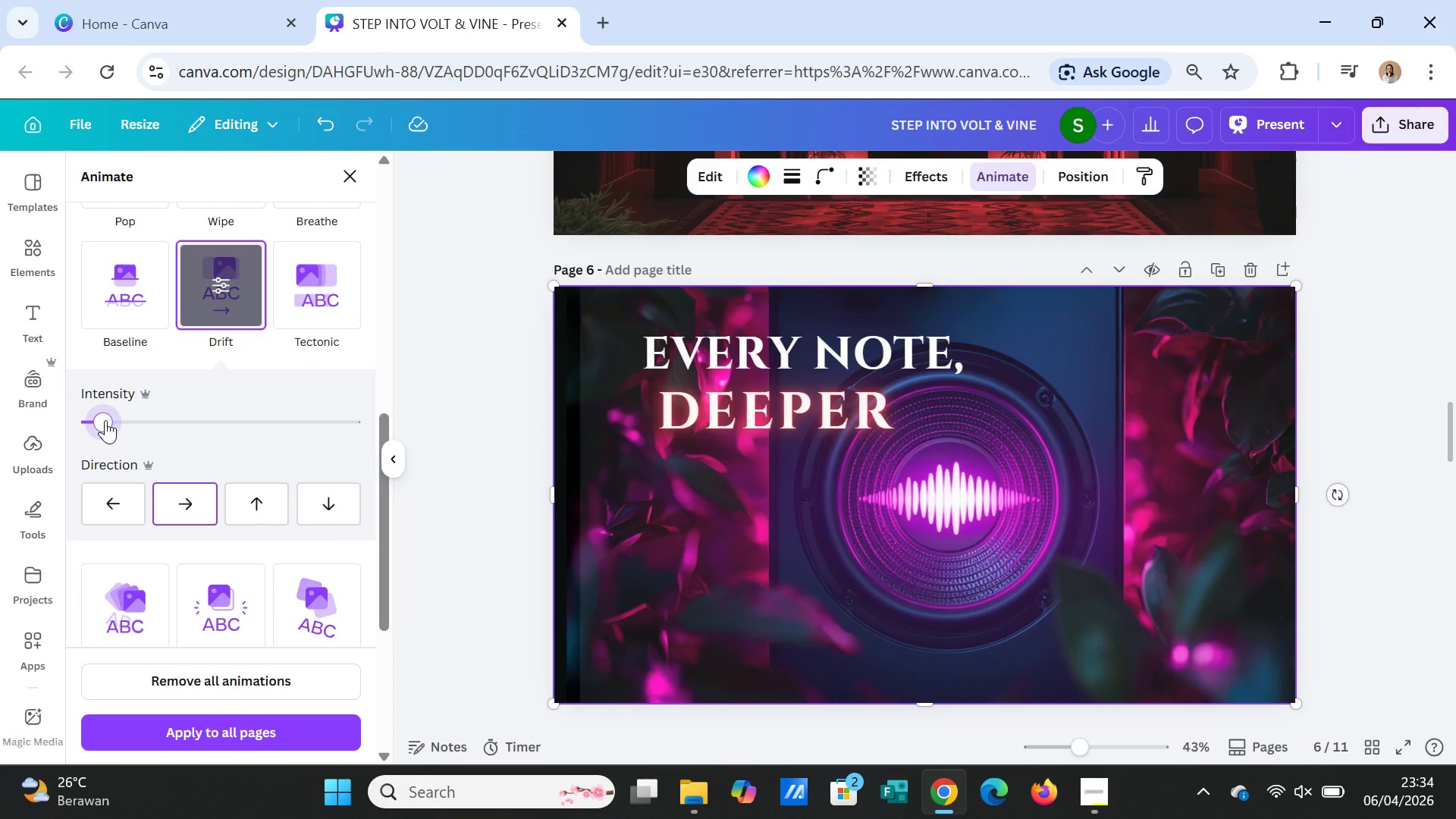 
scroll: coordinate [337, 525], scroll_direction: down, amount: 1.0
 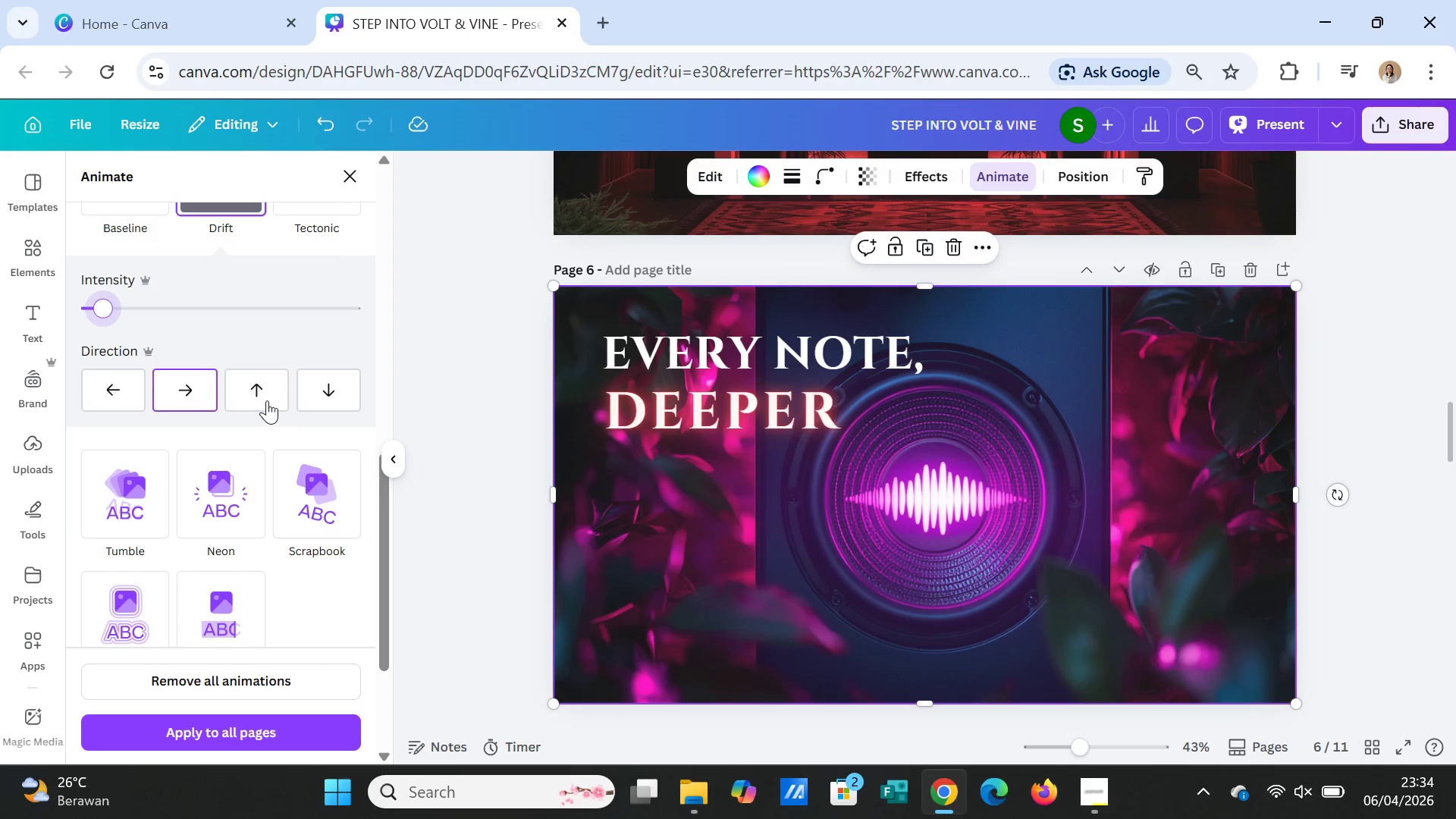 
left_click([266, 393])
 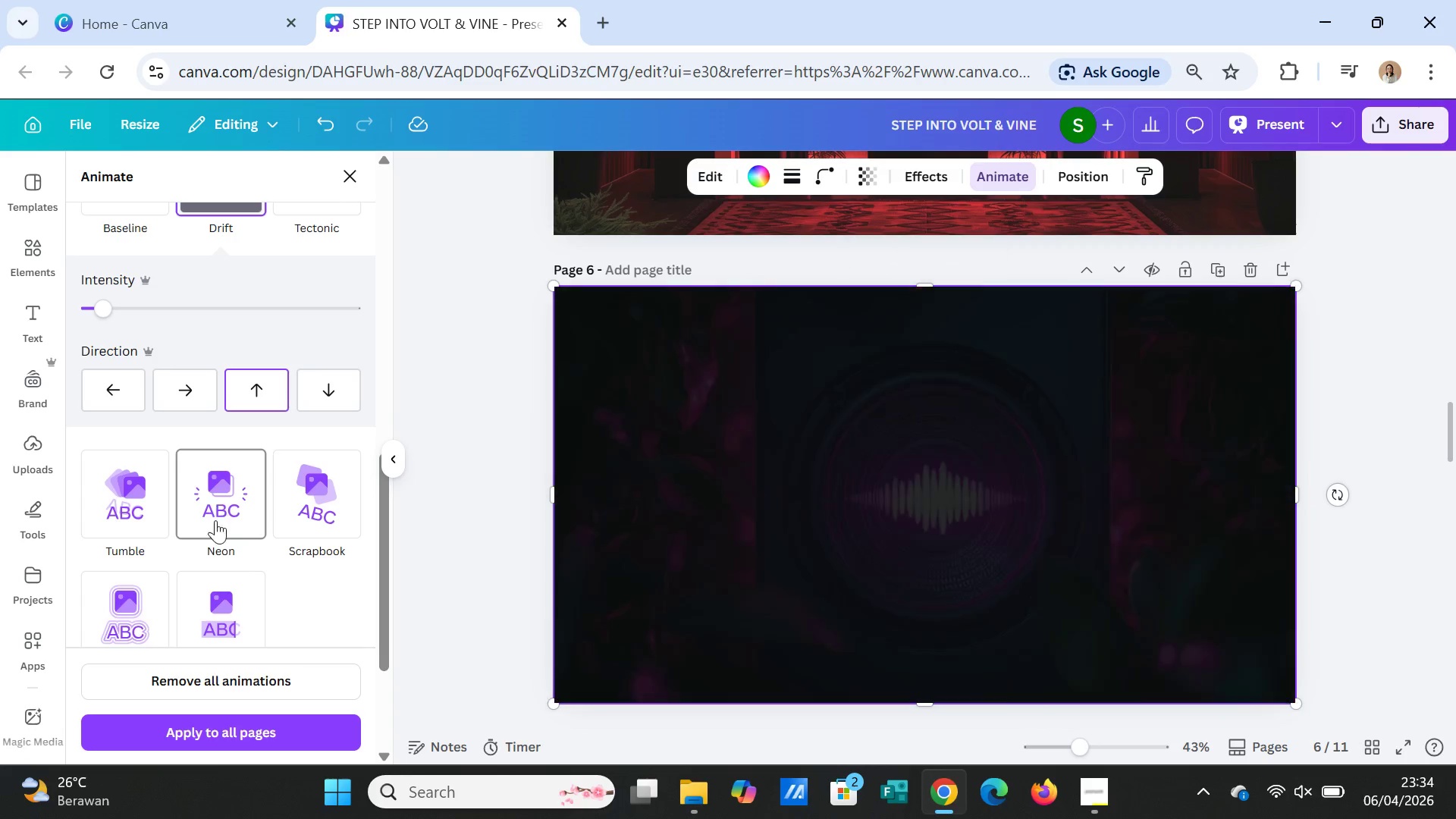 
left_click([145, 521])
 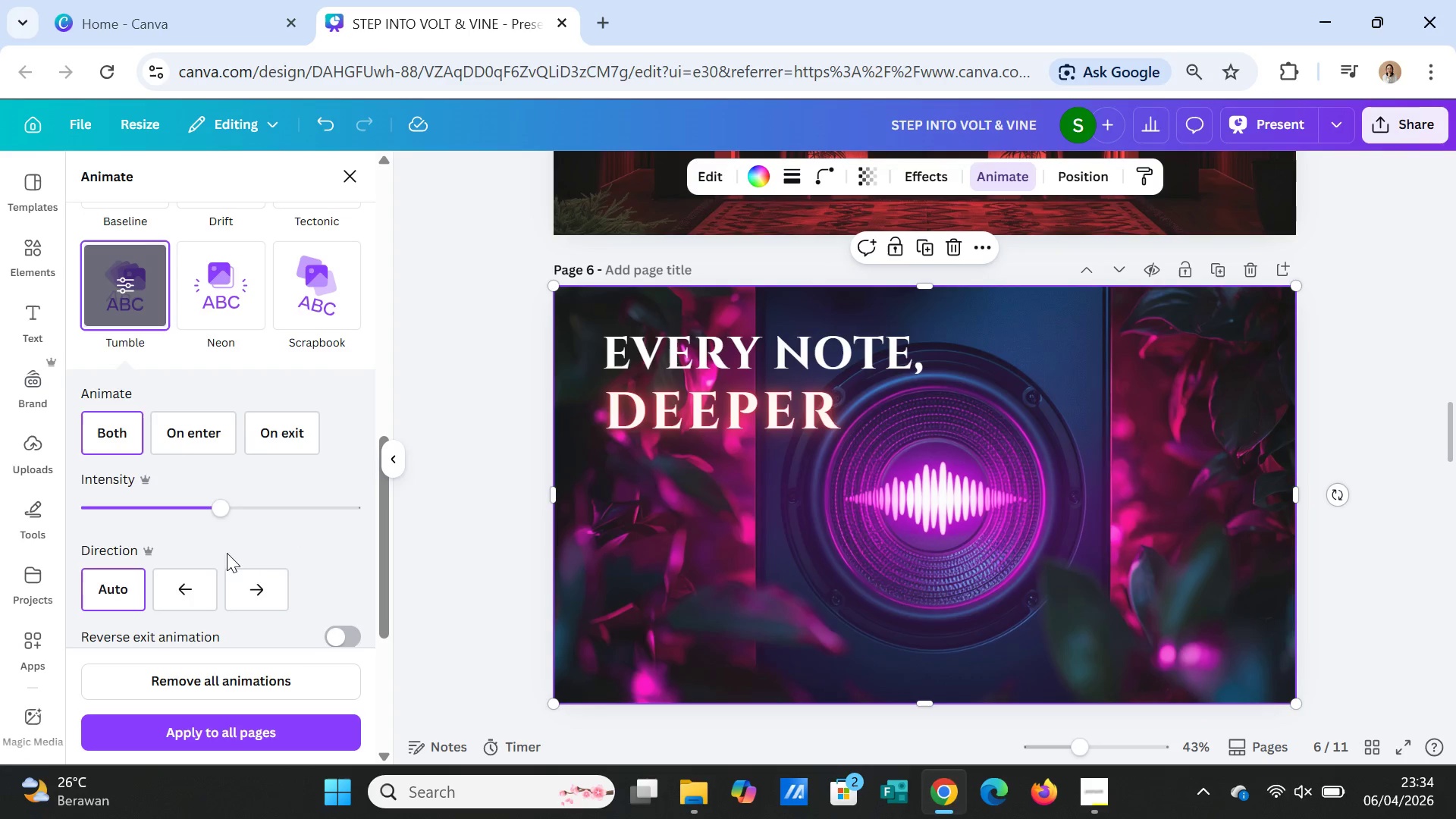 
left_click_drag(start_coordinate=[224, 508], to_coordinate=[102, 503])
 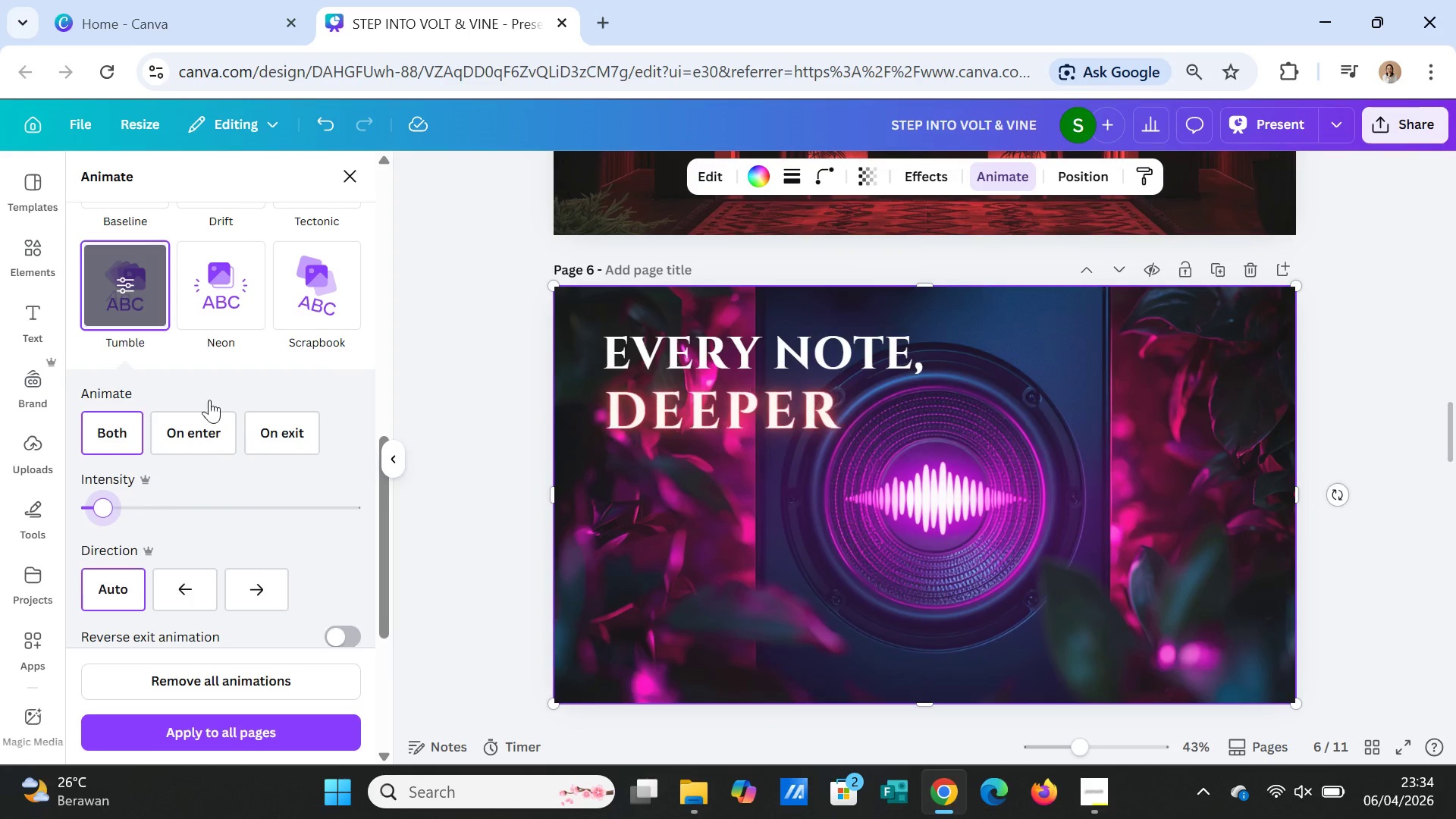 
left_click([212, 307])
 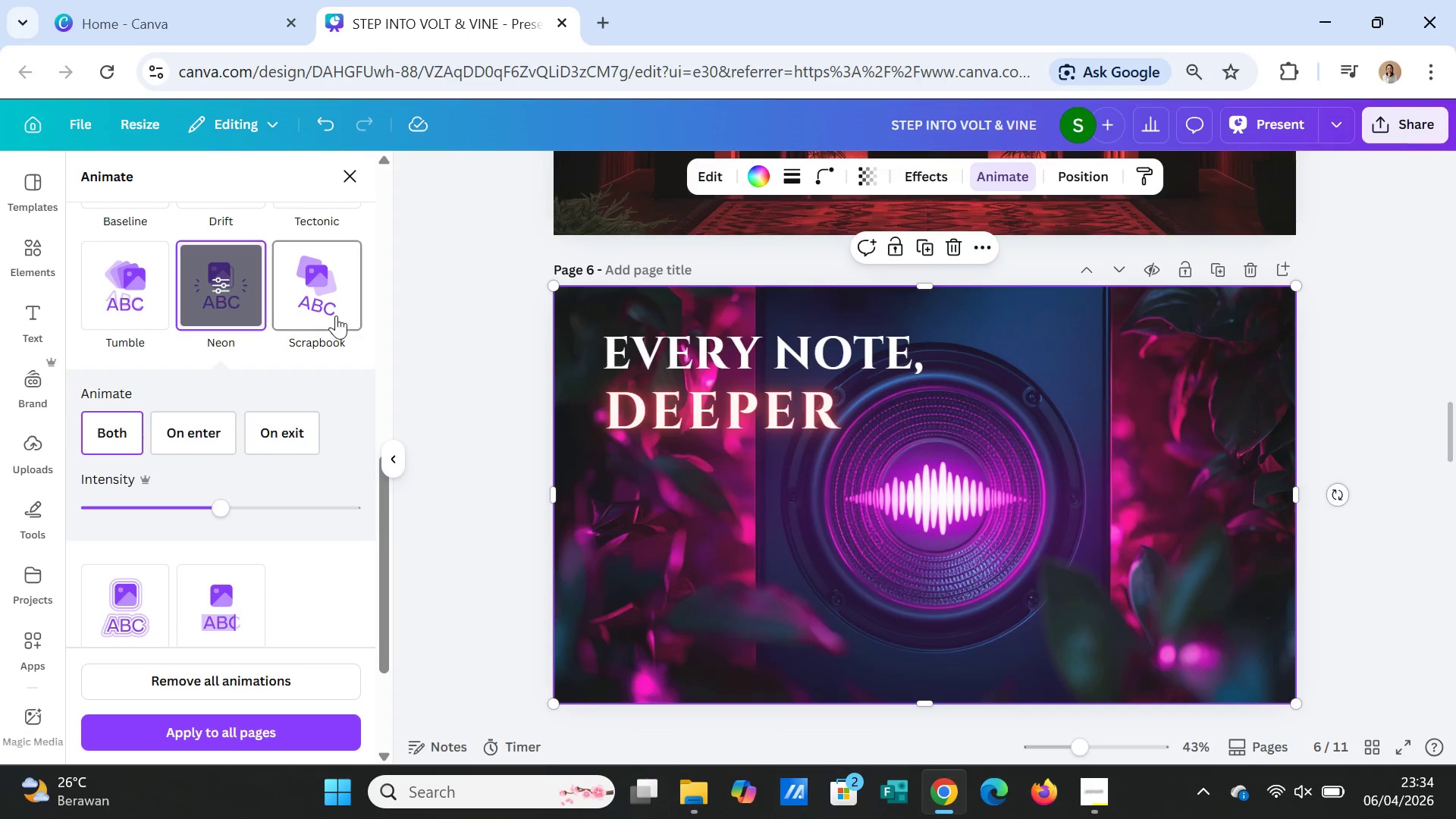 
left_click([336, 315])
 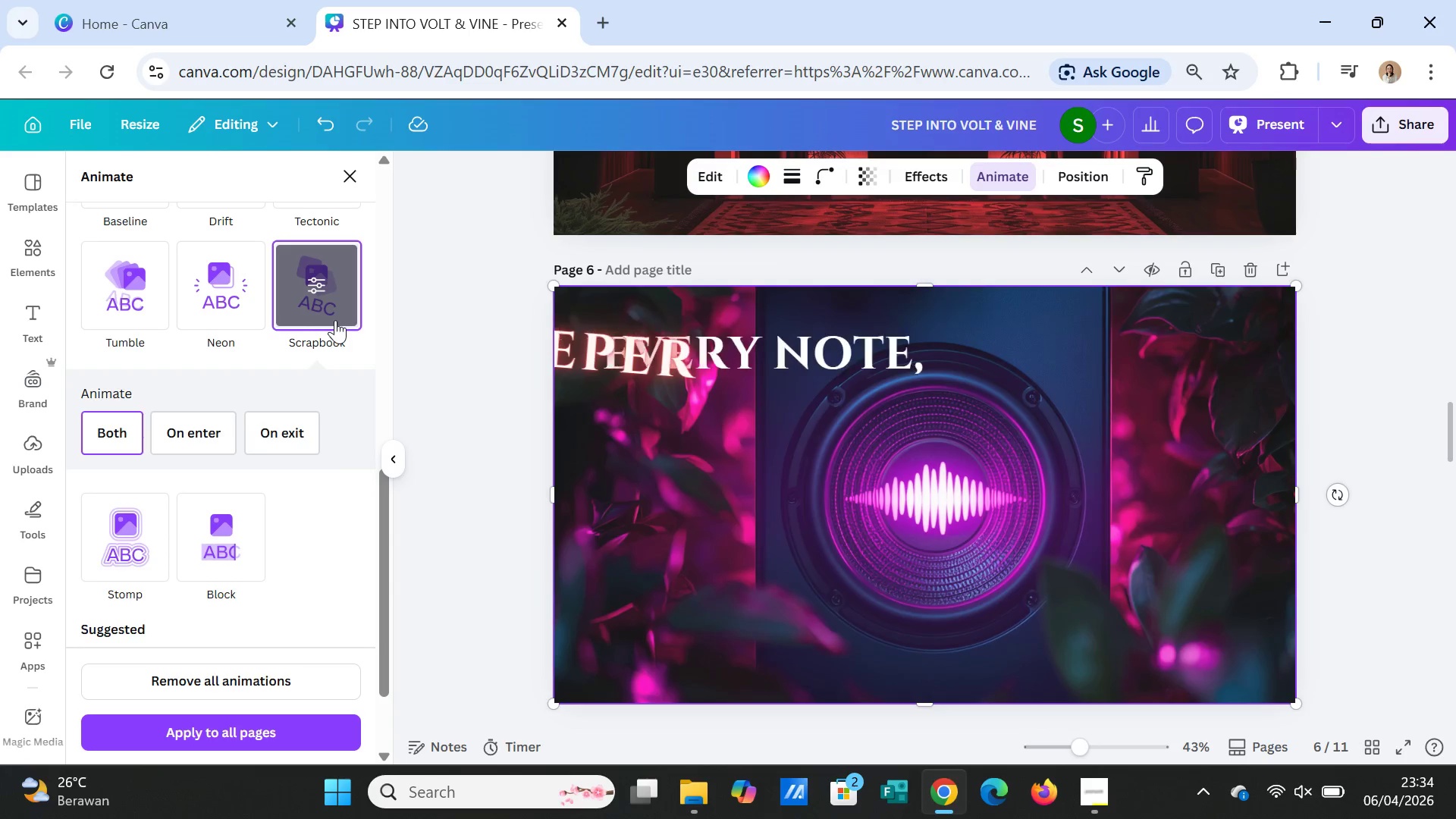 
scroll: coordinate [219, 482], scroll_direction: down, amount: 2.0
 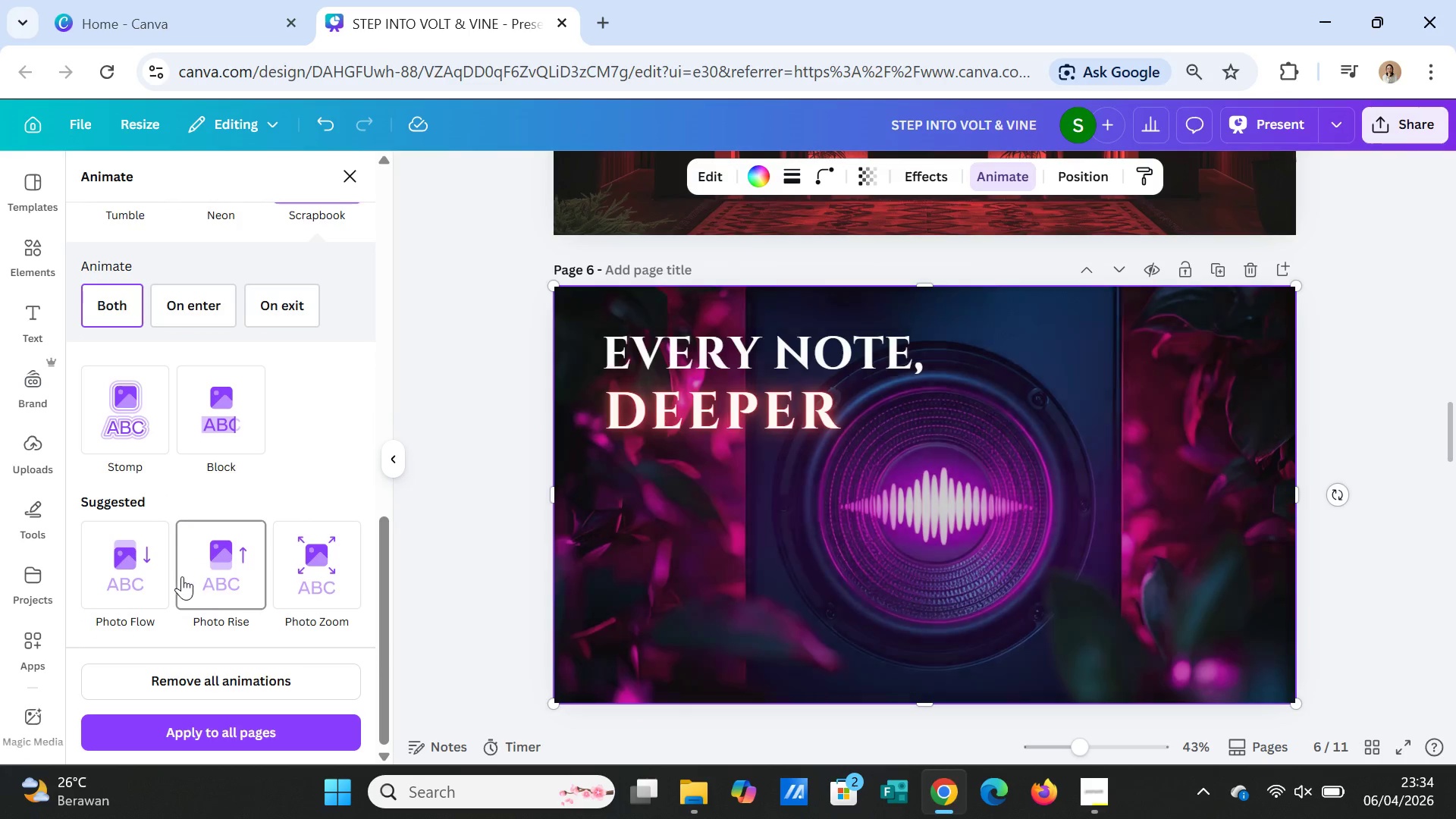 
left_click([127, 577])
 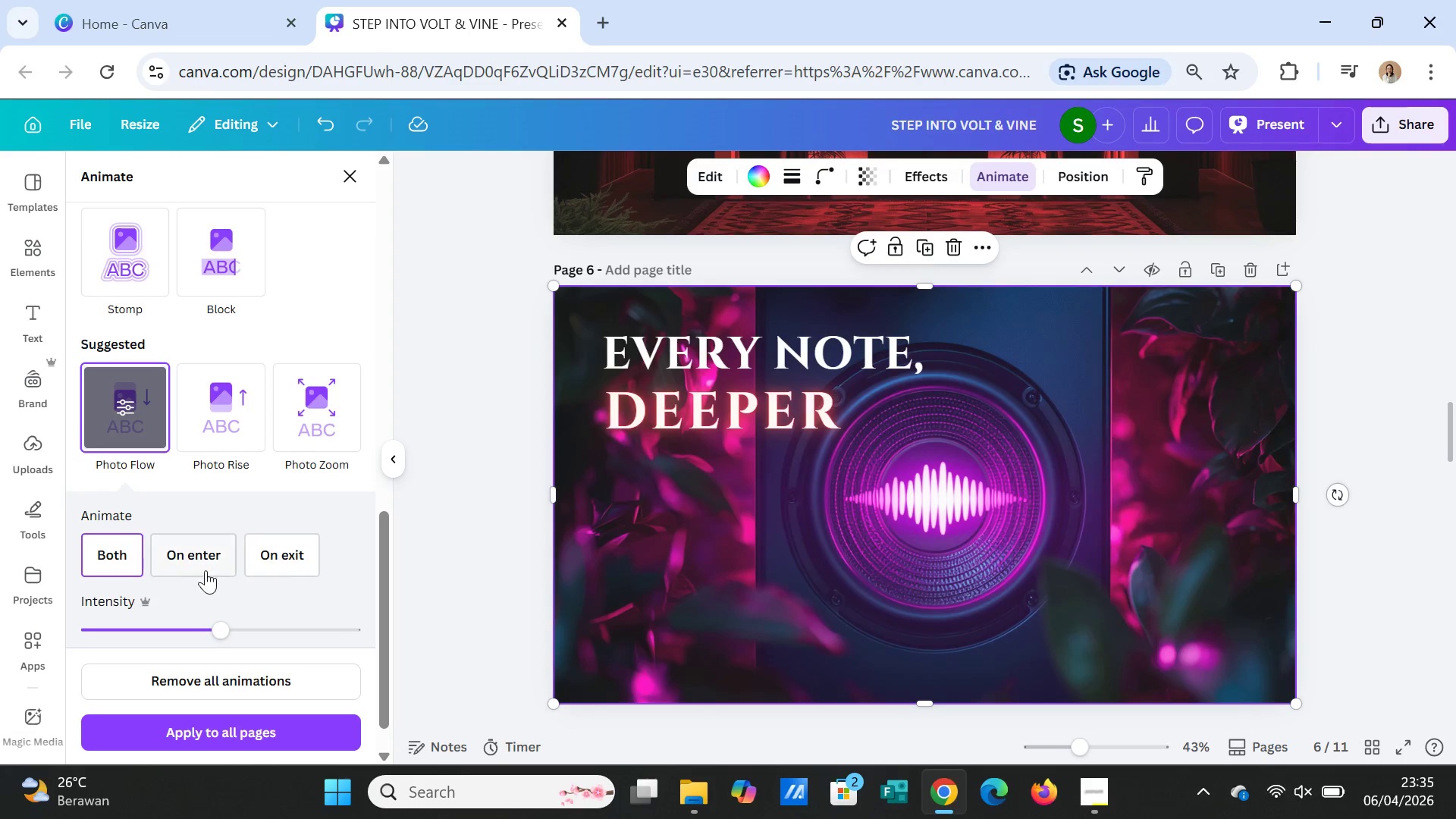 
left_click([225, 431])
 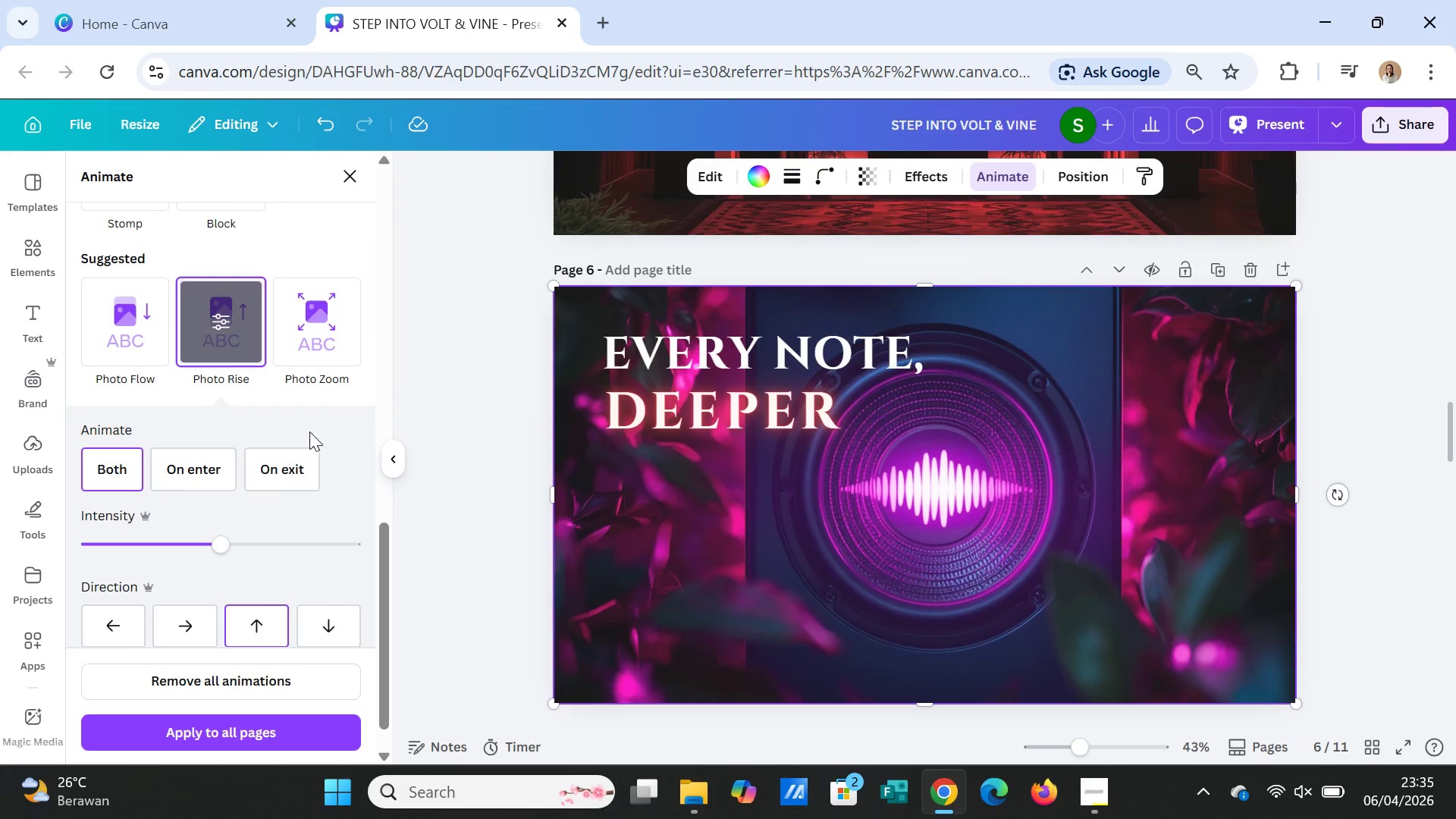 
left_click([332, 348])
 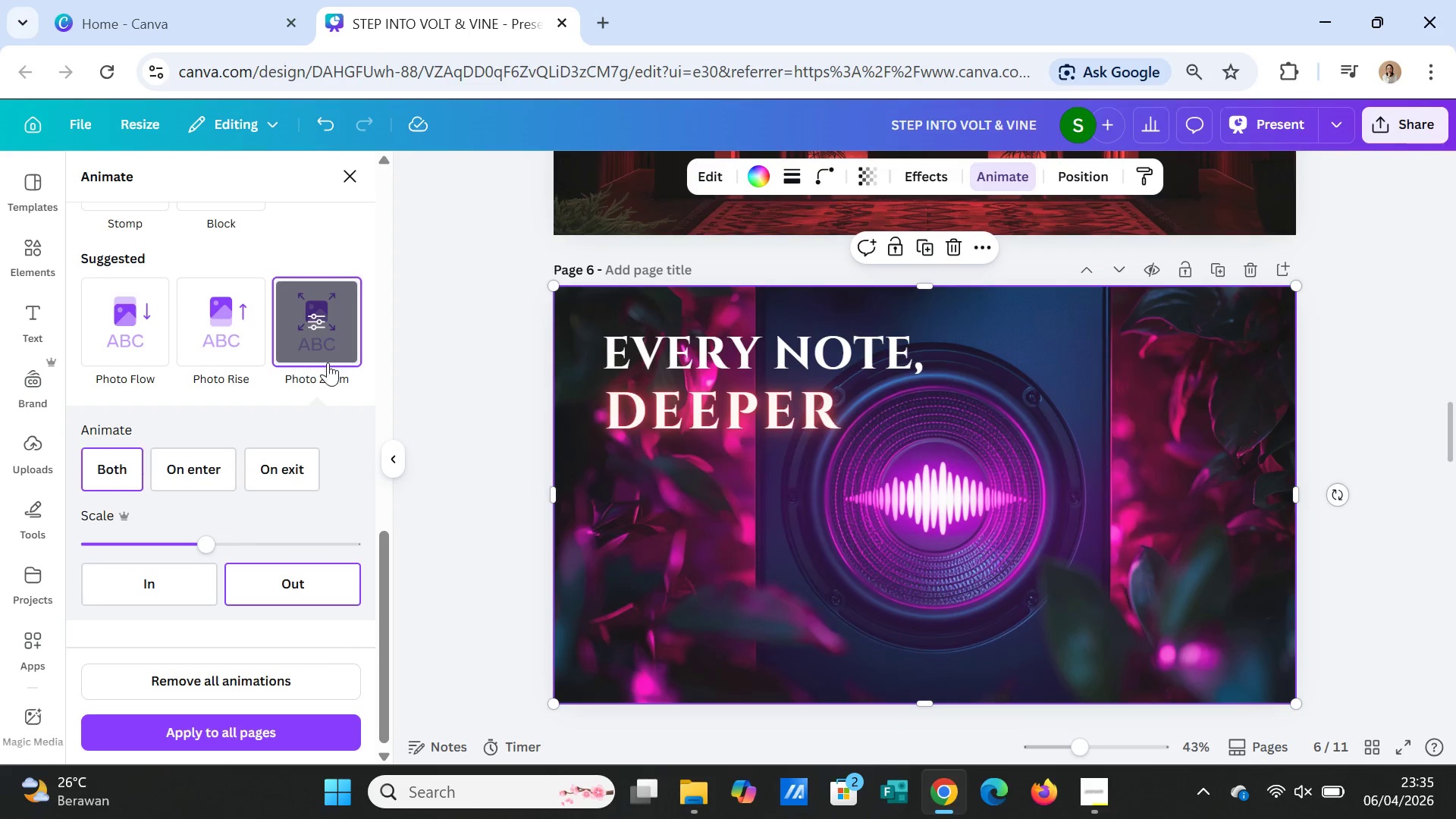 
wait(6.33)
 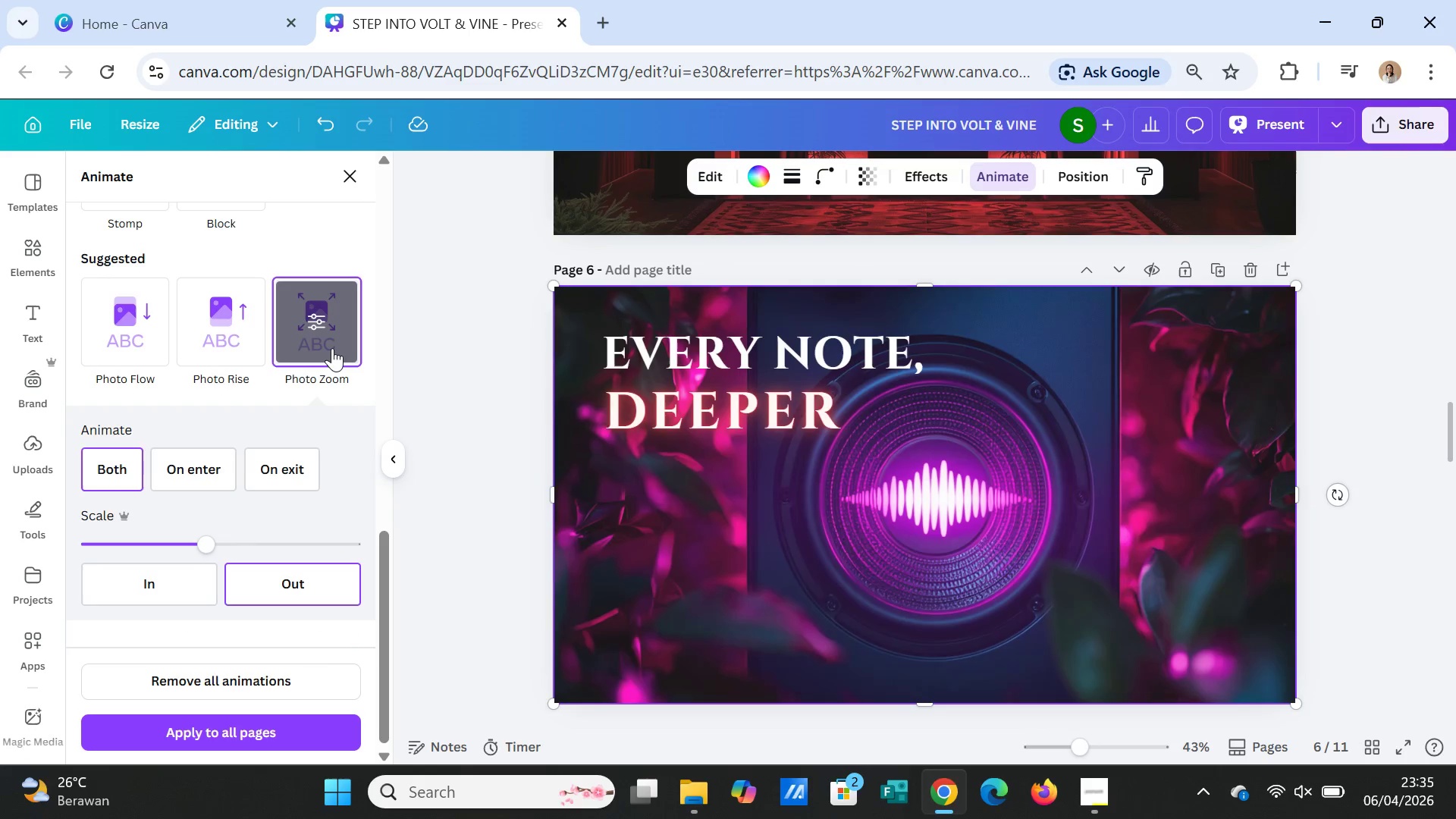 
left_click_drag(start_coordinate=[207, 544], to_coordinate=[117, 544])
 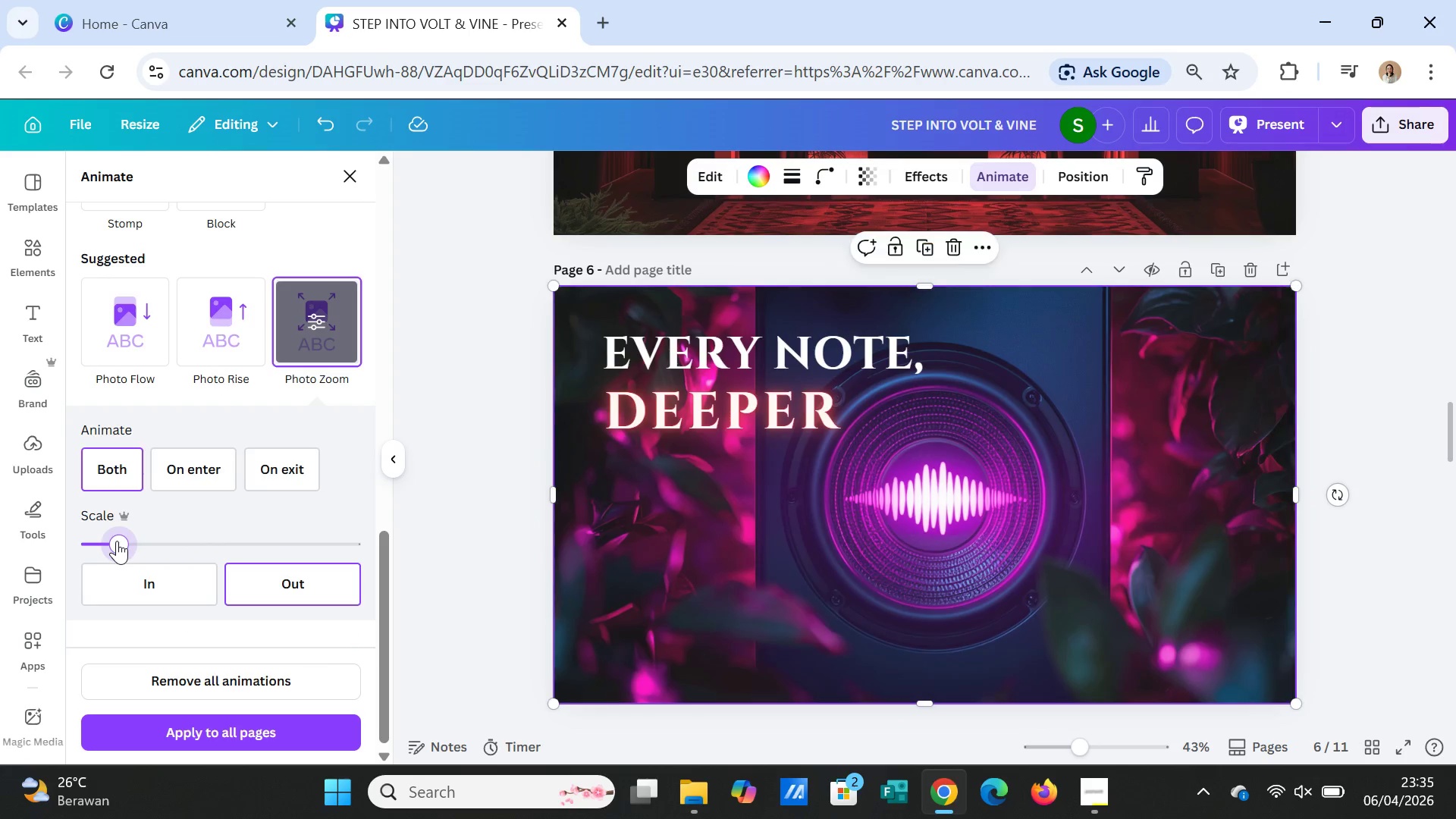 
left_click([172, 472])
 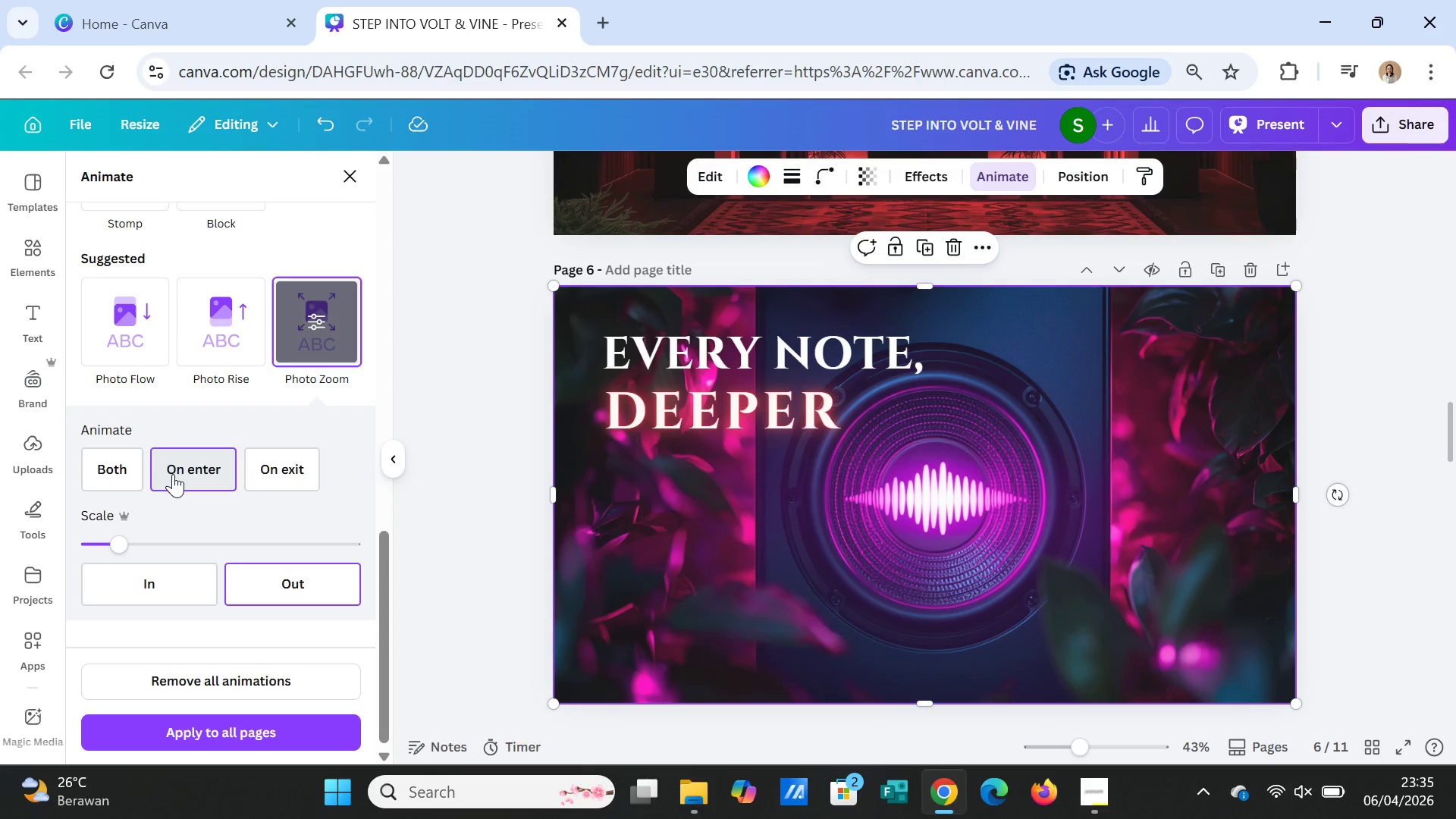 
left_click([276, 469])
 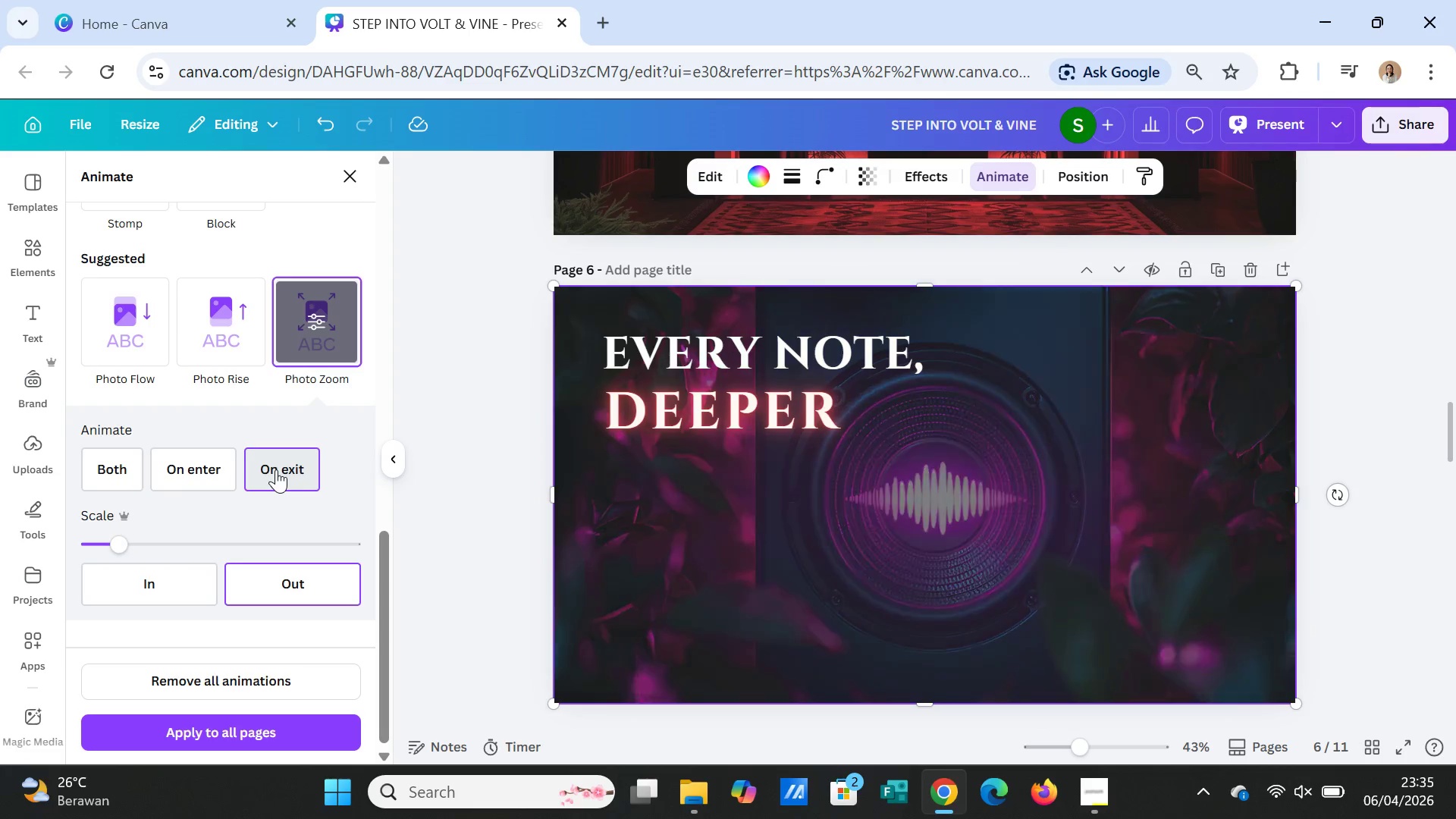 
left_click([131, 468])
 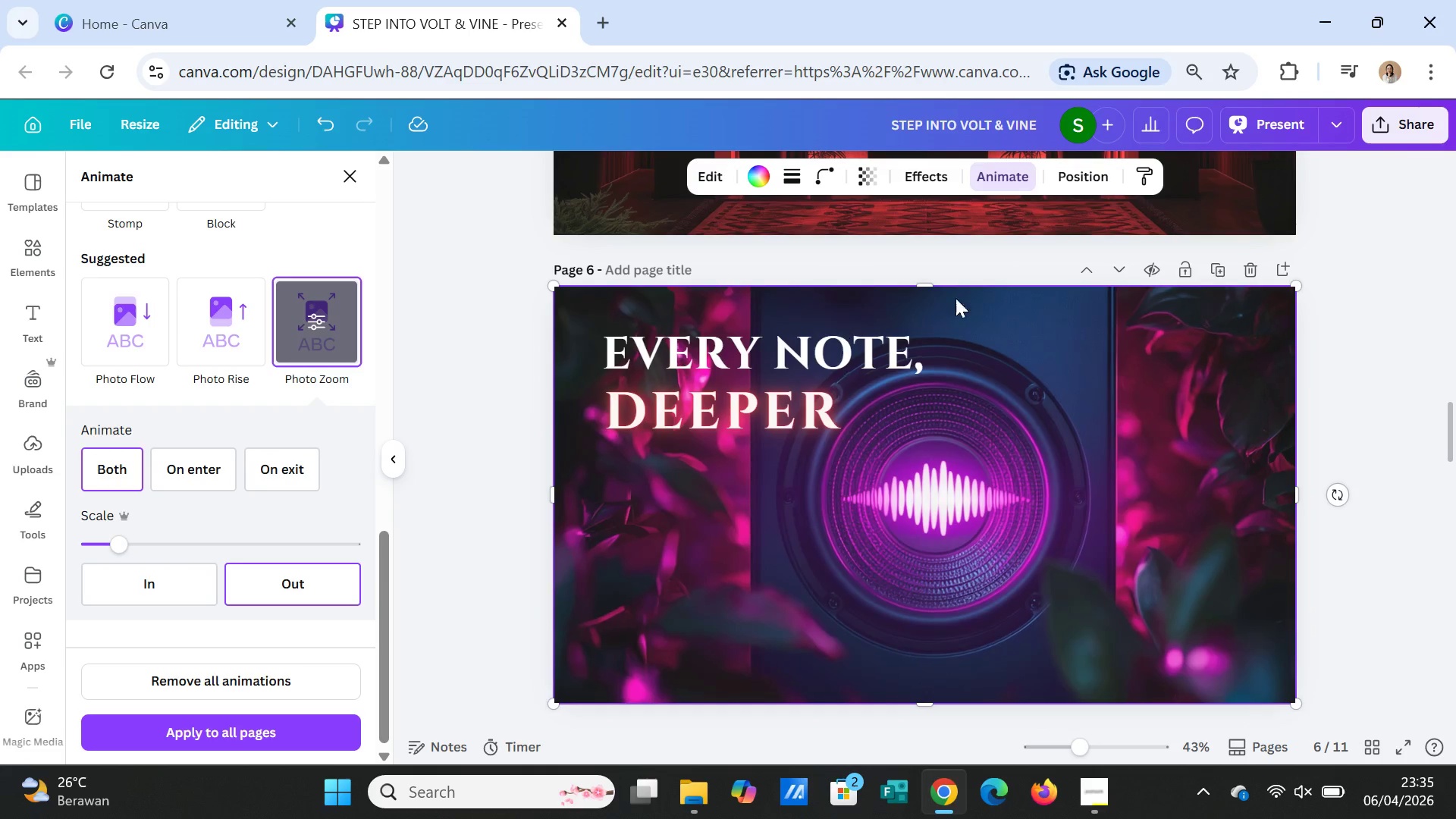 
scroll: coordinate [320, 381], scroll_direction: up, amount: 12.0
 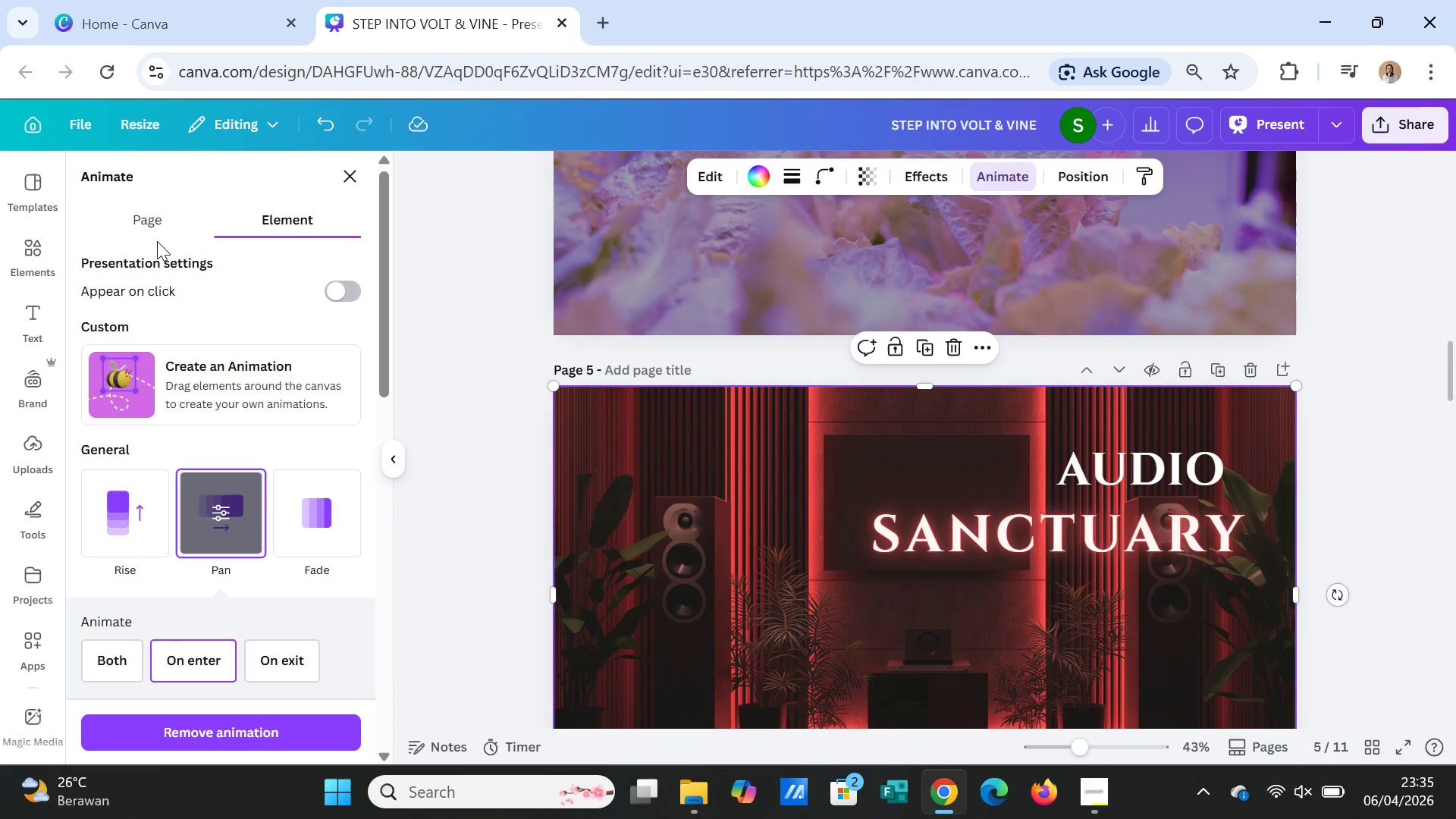 
left_click([156, 224])
 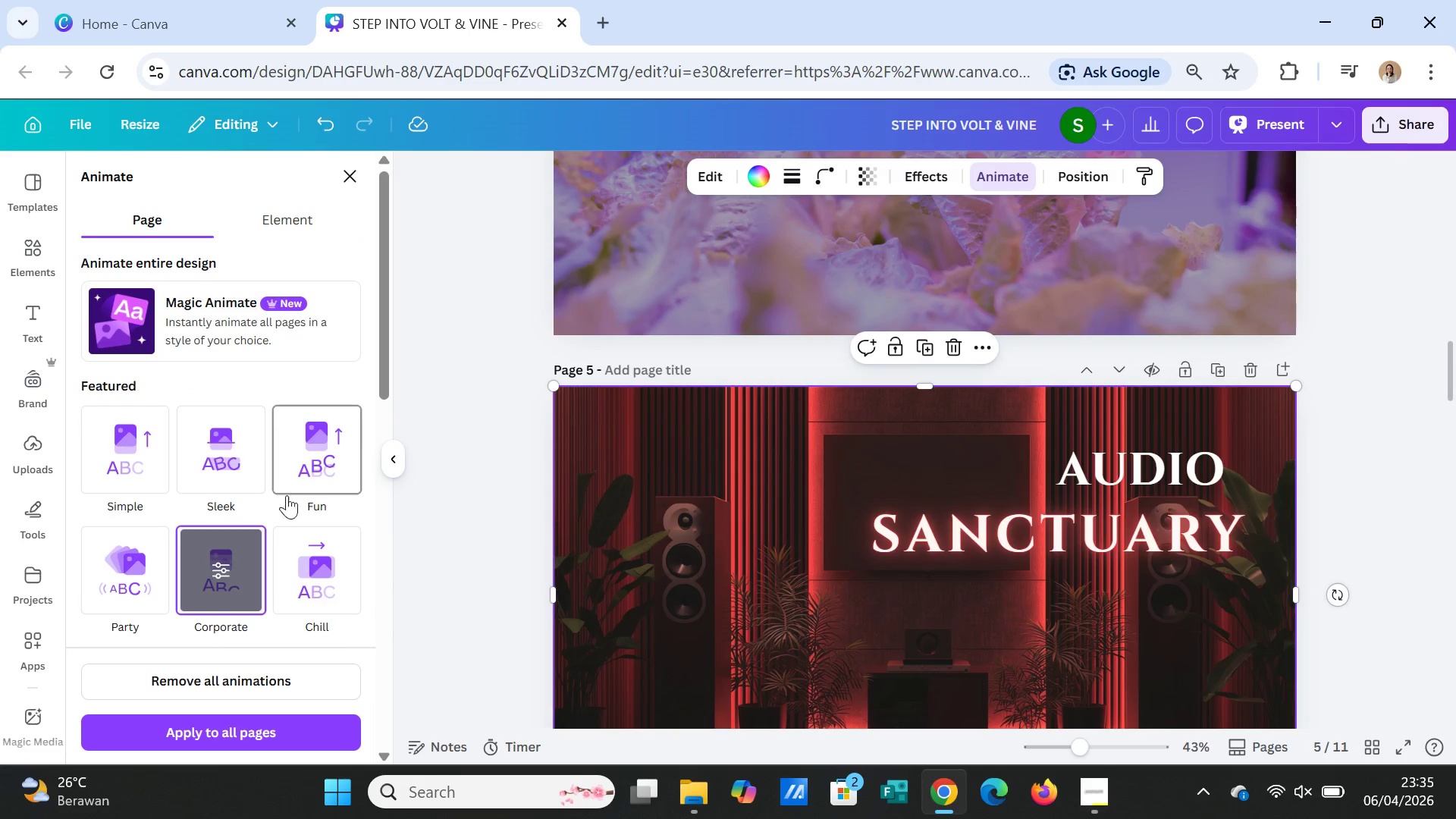 
scroll: coordinate [308, 539], scroll_direction: down, amount: 4.0
 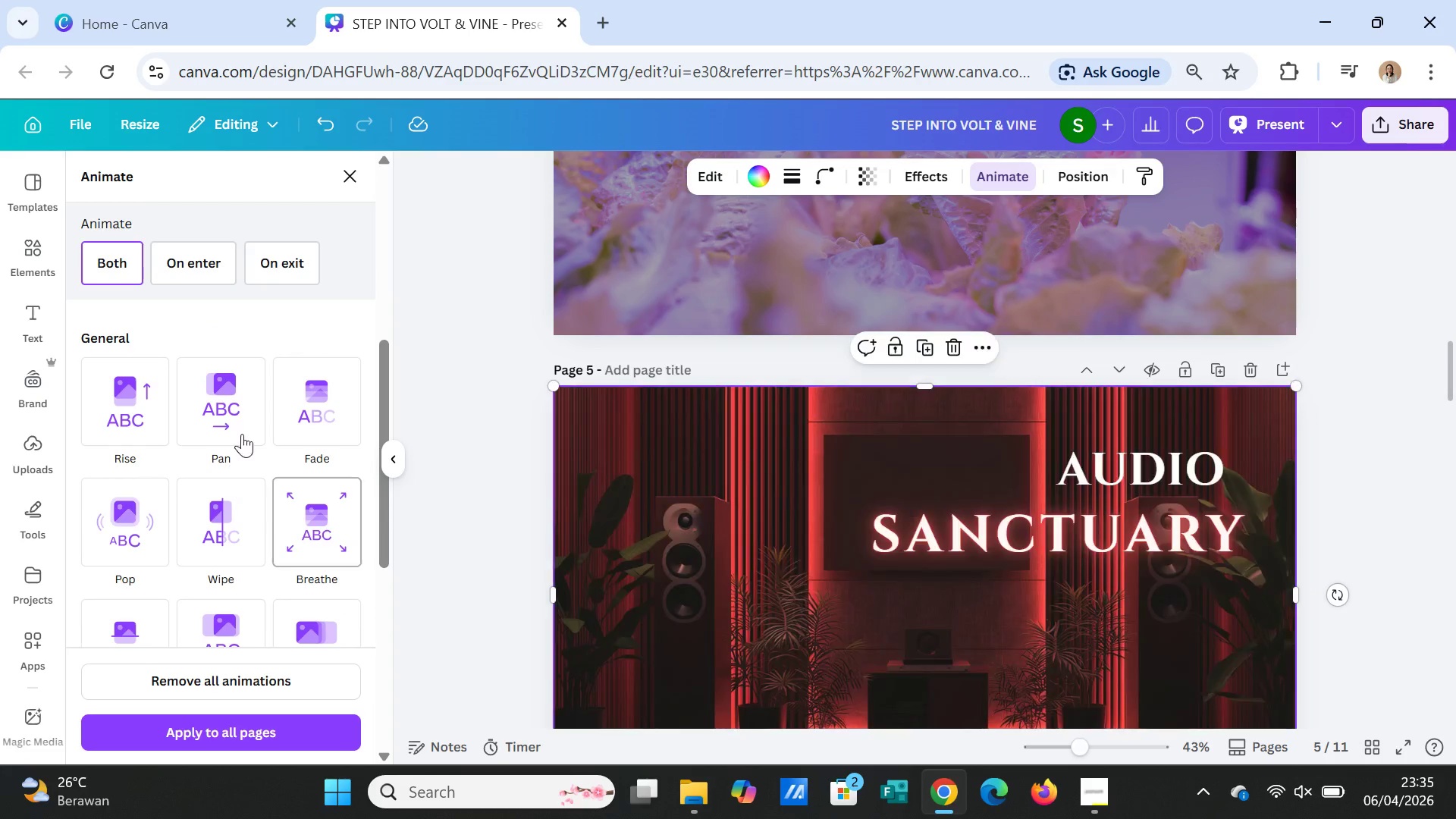 
left_click([241, 417])
 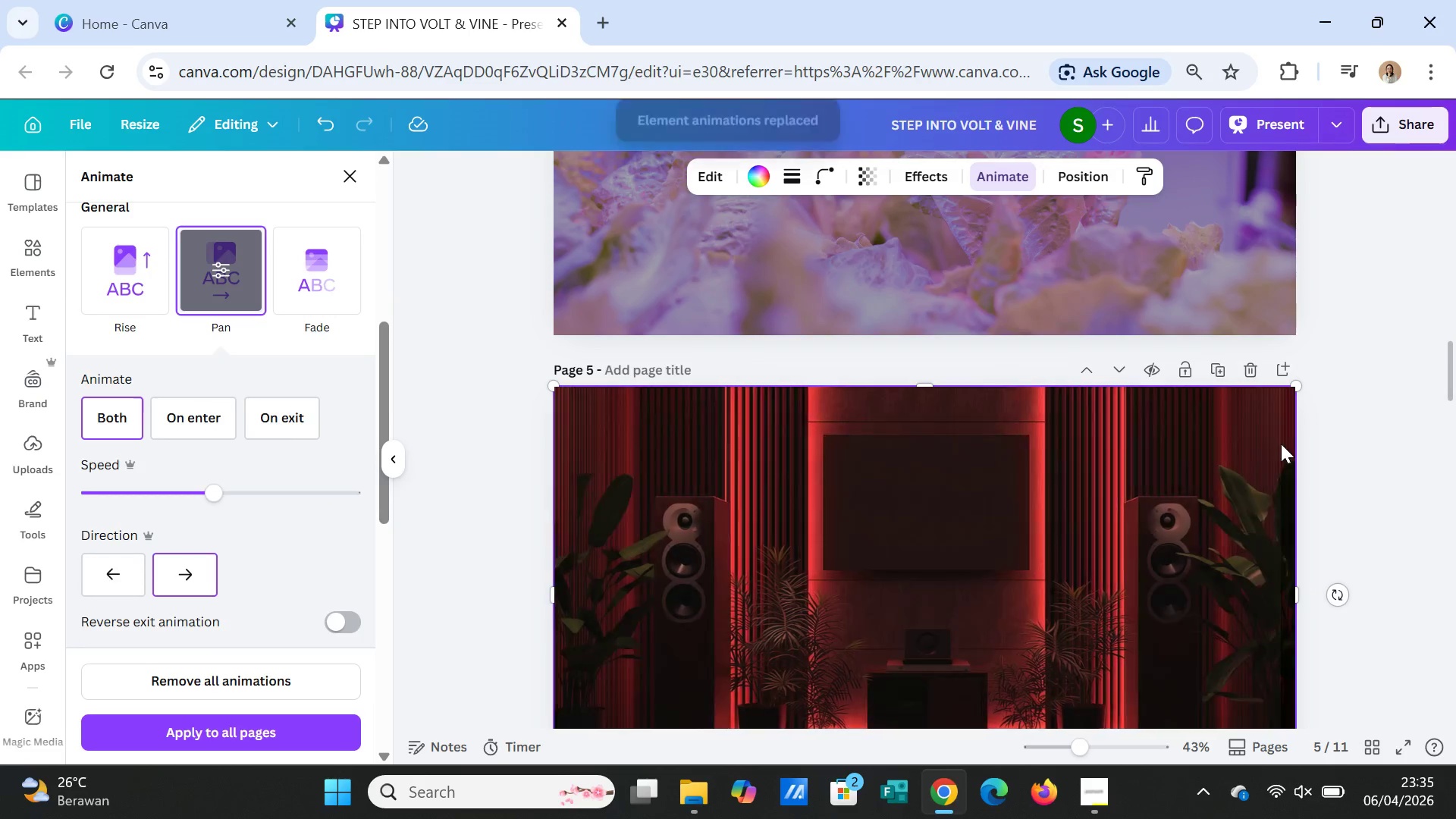 
scroll: coordinate [1280, 453], scroll_direction: down, amount: 2.0
 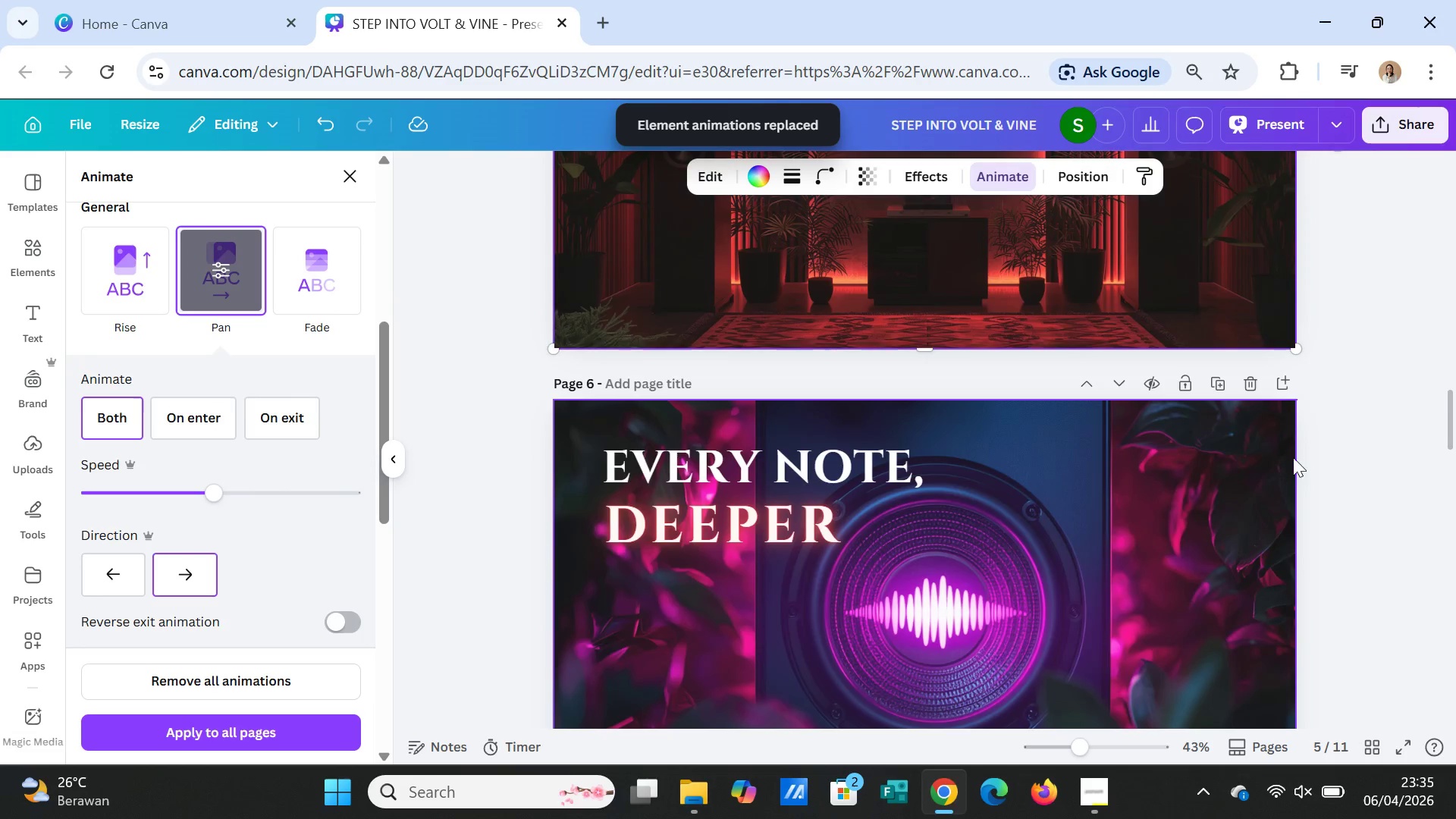 
scroll: coordinate [1293, 457], scroll_direction: up, amount: 2.0
 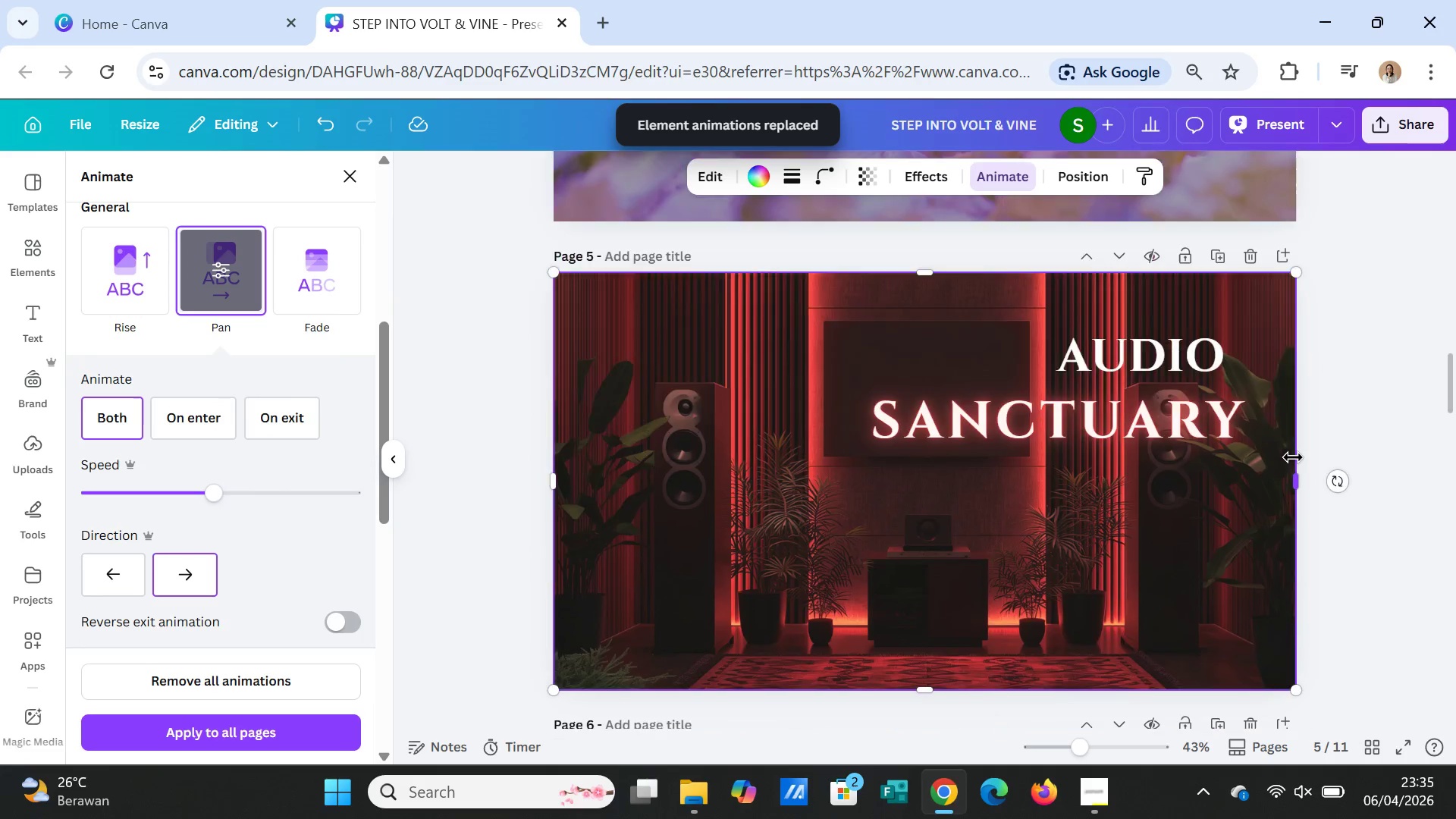 
scroll: coordinate [1282, 464], scroll_direction: none, amount: 0.0
 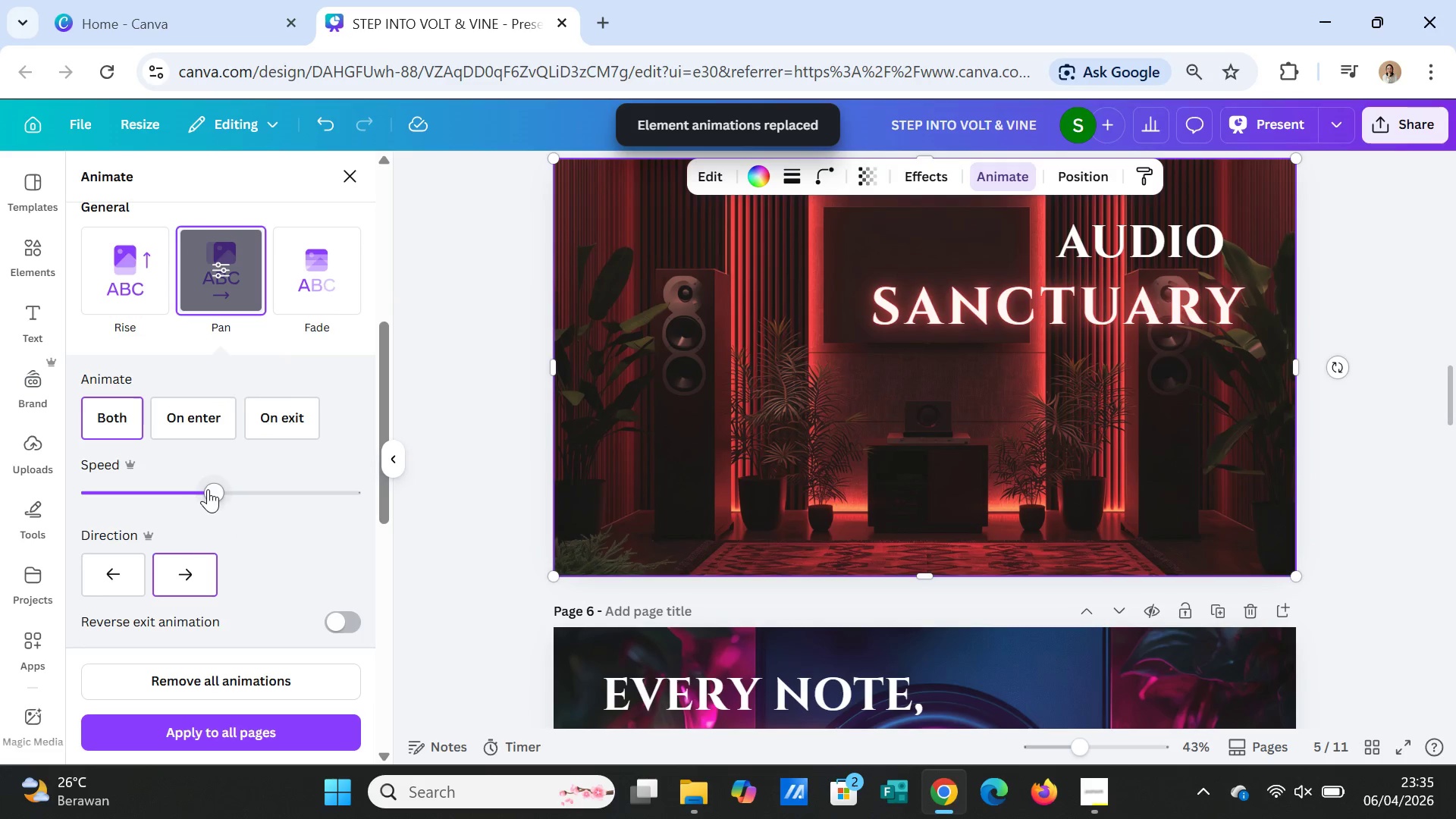 
left_click_drag(start_coordinate=[208, 489], to_coordinate=[108, 480])
 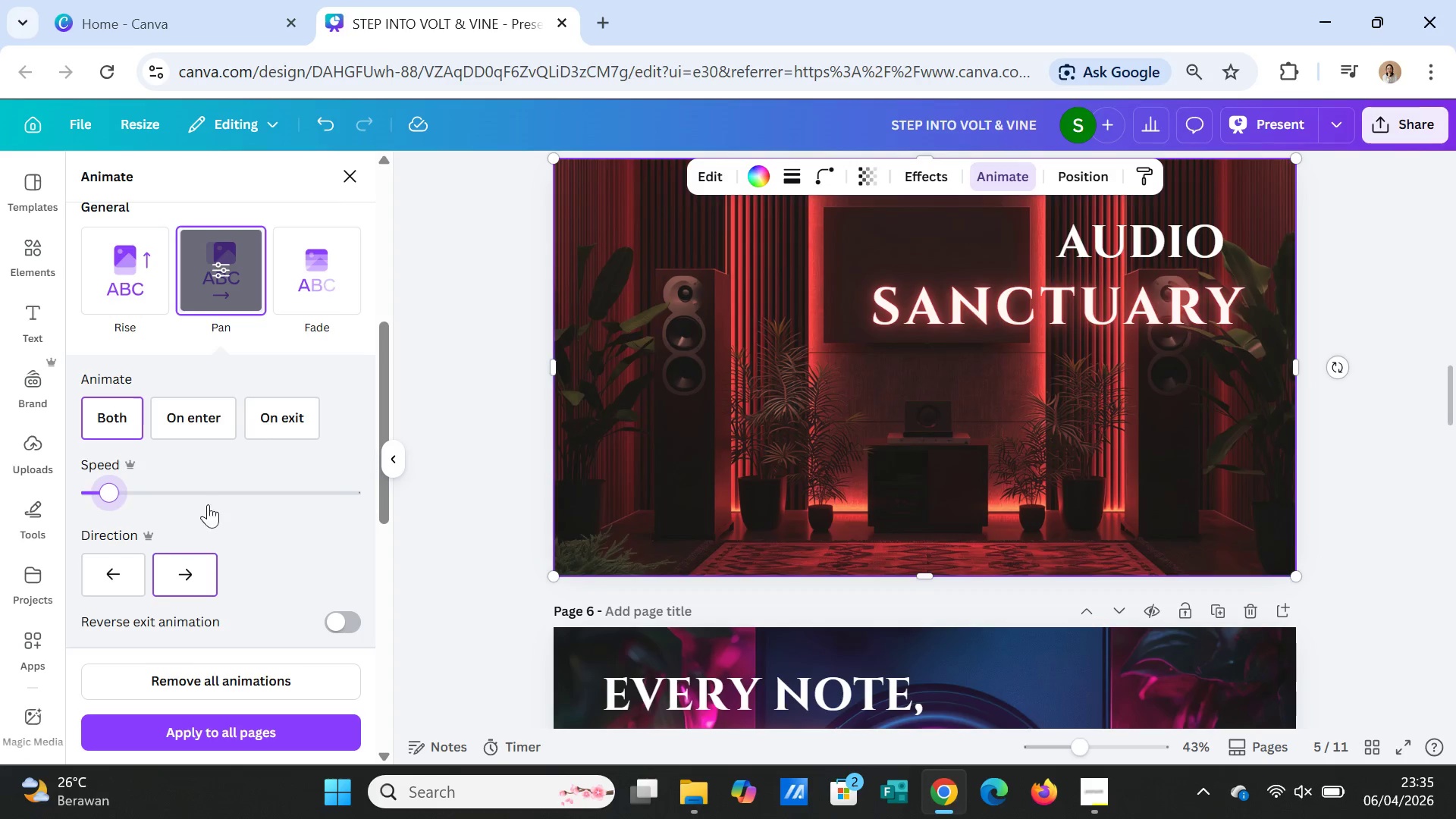 
wait(5.55)
 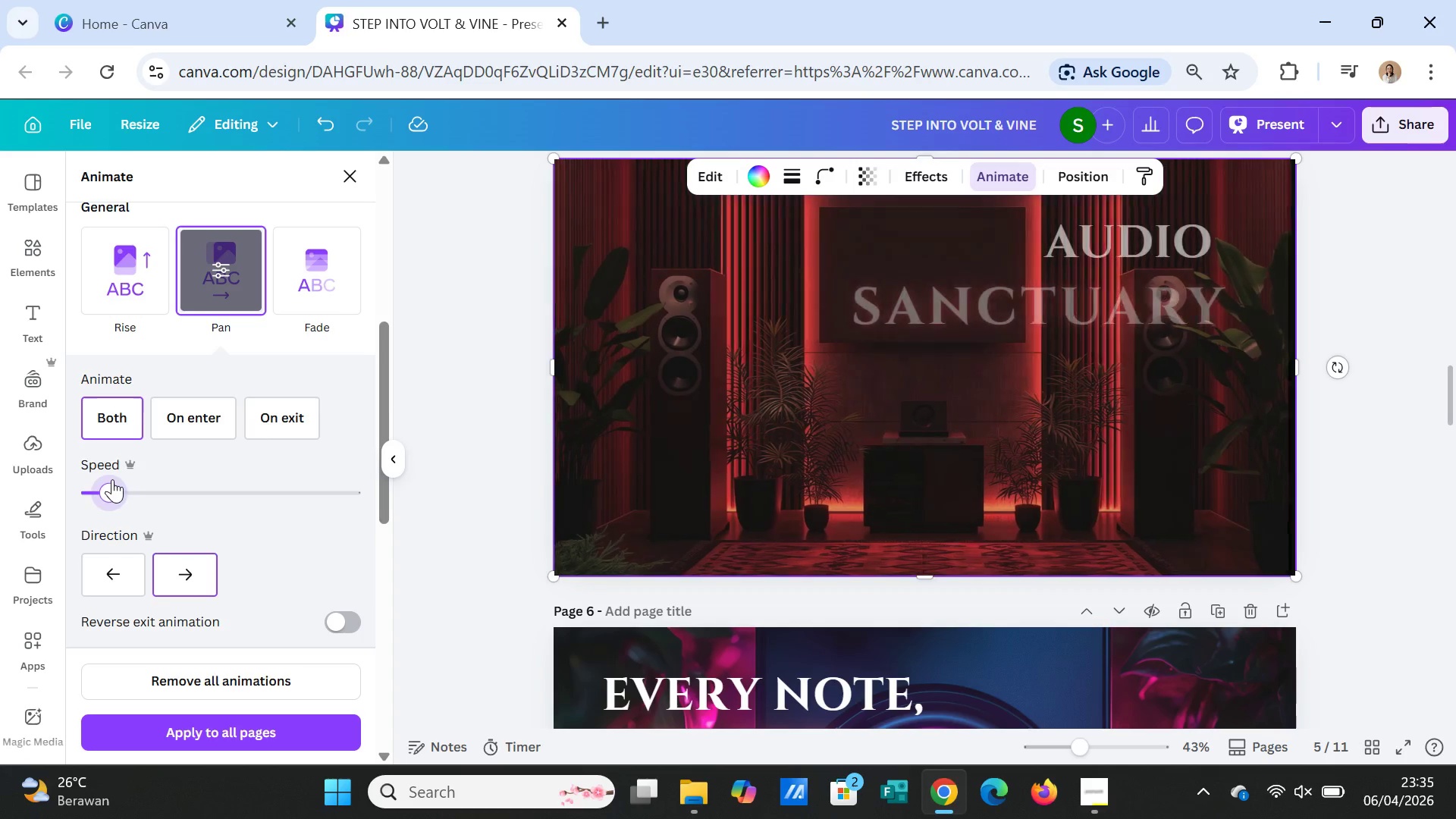 
left_click([204, 416])
 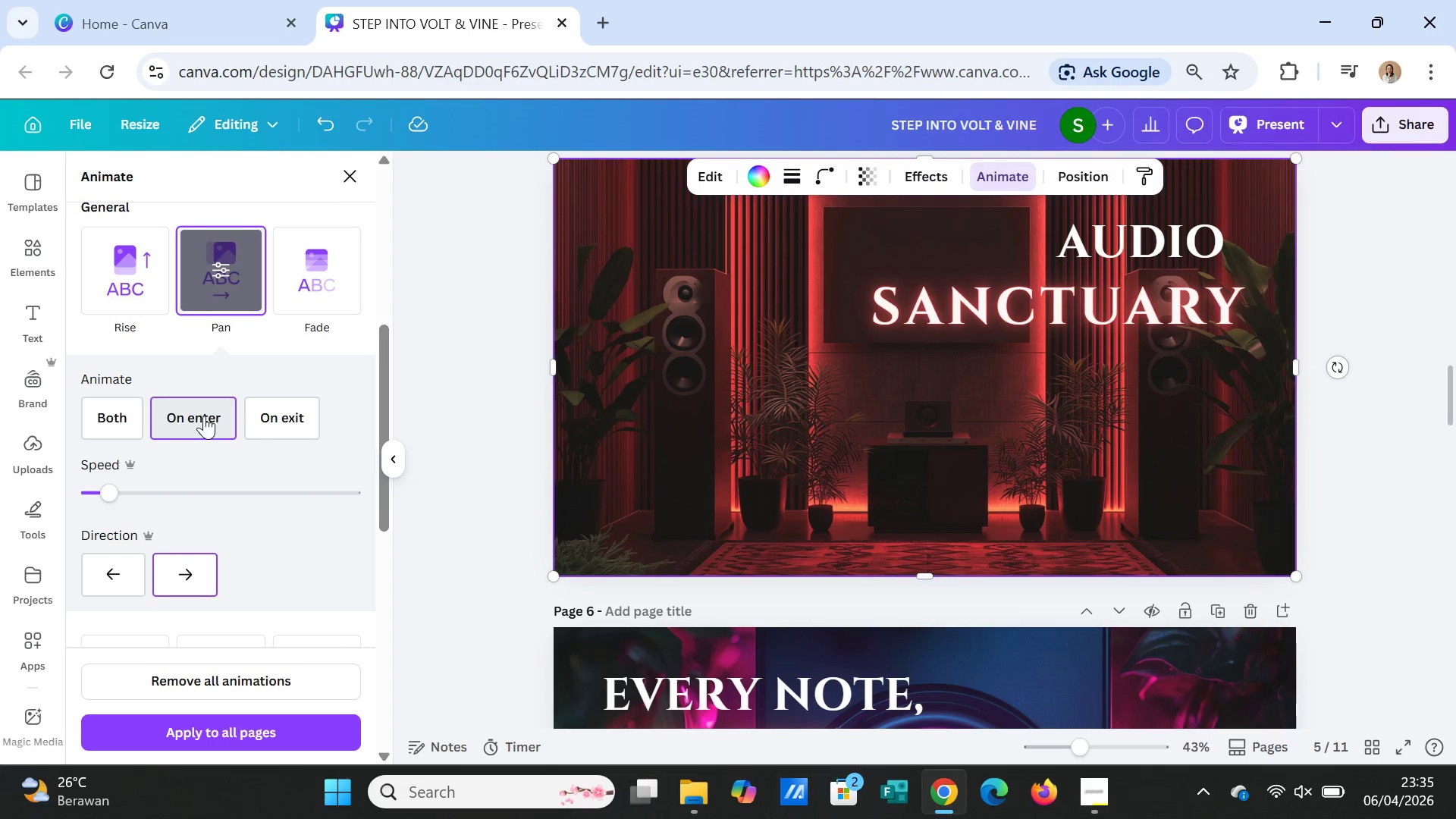 
scroll: coordinate [763, 433], scroll_direction: up, amount: 6.0
 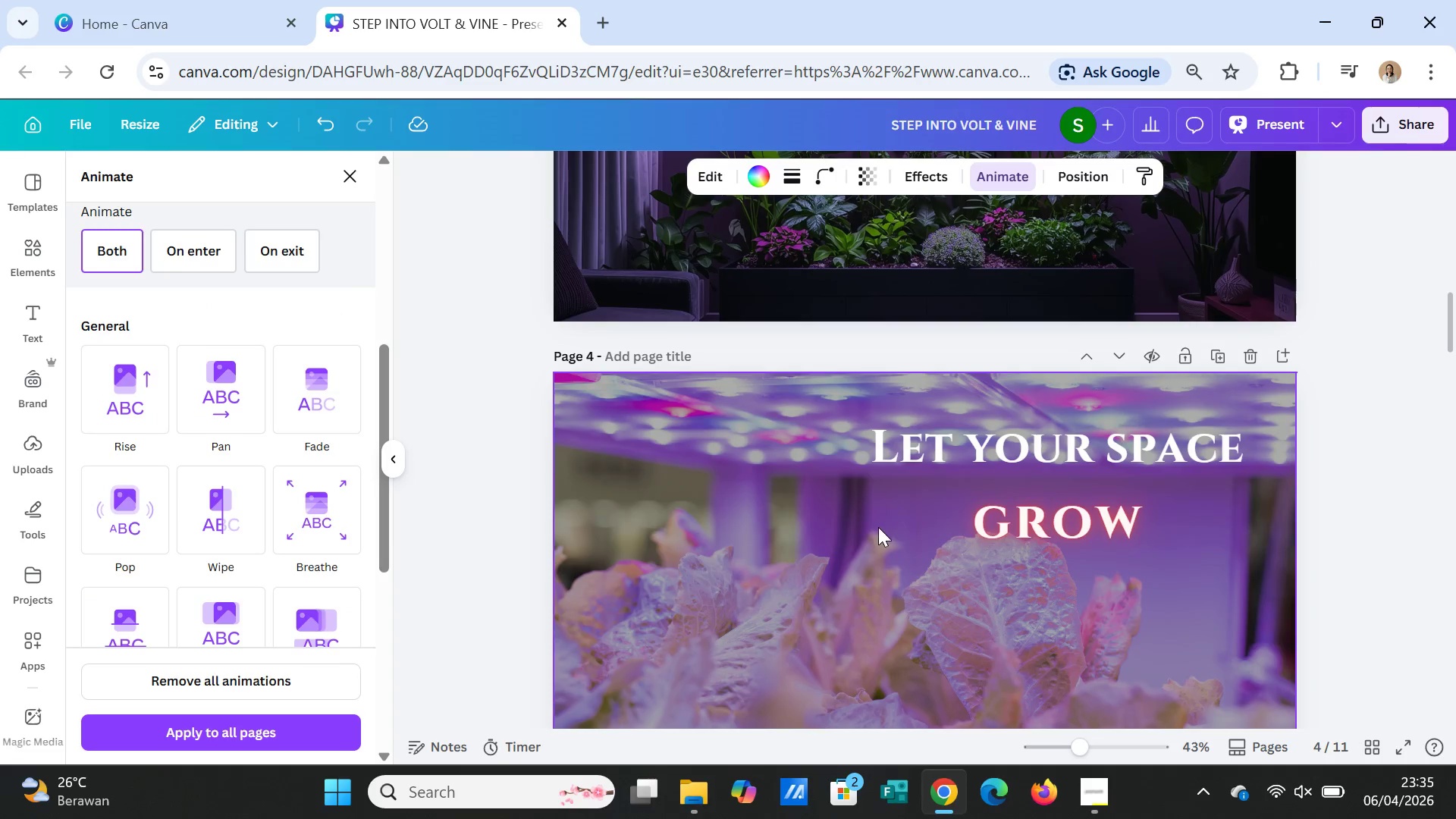 
left_click([878, 527])
 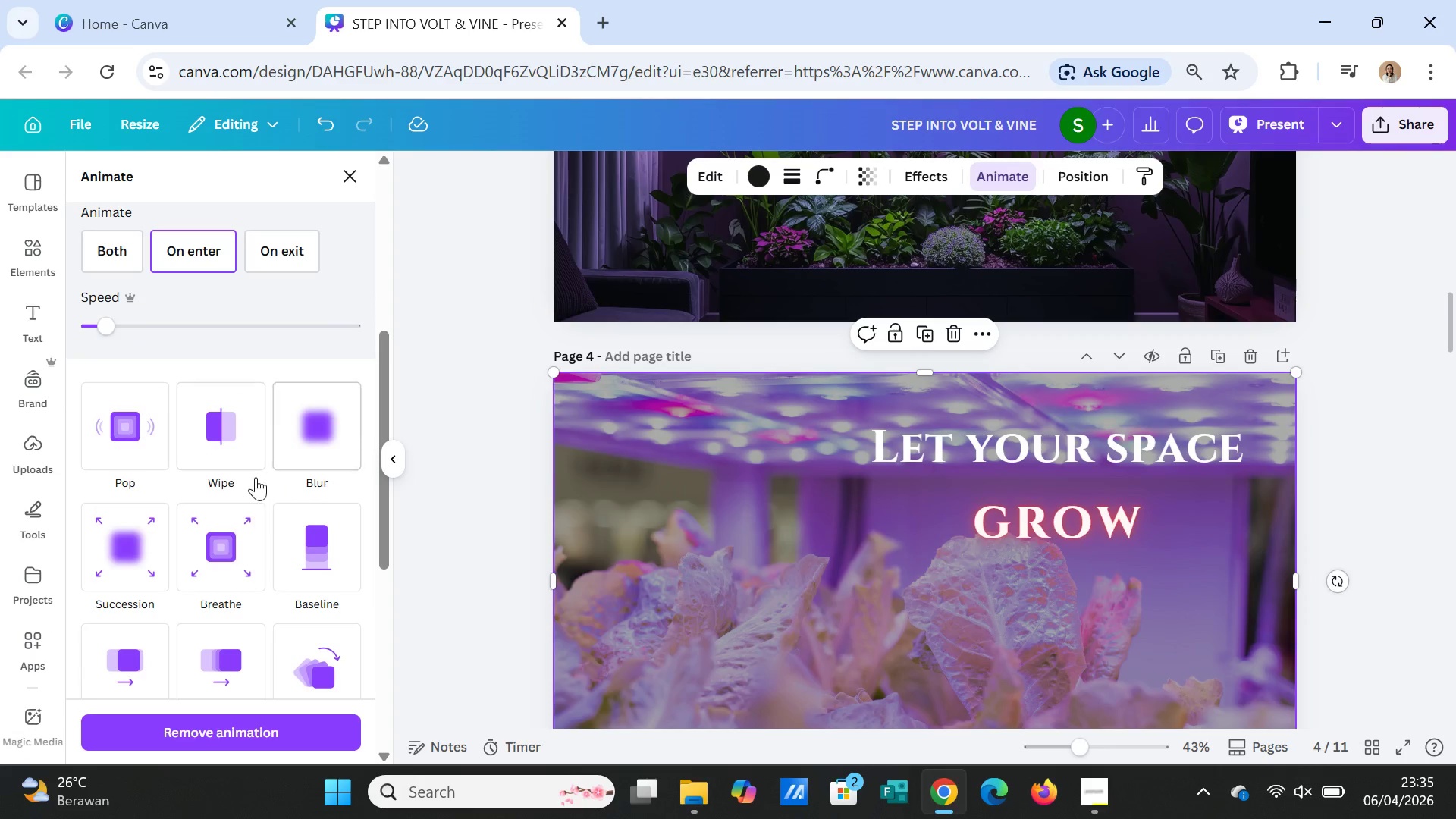 
scroll: coordinate [262, 476], scroll_direction: up, amount: 4.0
 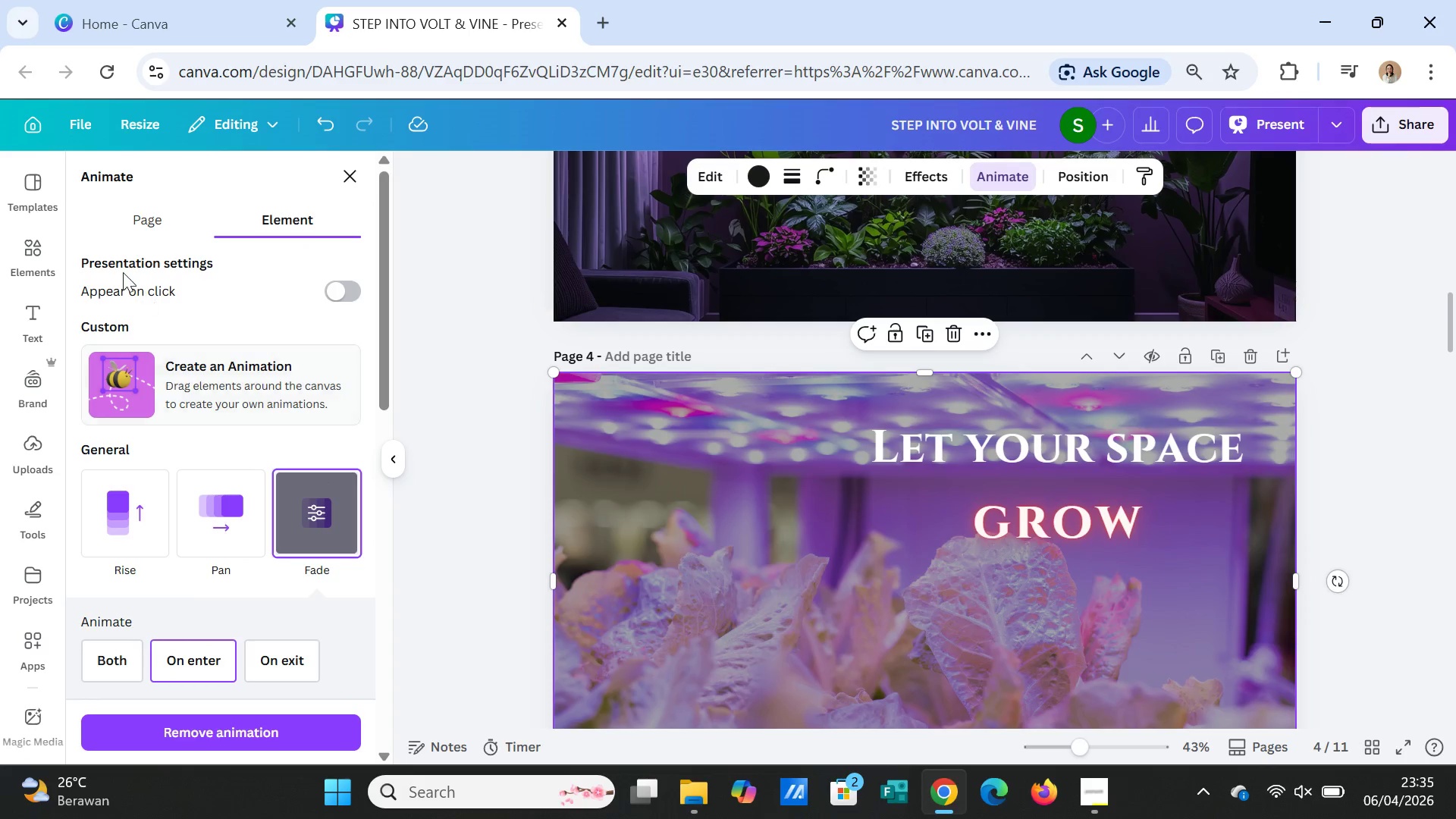 
left_click([141, 212])
 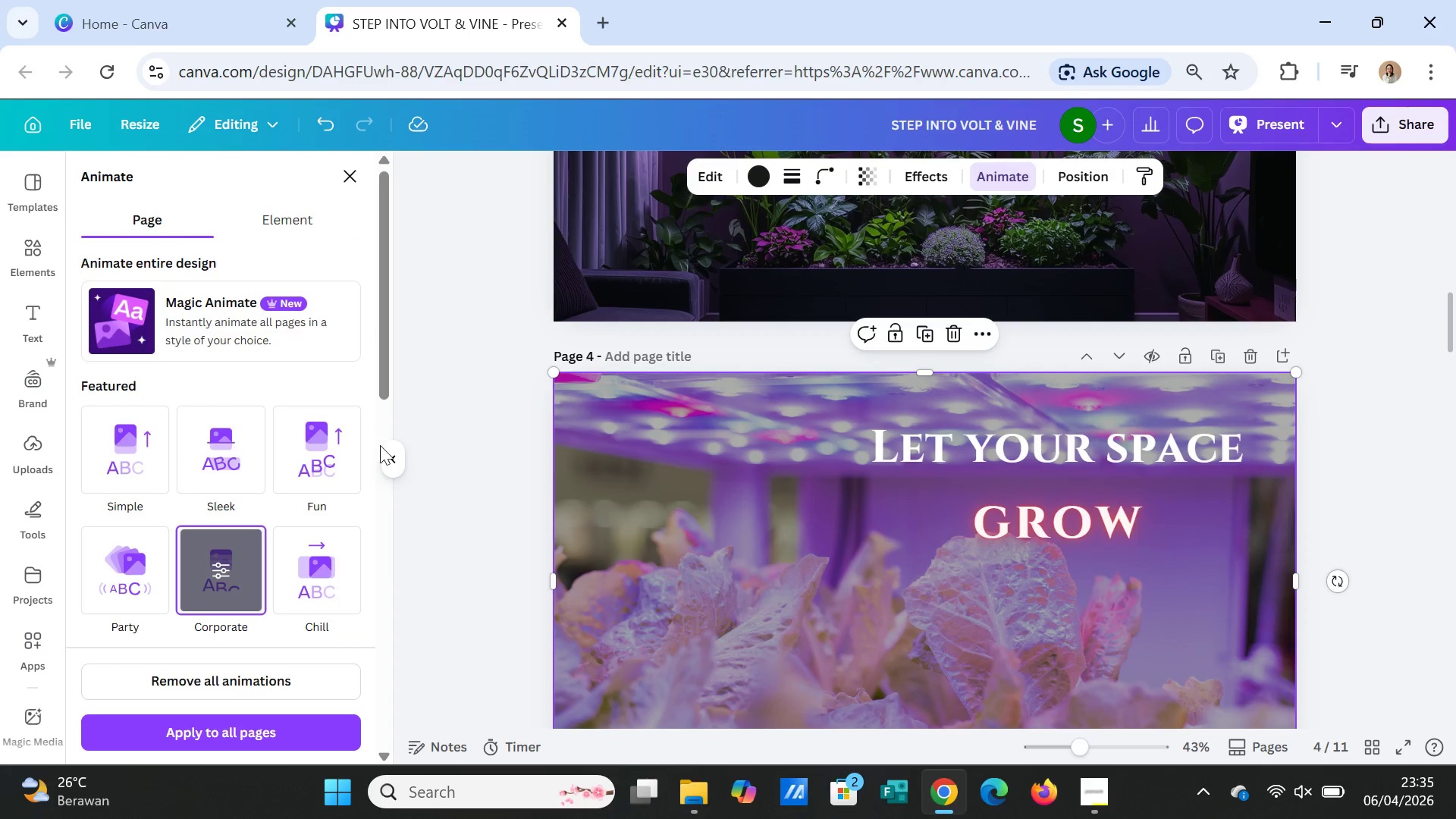 
scroll: coordinate [352, 546], scroll_direction: down, amount: 4.0
 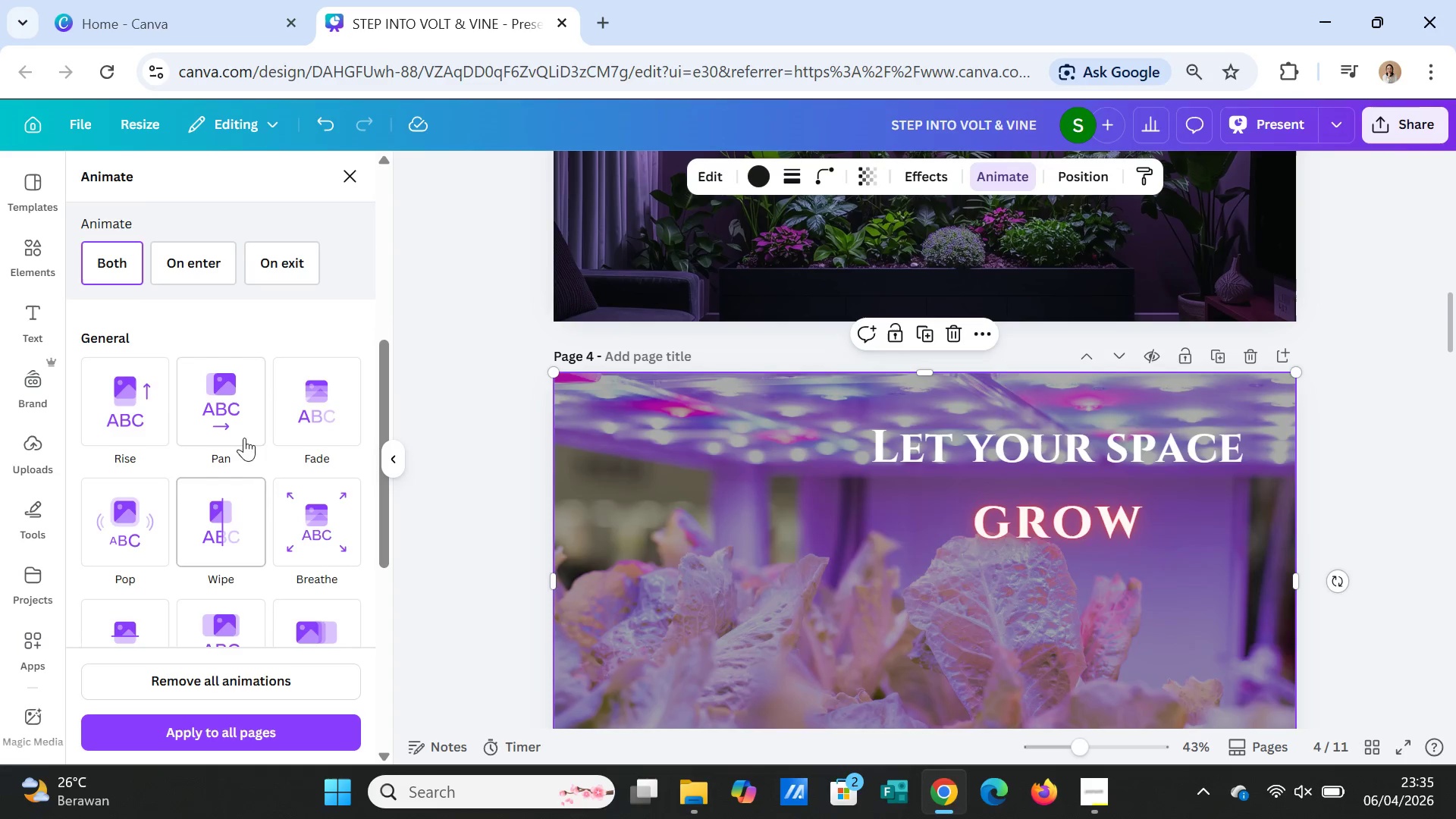 
left_click([336, 417])
 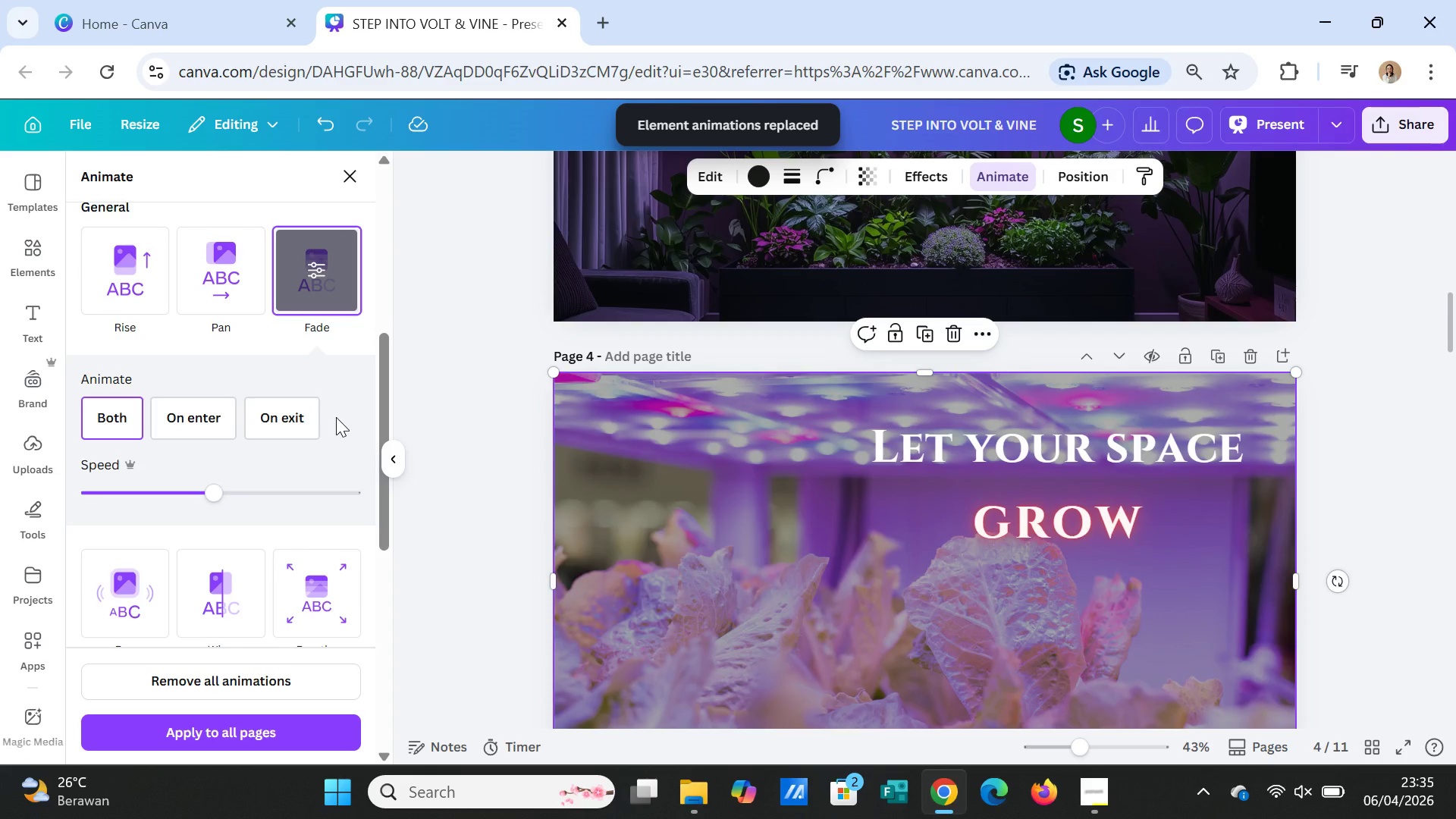 
scroll: coordinate [331, 426], scroll_direction: down, amount: 1.0
 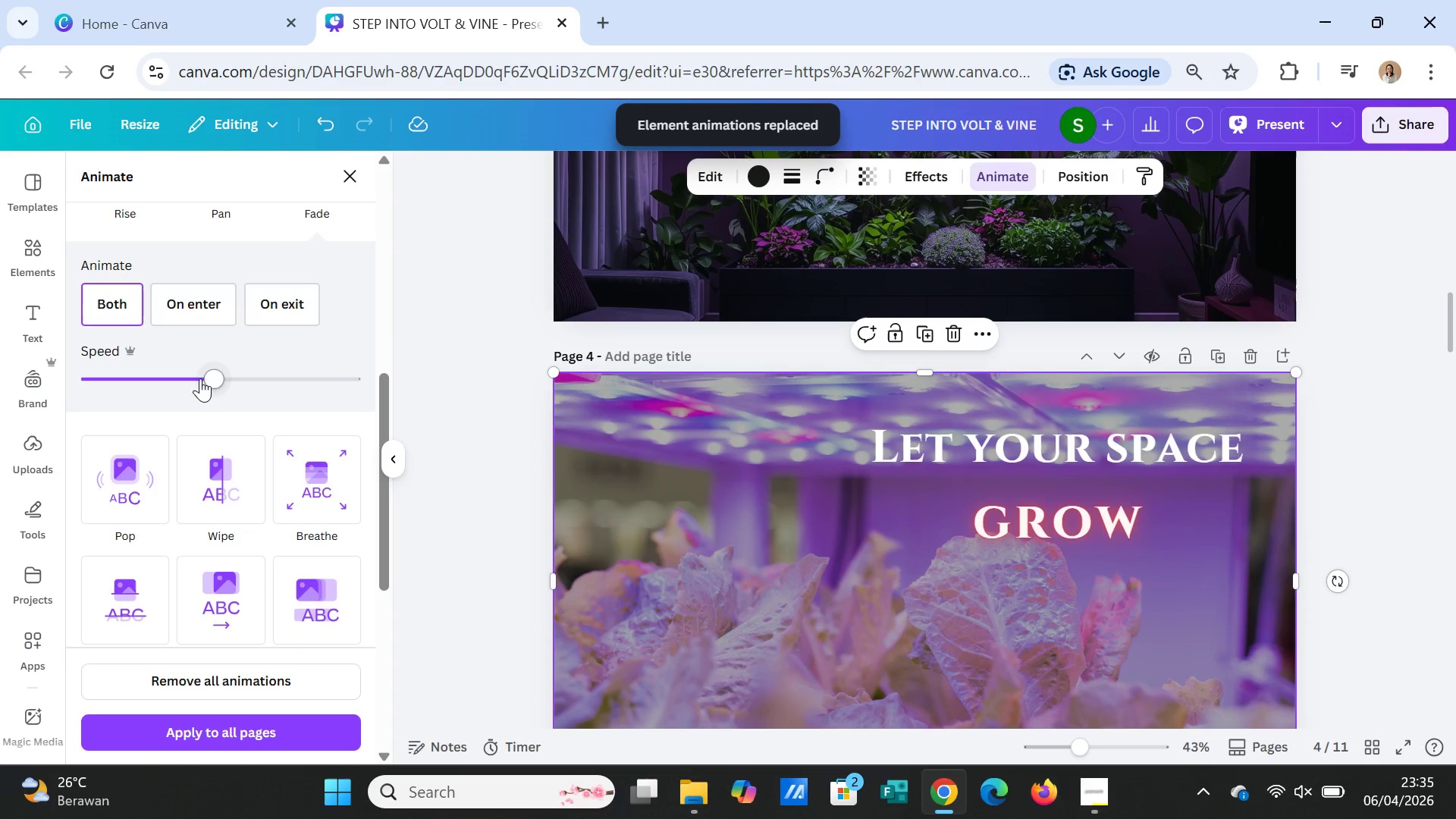 
left_click_drag(start_coordinate=[200, 378], to_coordinate=[101, 372])
 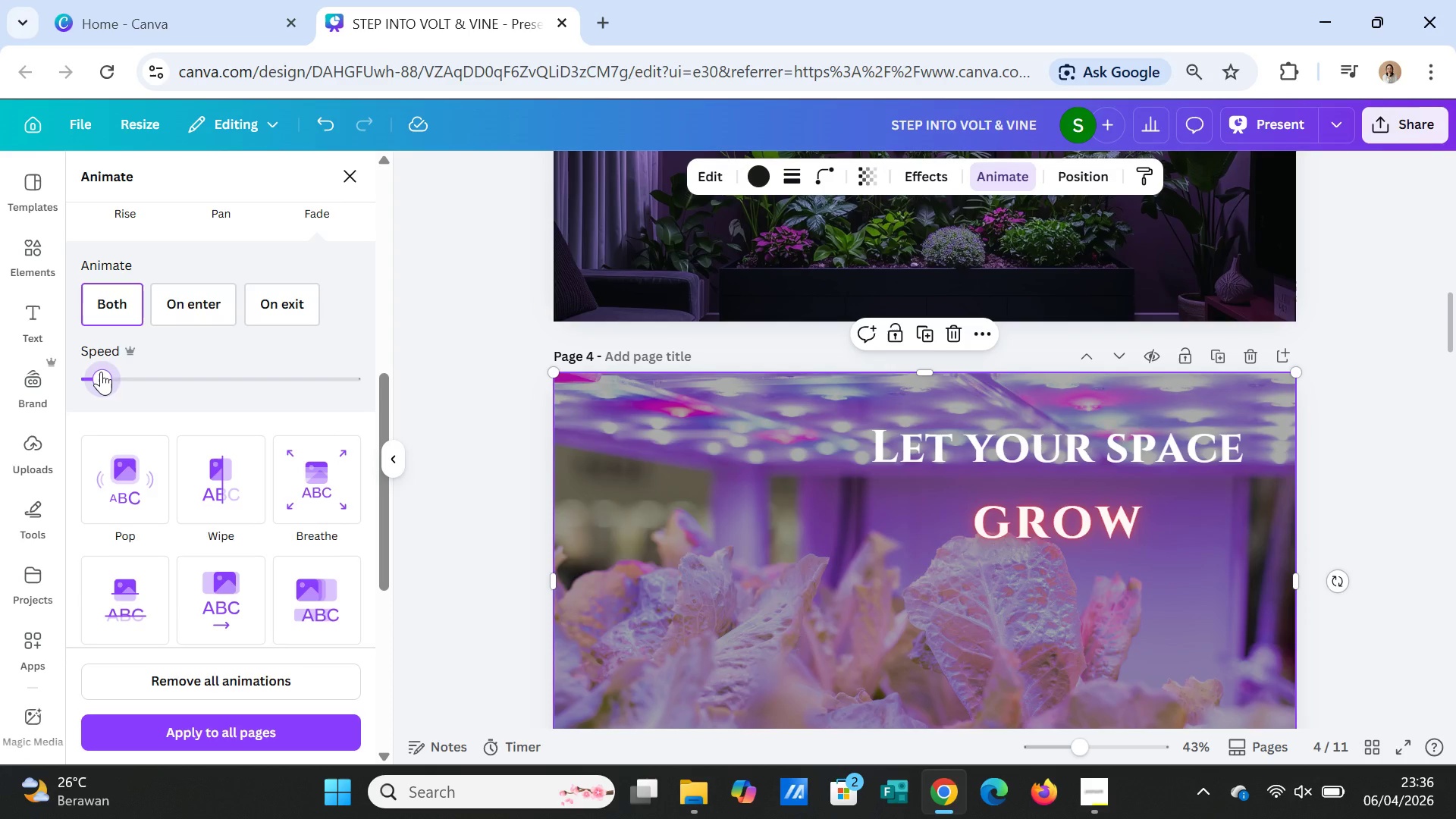 
wait(5.22)
 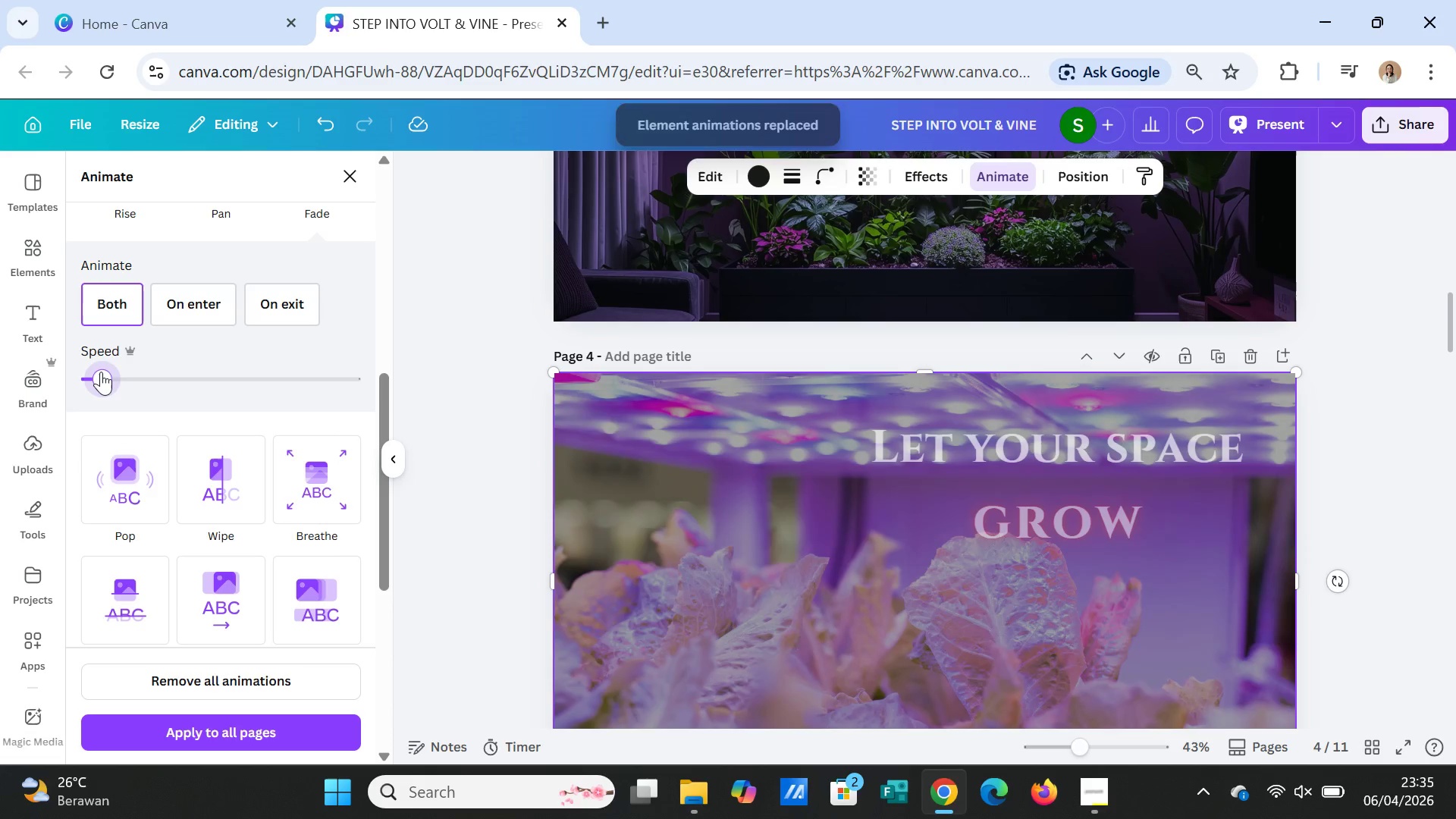 
left_click([188, 309])
 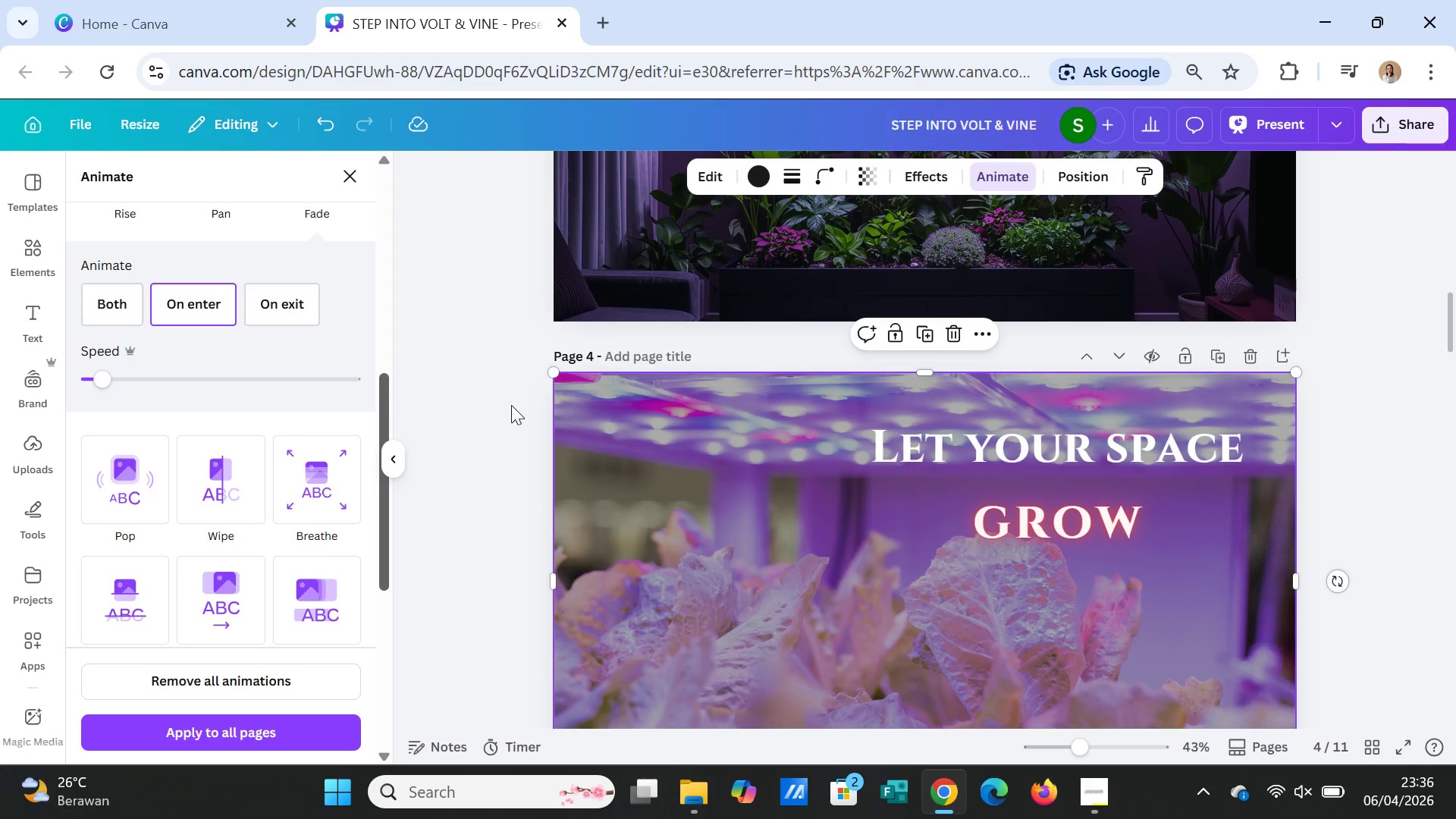 
wait(5.38)
 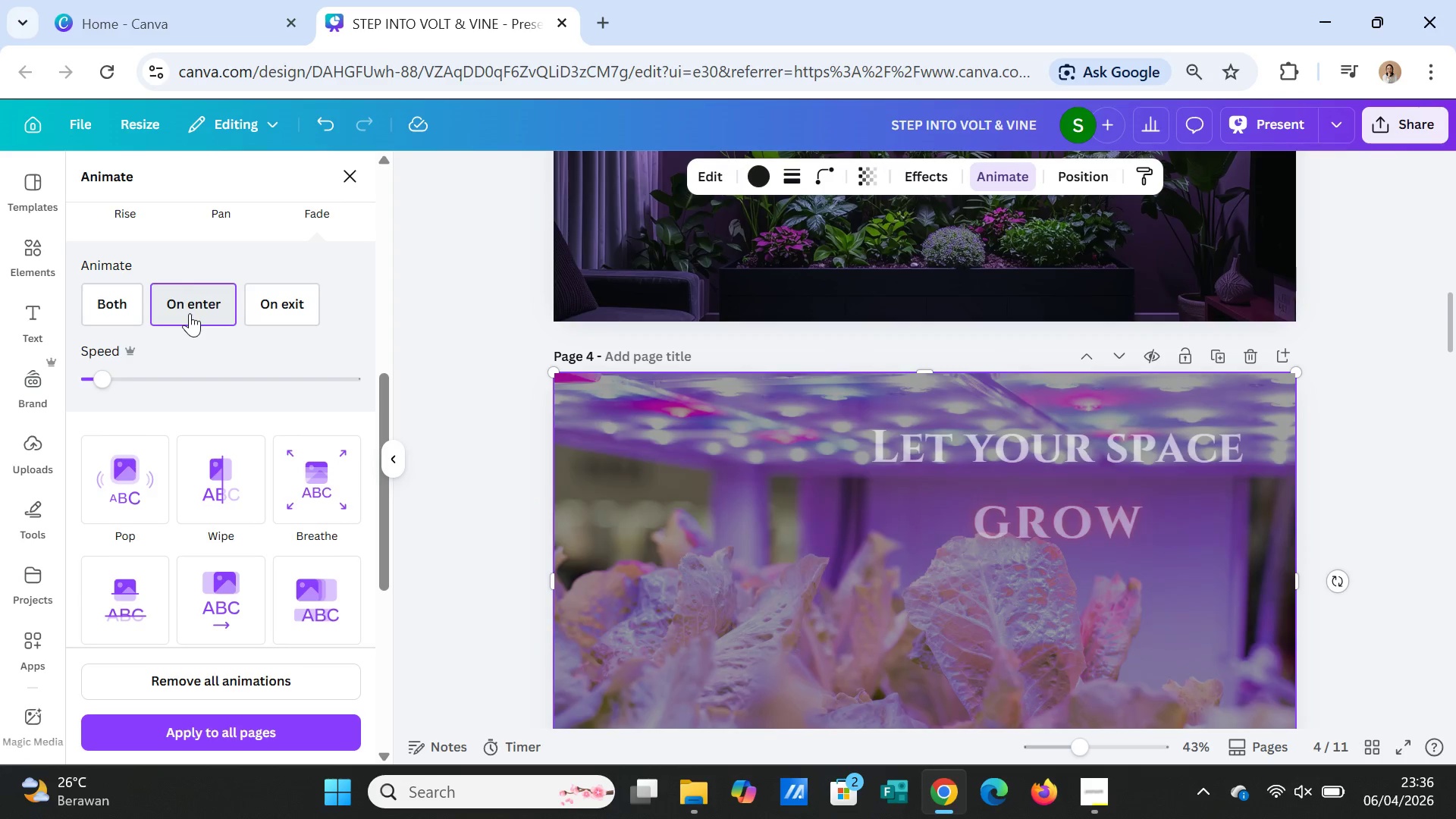 
left_click([212, 491])
 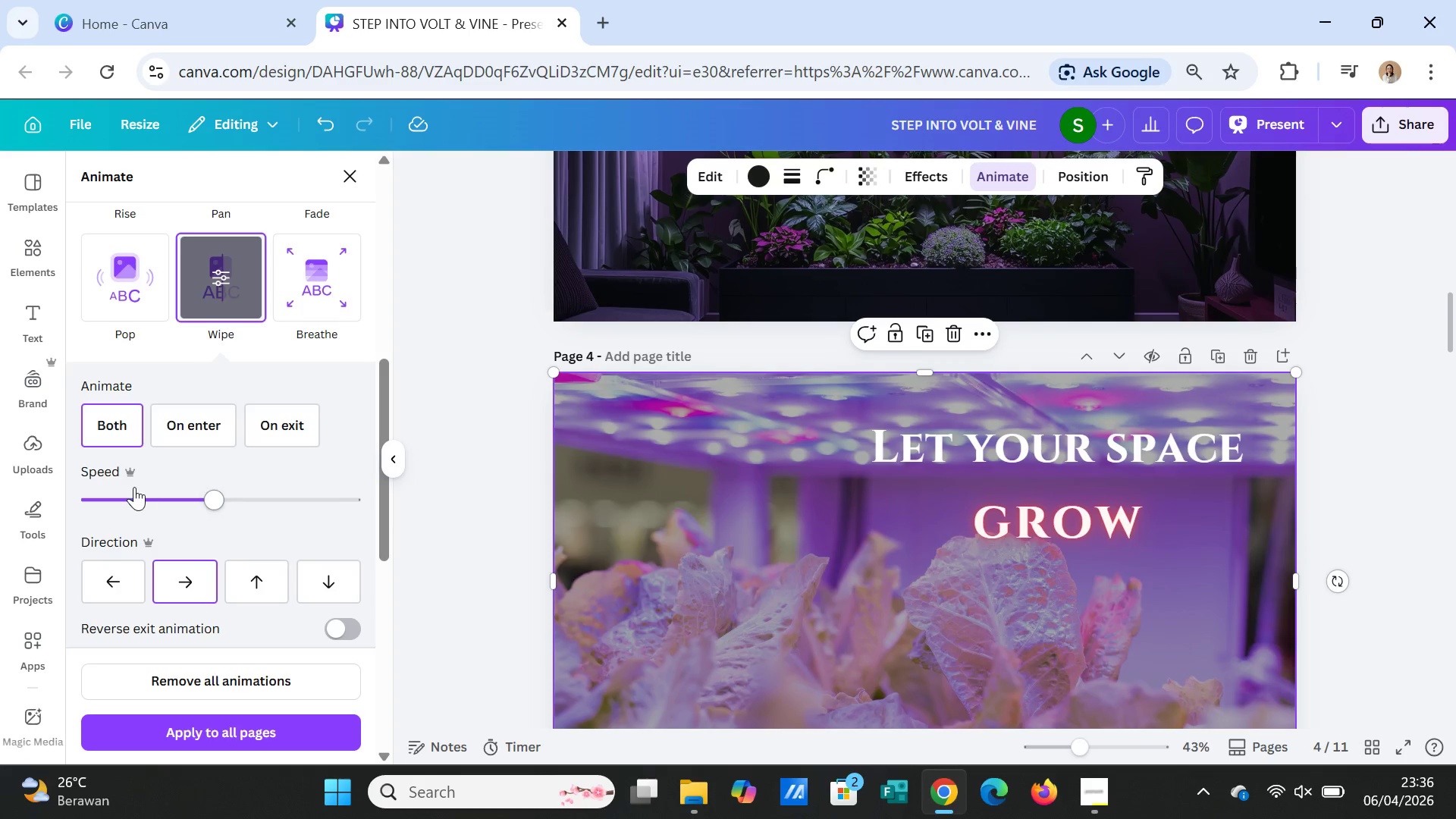 
left_click_drag(start_coordinate=[209, 502], to_coordinate=[115, 499])
 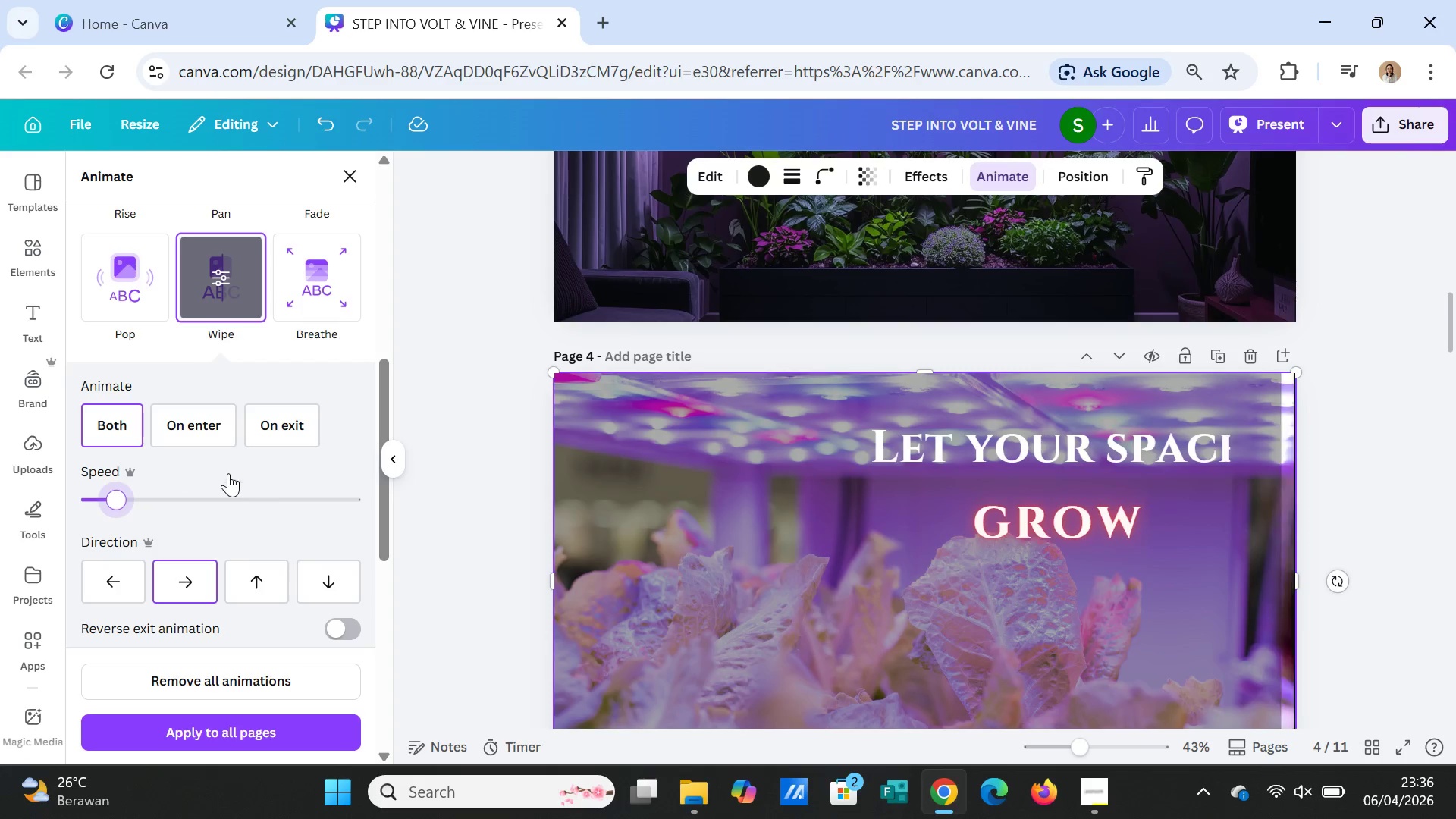 
left_click([123, 300])
 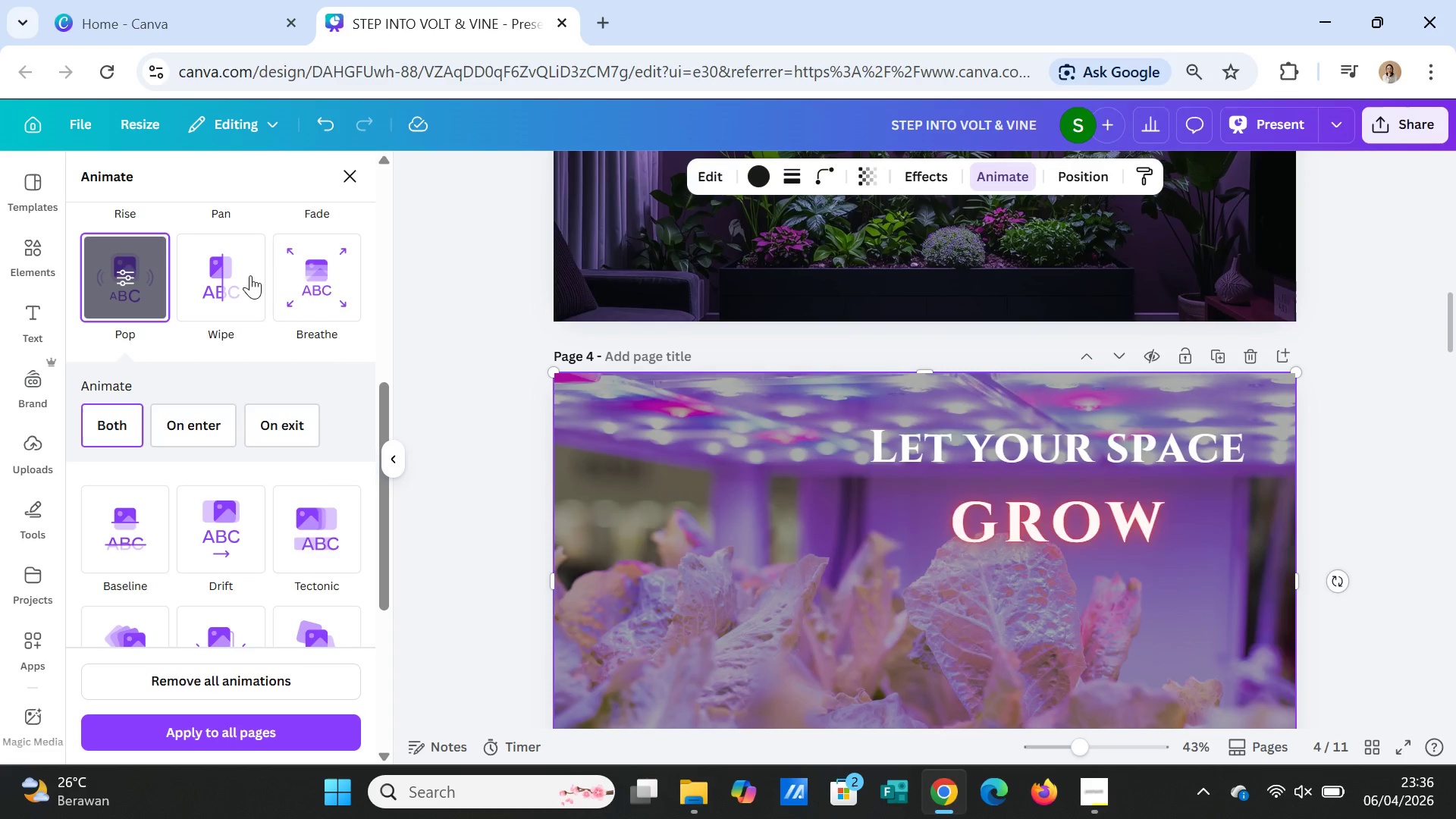 
left_click([353, 262])
 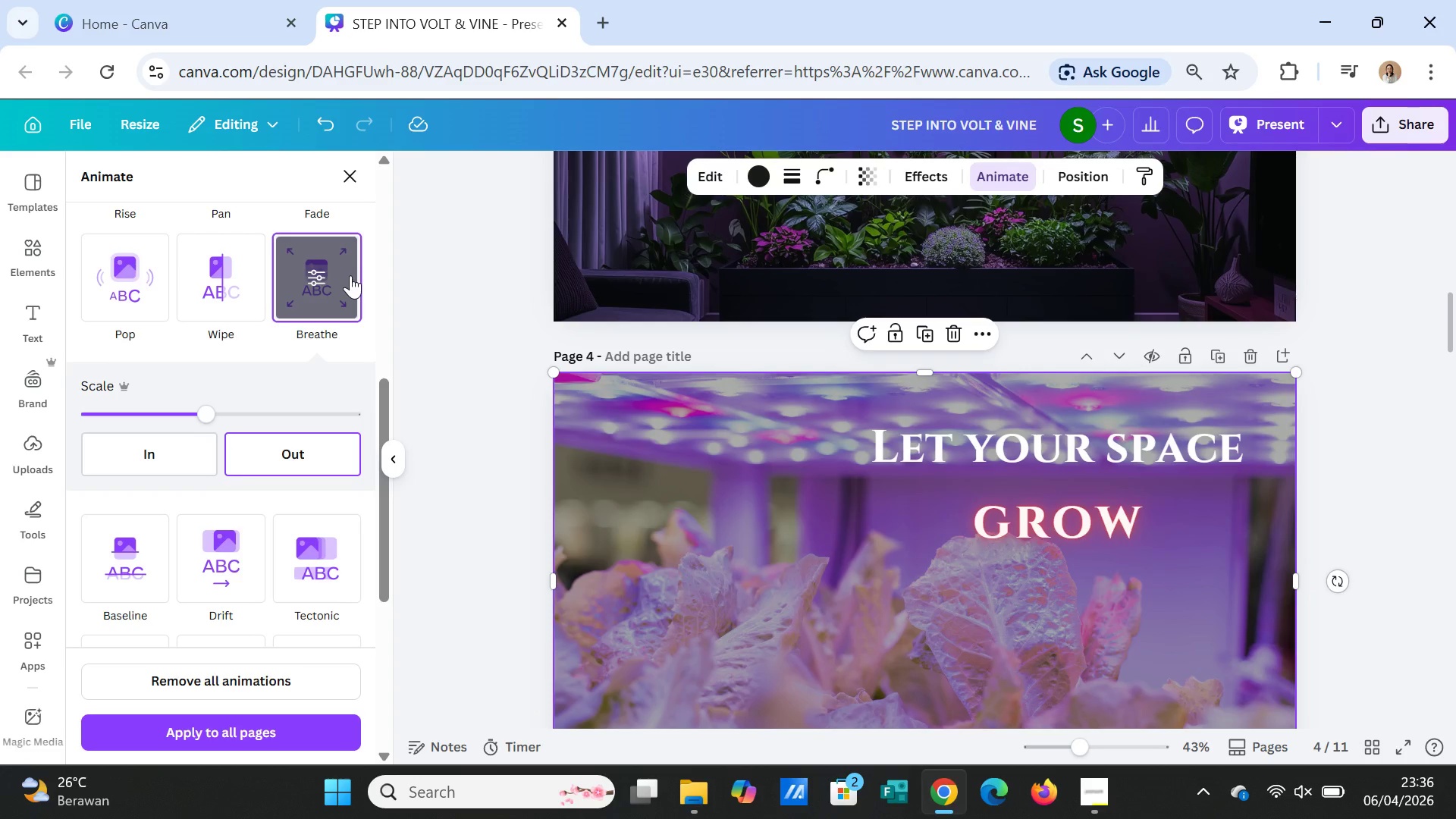 
wait(5.25)
 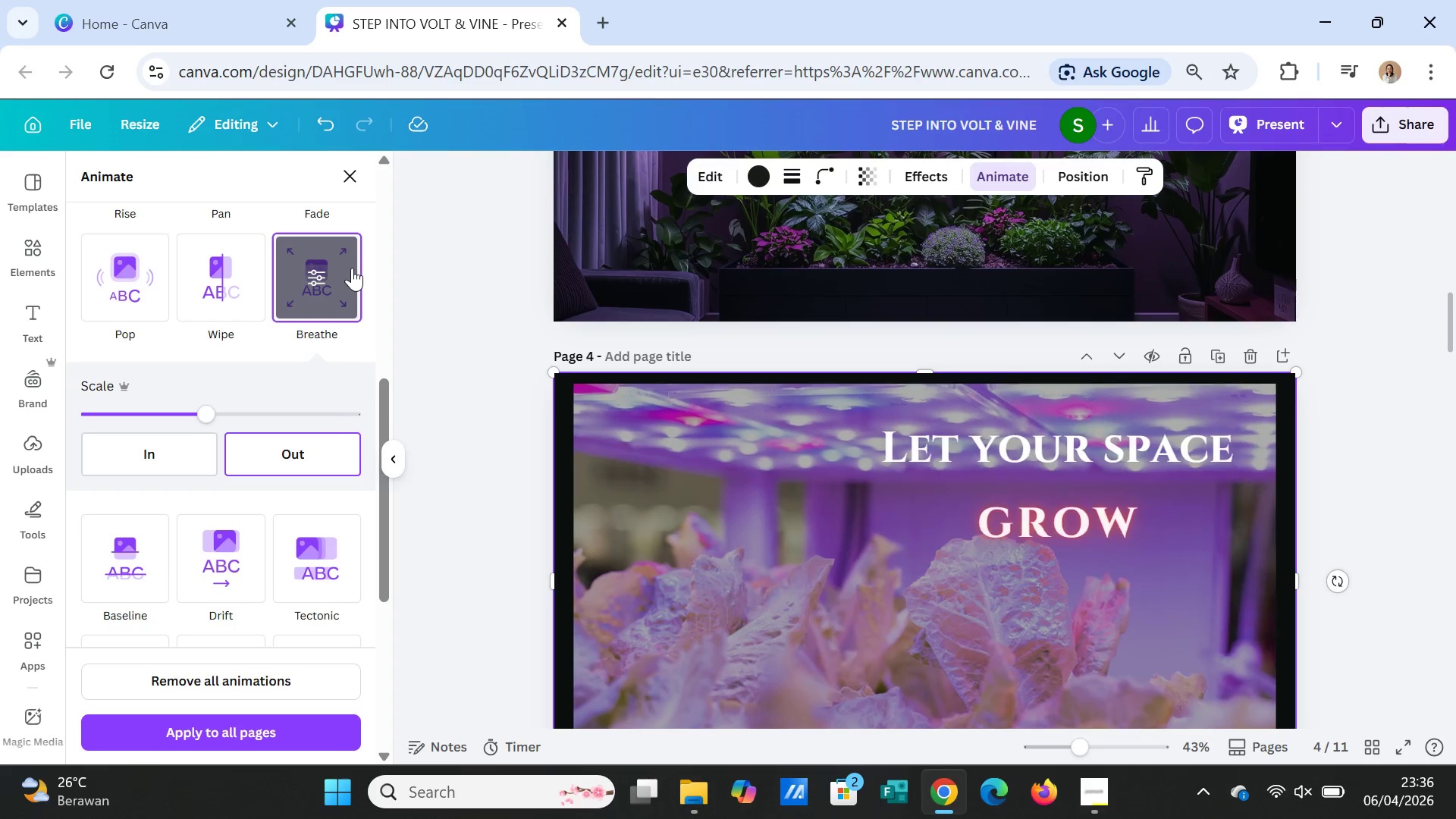 
left_click_drag(start_coordinate=[208, 413], to_coordinate=[108, 414])
 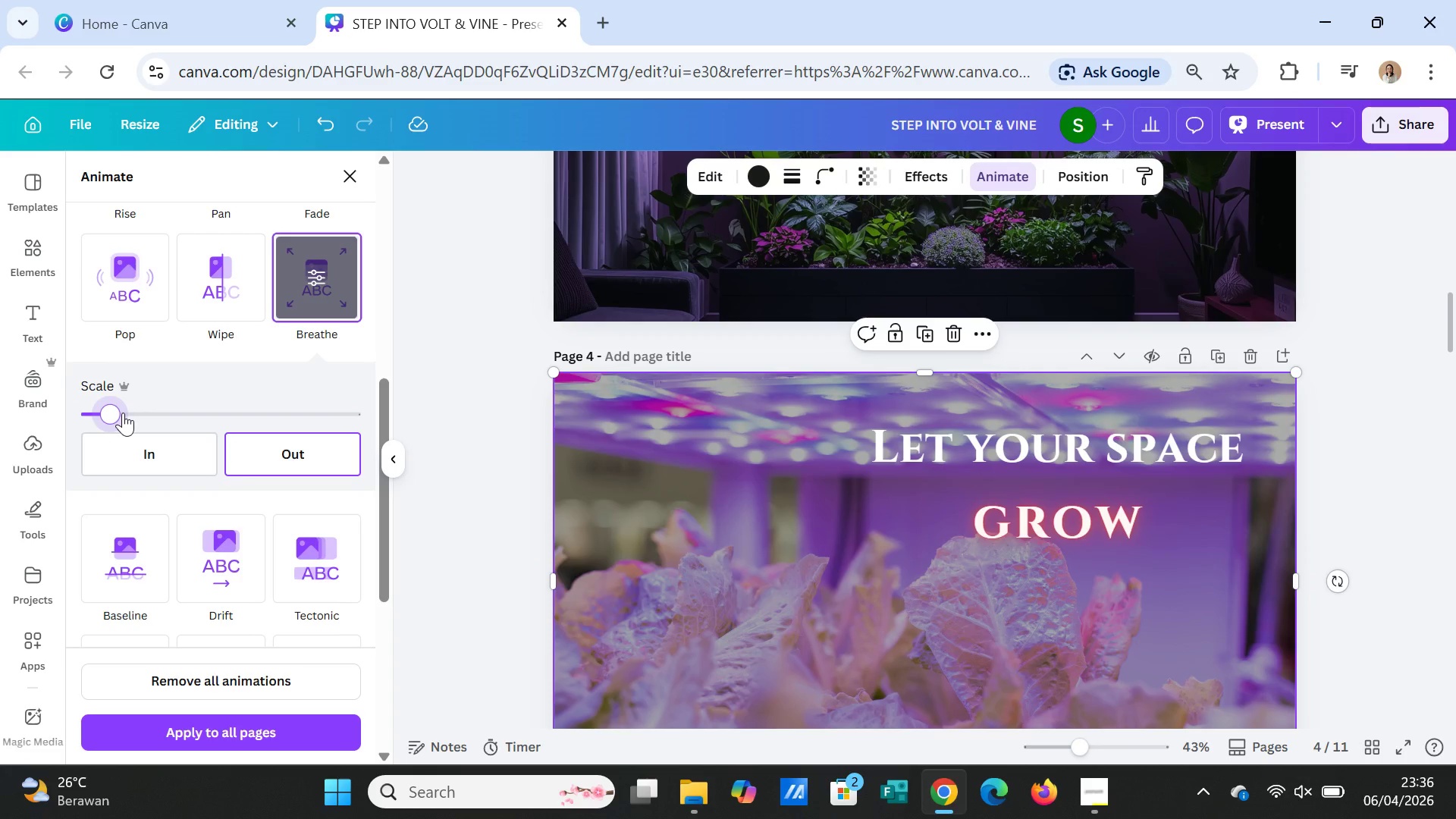 
scroll: coordinate [1414, 403], scroll_direction: up, amount: 3.0
 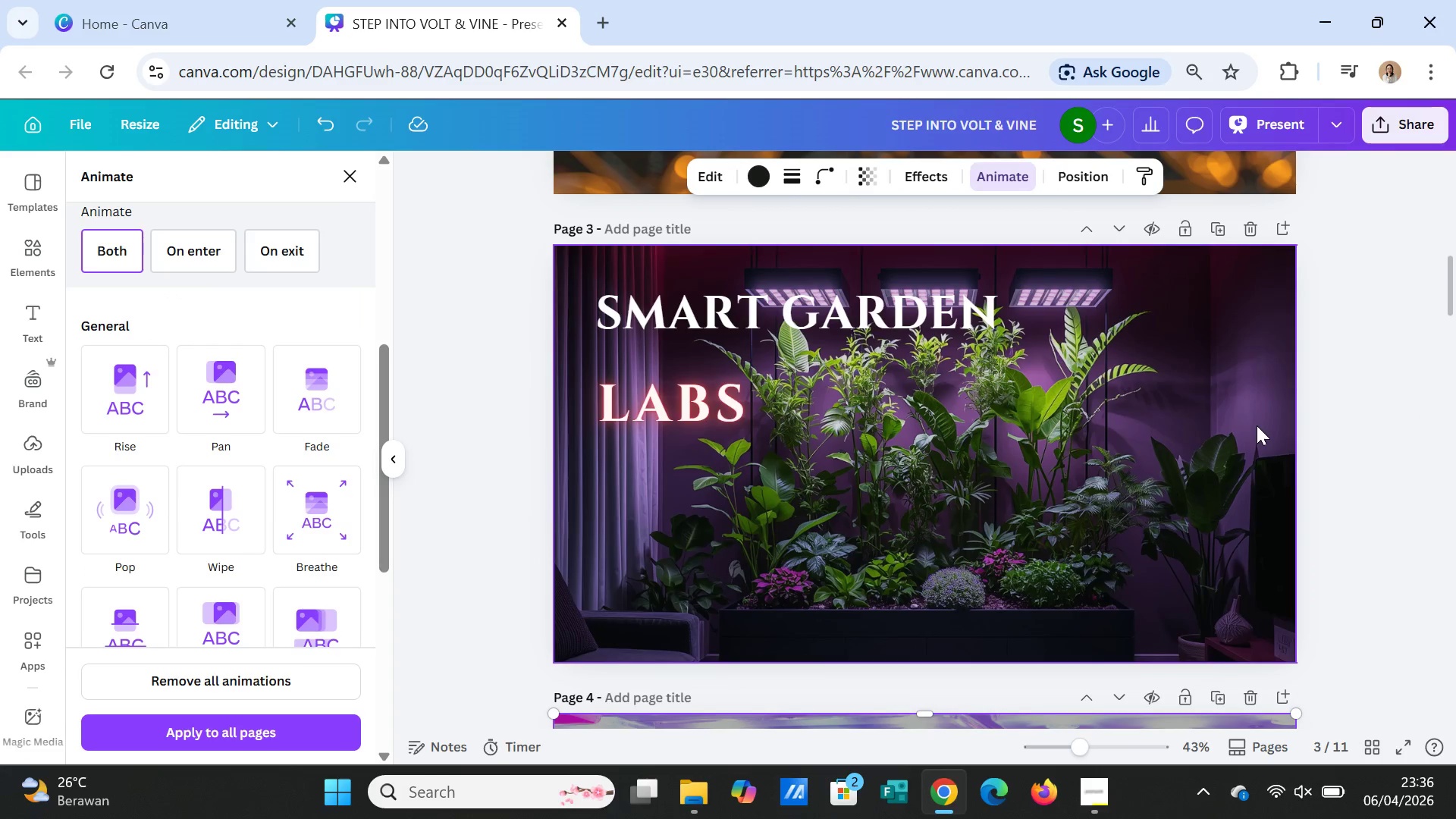 
left_click([1256, 425])
 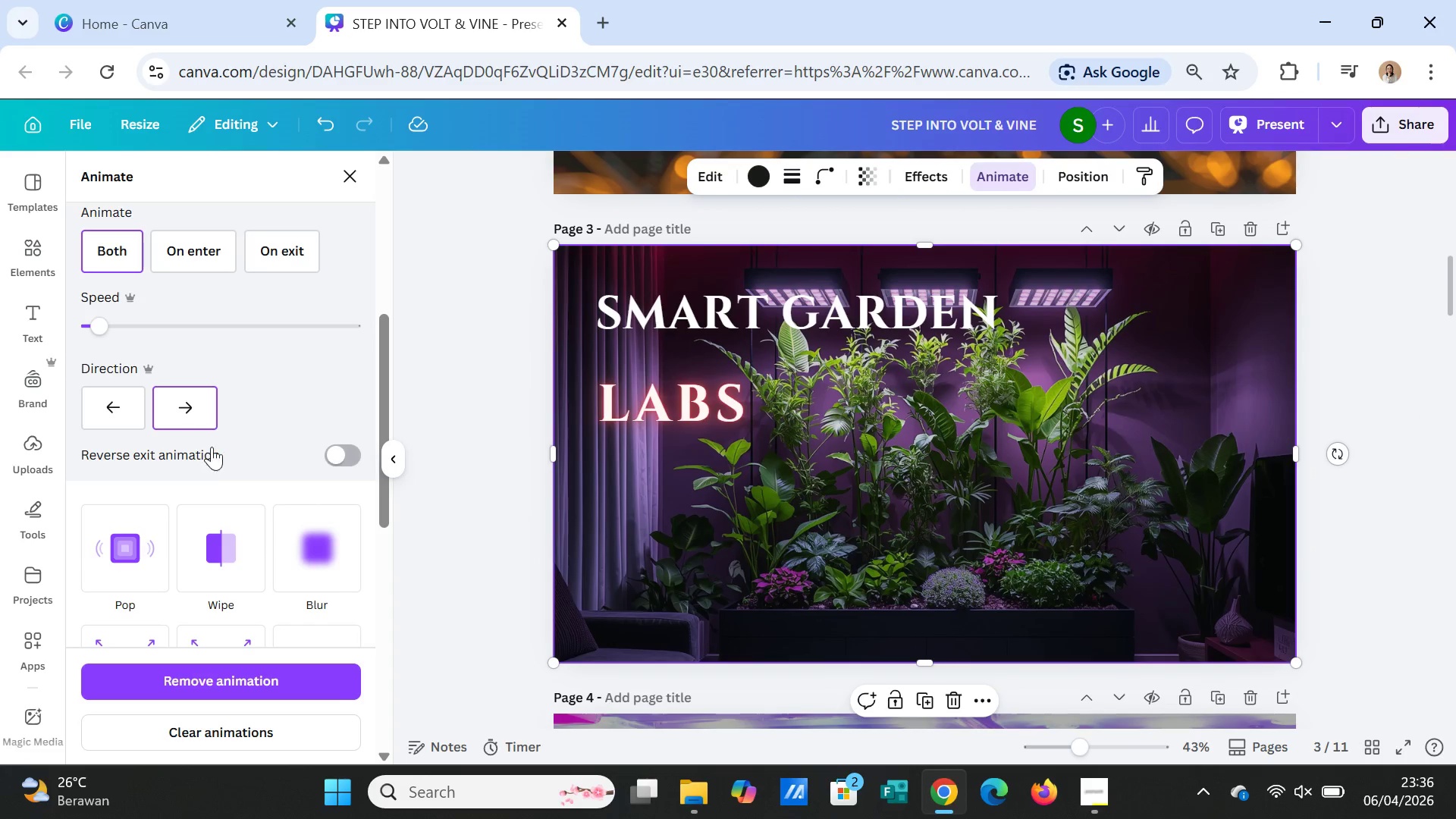 
scroll: coordinate [177, 314], scroll_direction: up, amount: 5.0
 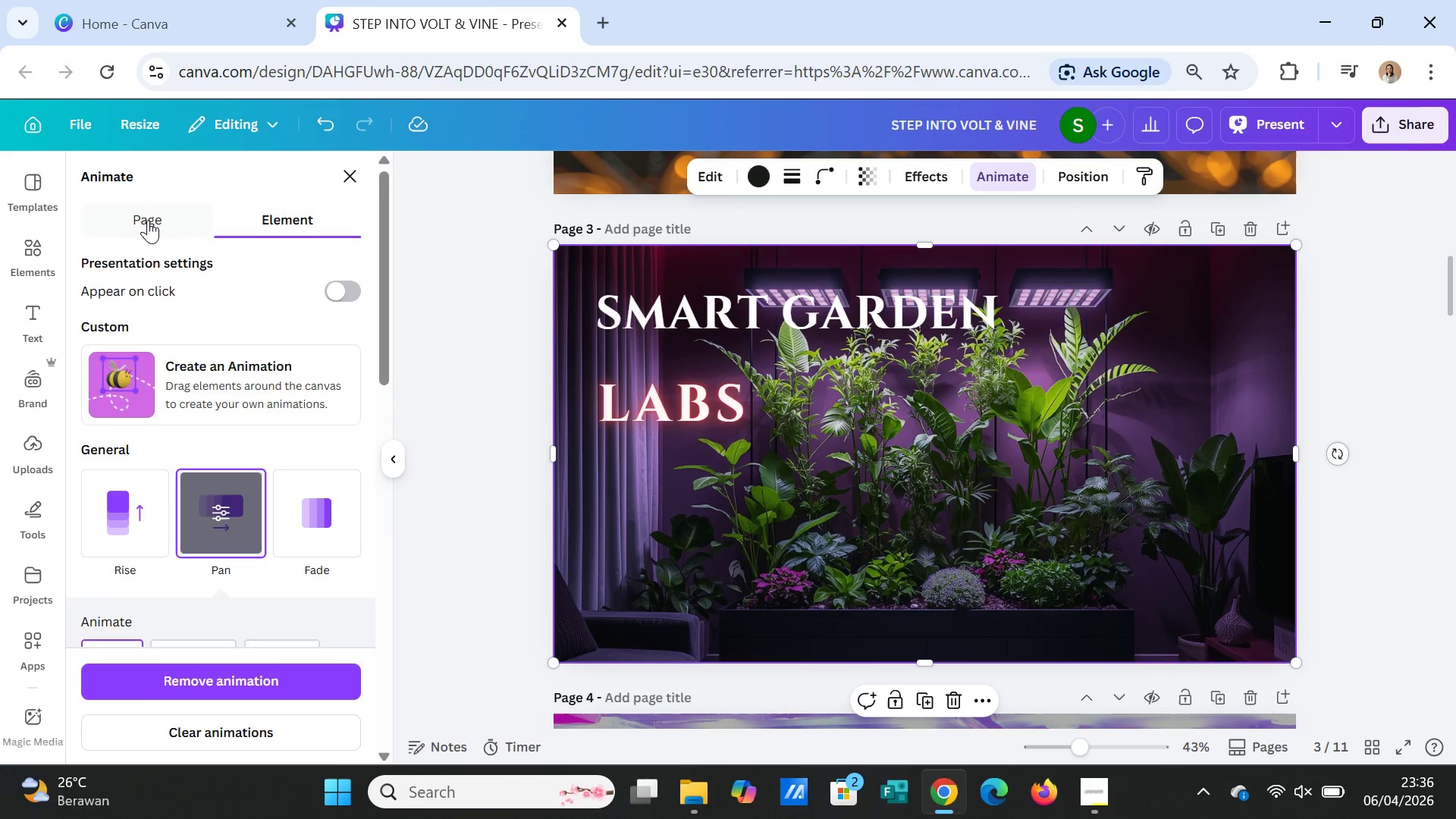 
left_click([149, 219])
 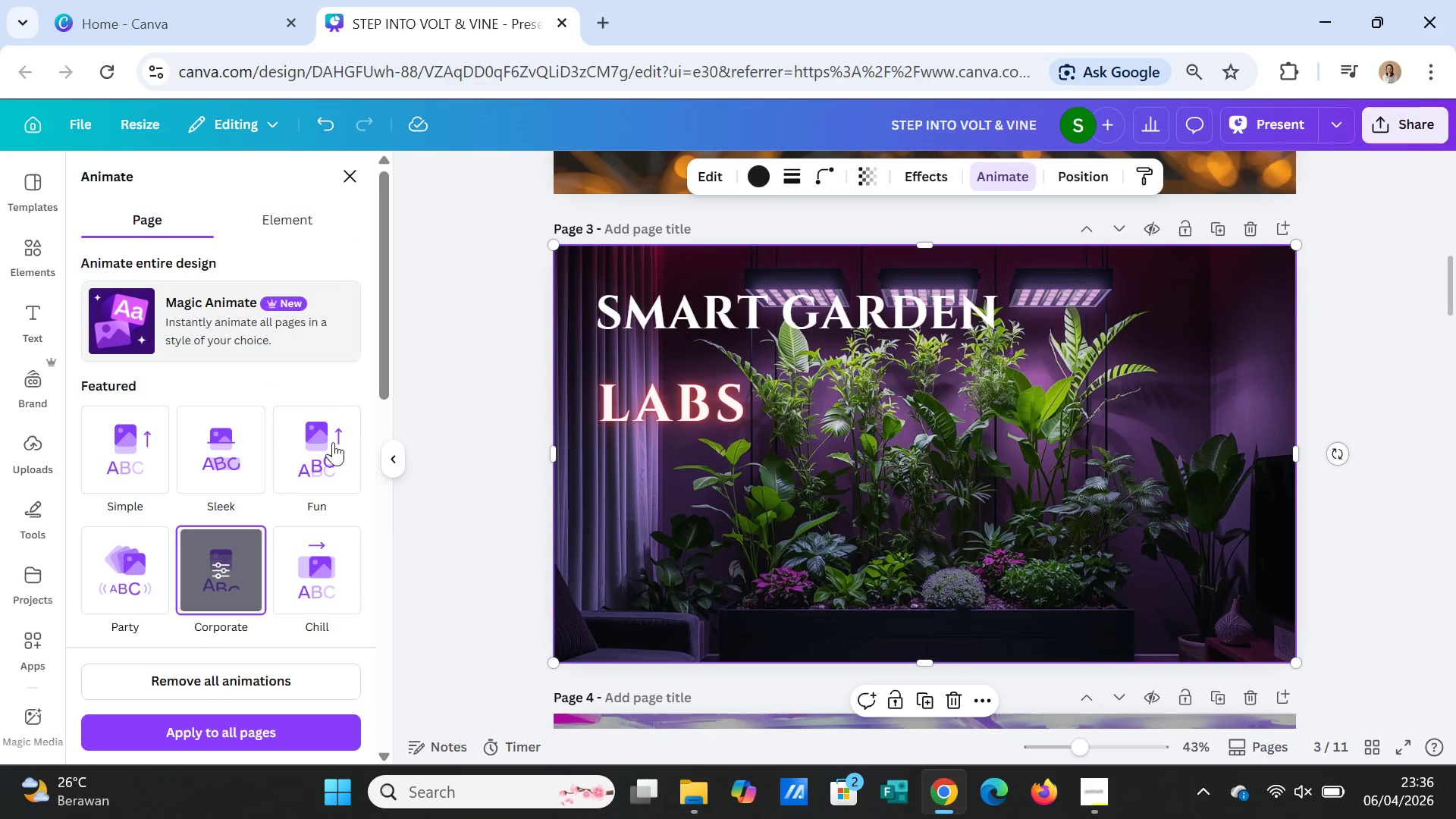 
scroll: coordinate [287, 521], scroll_direction: down, amount: 4.0
 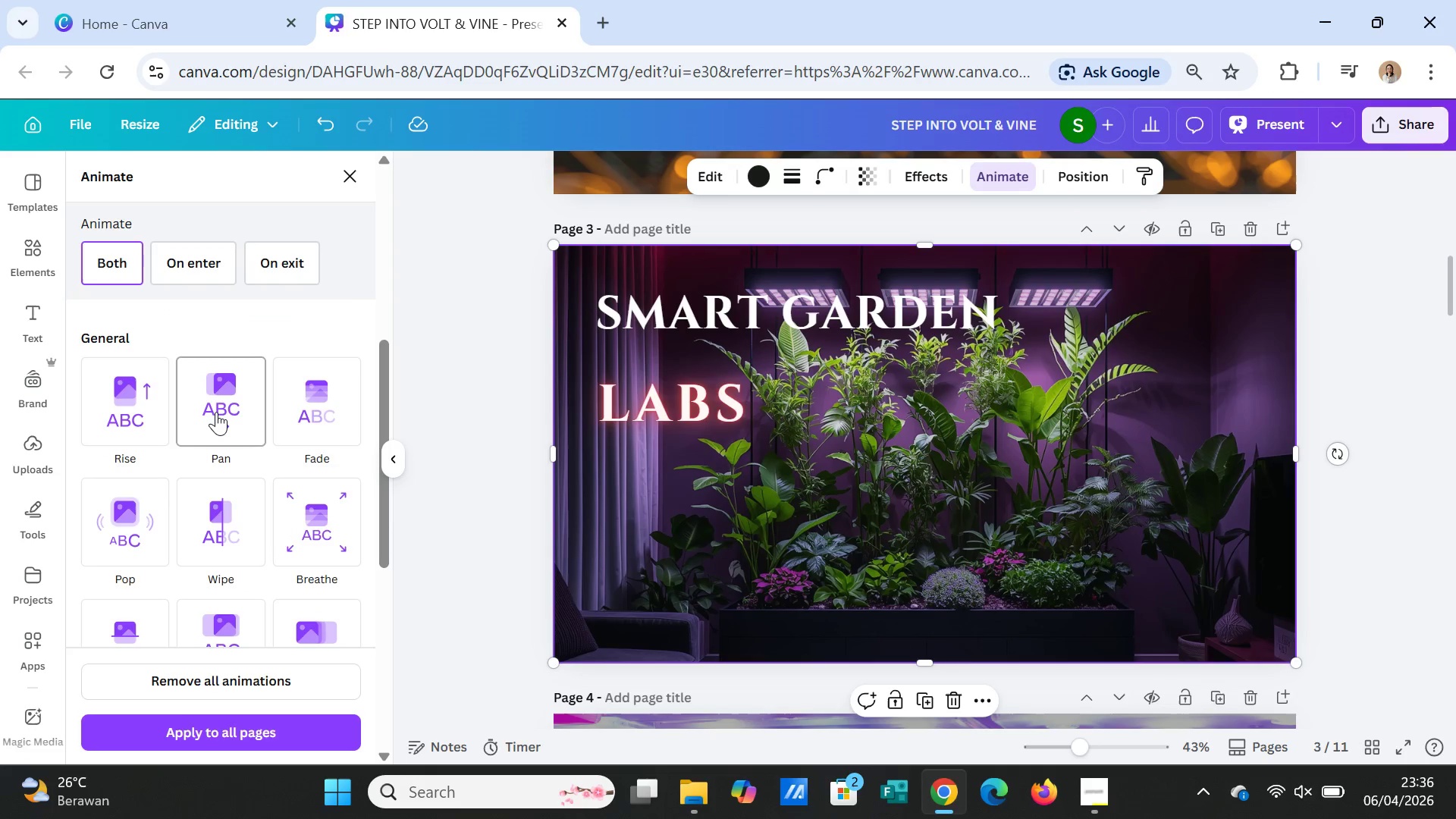 
left_click([216, 412])
 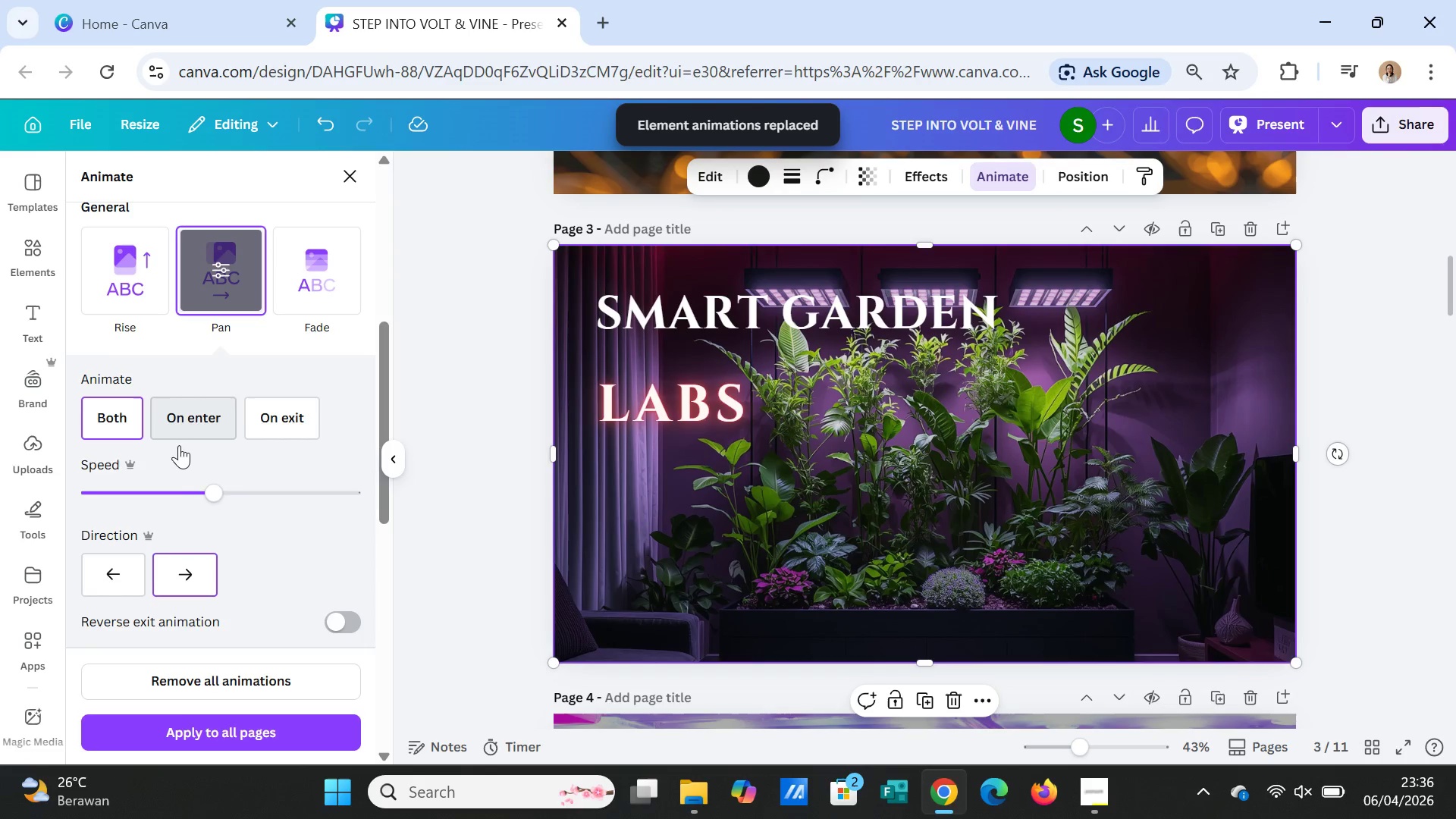 
left_click_drag(start_coordinate=[206, 484], to_coordinate=[100, 485])
 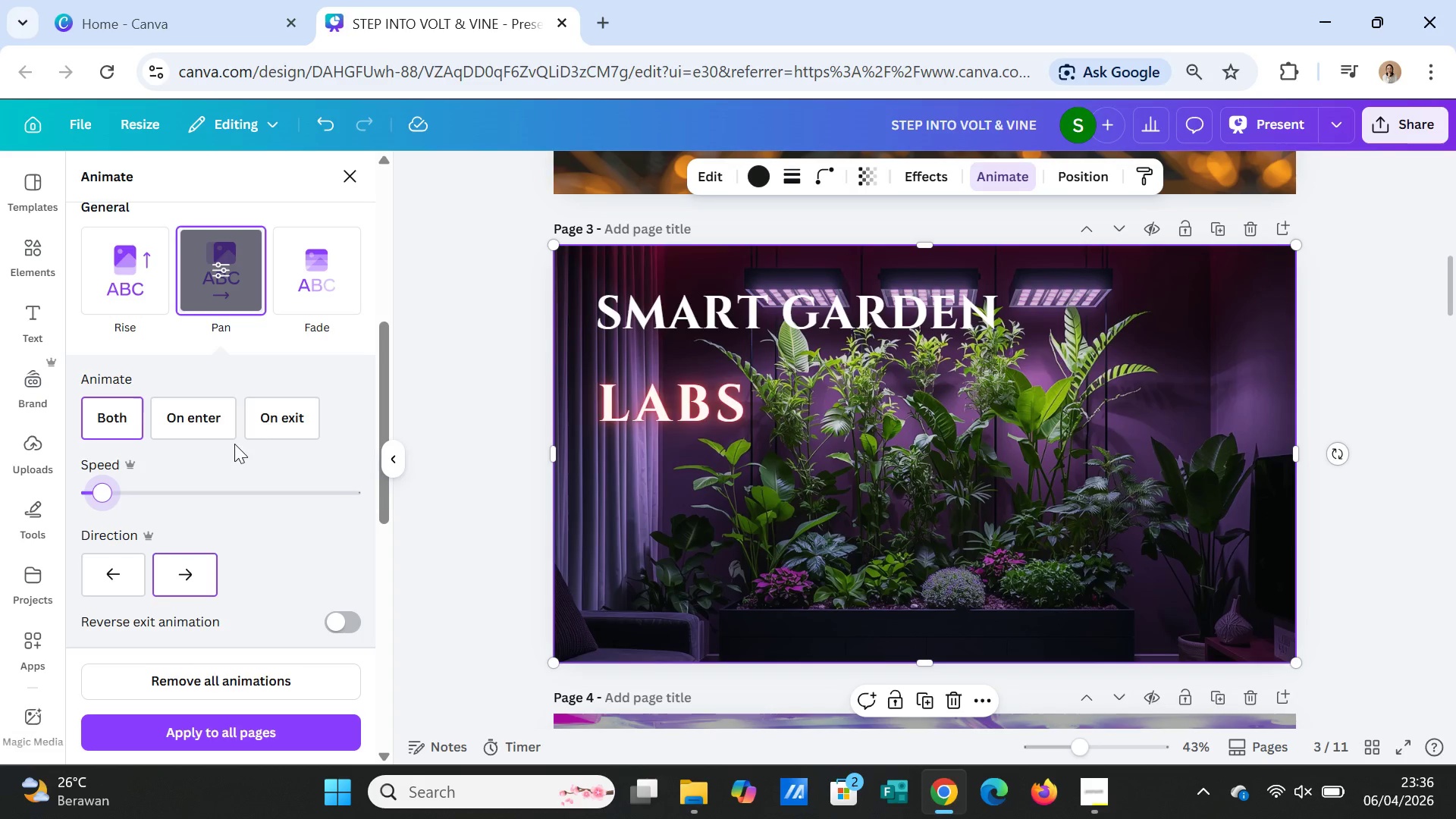 
wait(6.33)
 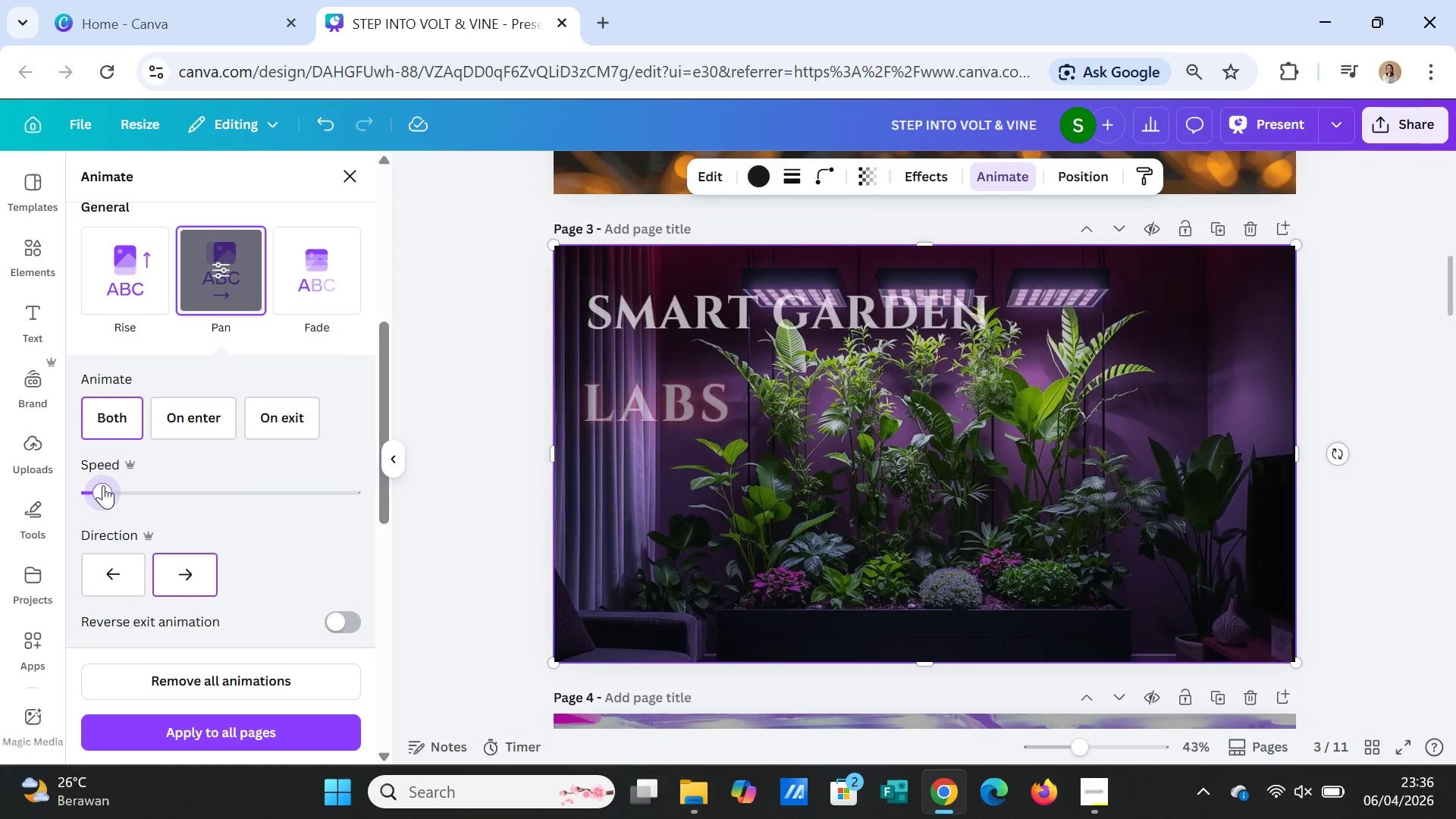 
scroll: coordinate [862, 464], scroll_direction: up, amount: 4.0
 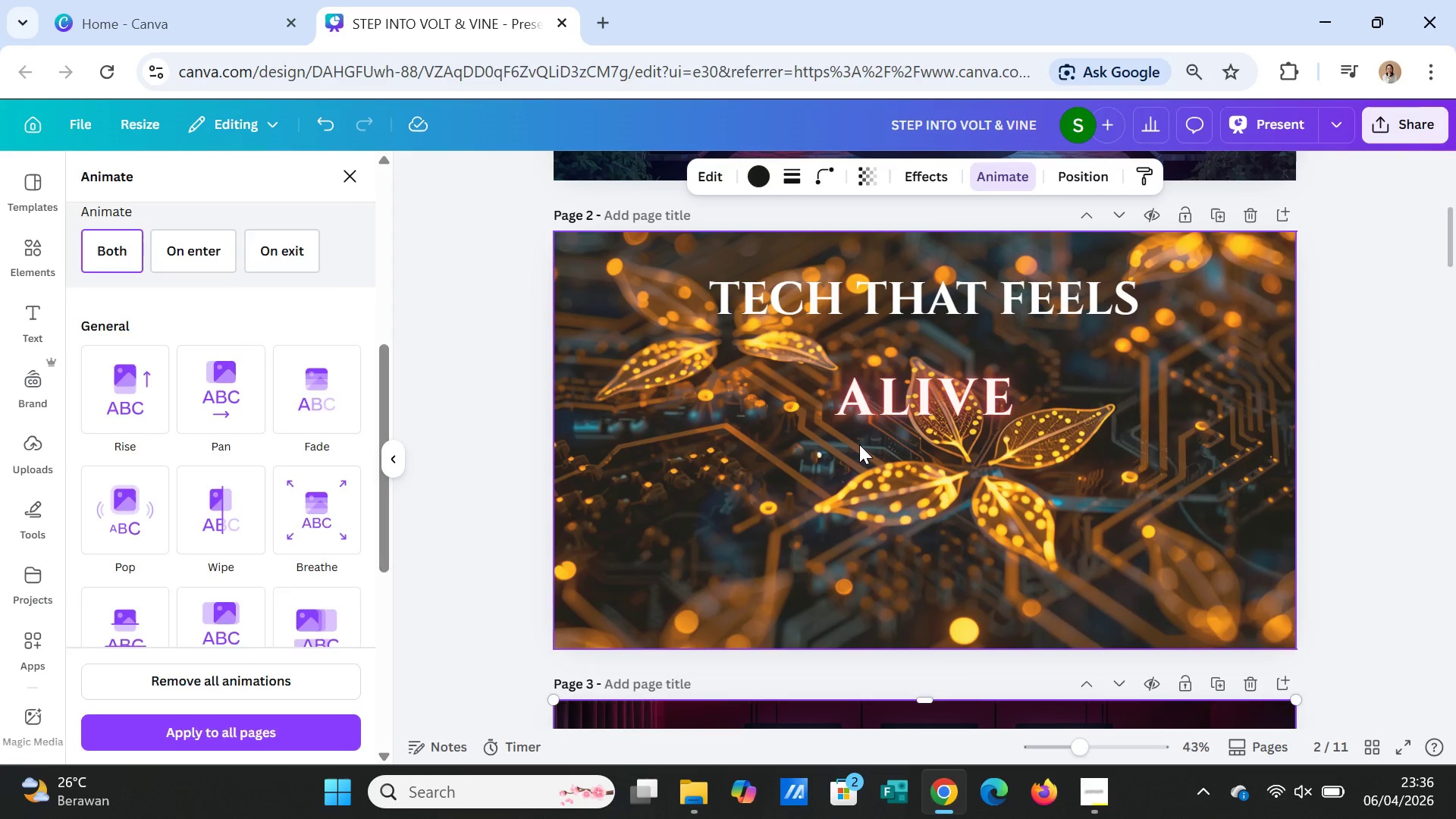 
left_click([859, 444])
 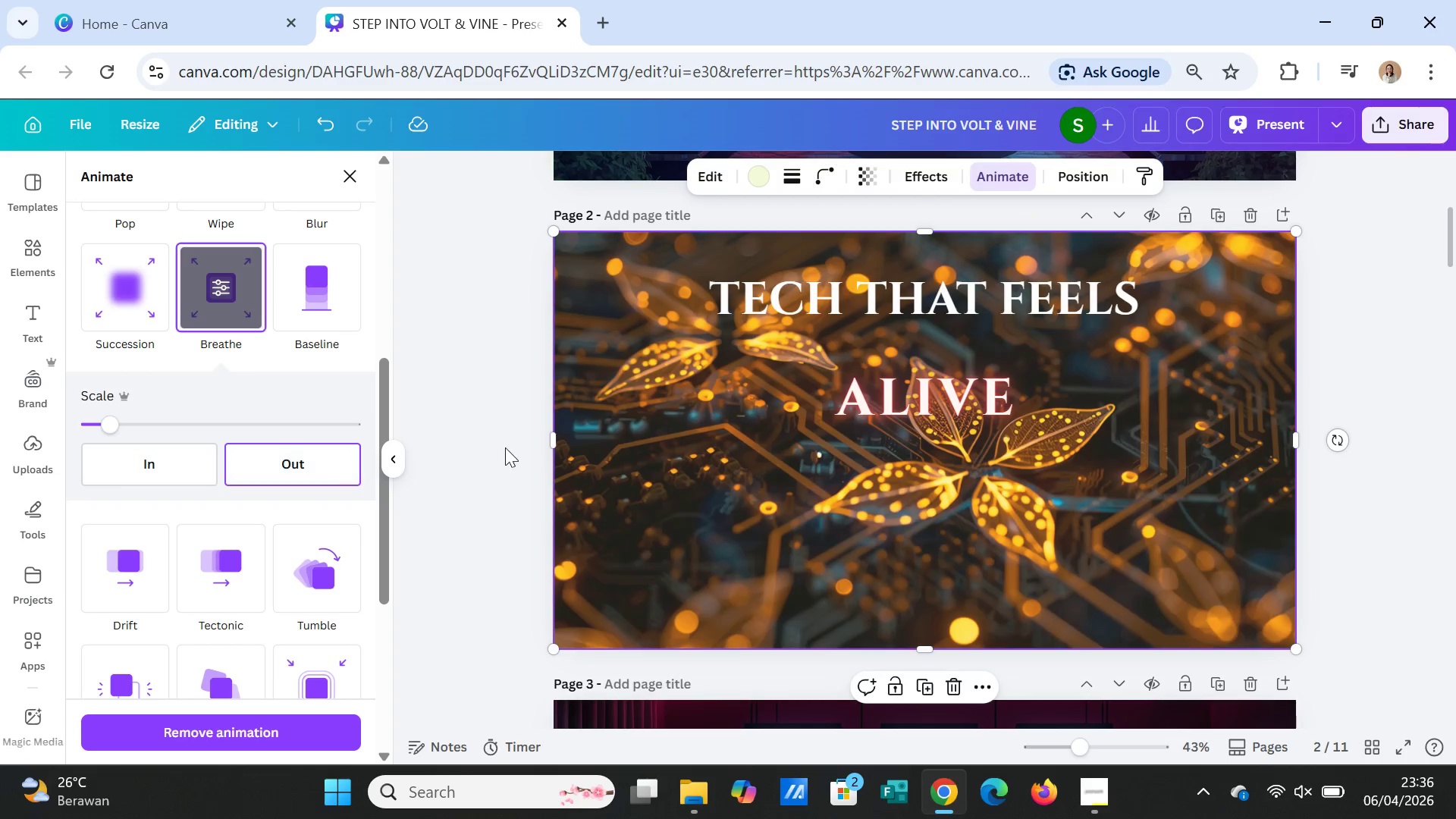 
scroll: coordinate [226, 371], scroll_direction: up, amount: 5.0
 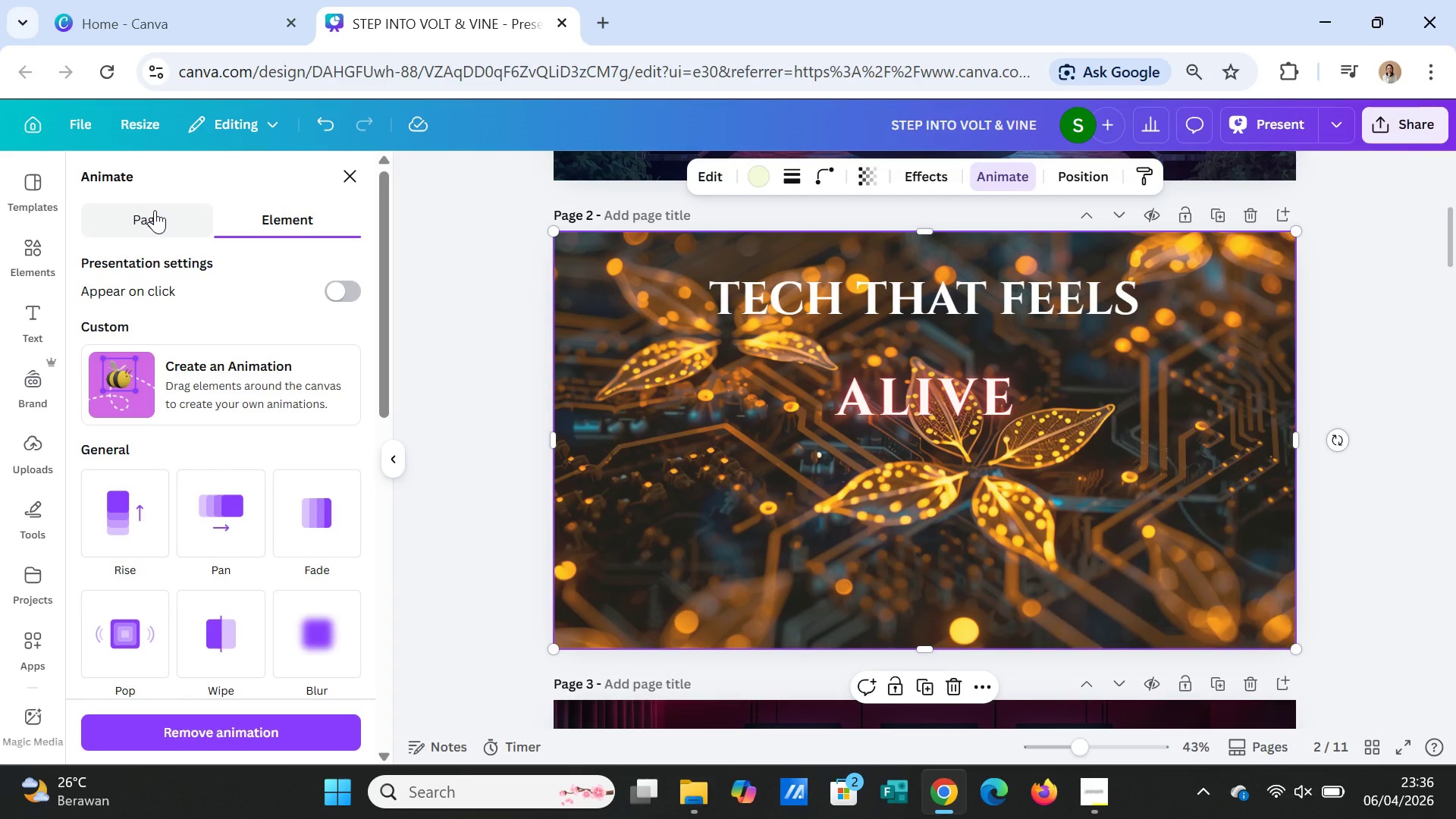 
left_click([155, 210])
 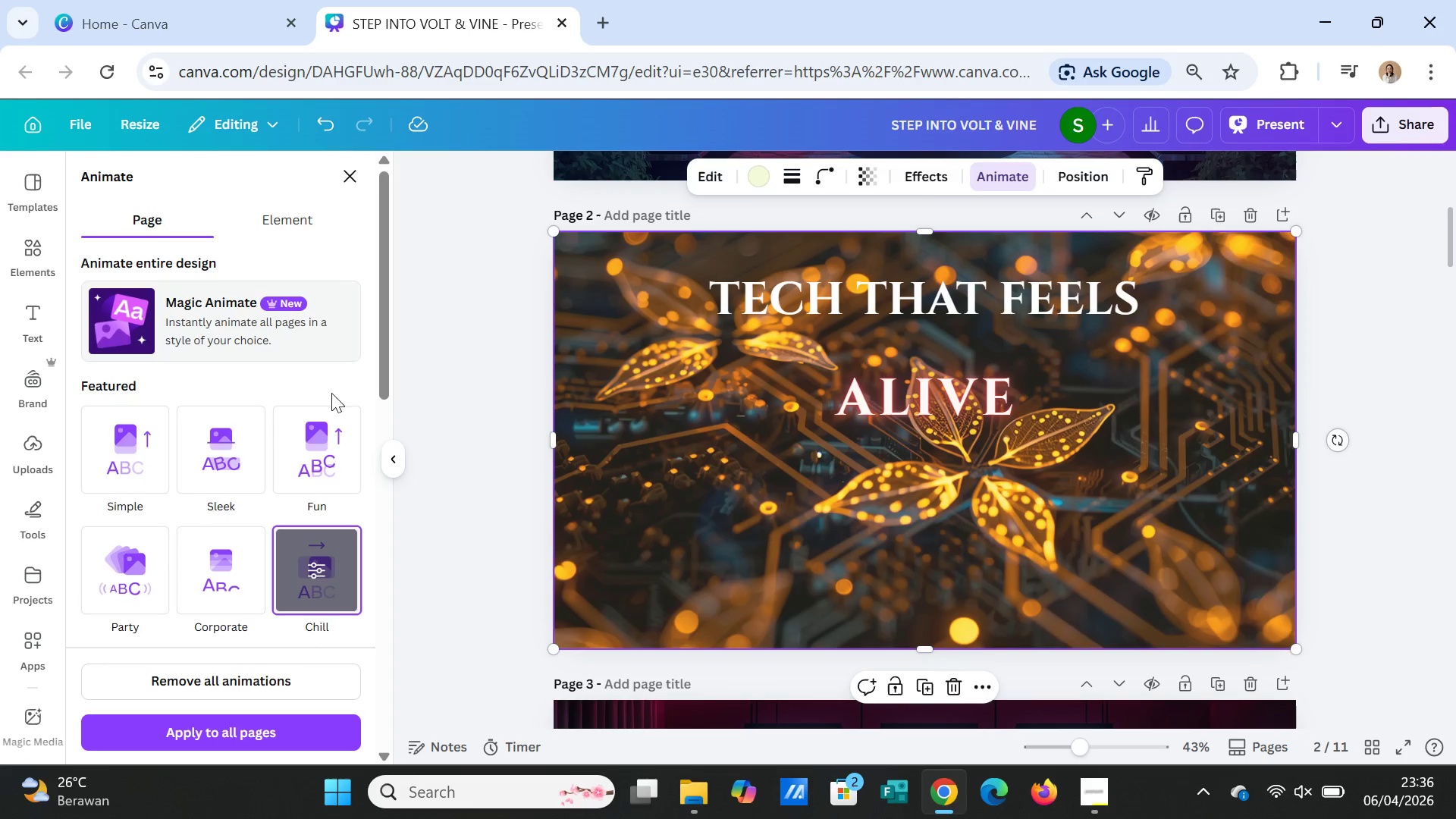 
scroll: coordinate [328, 404], scroll_direction: down, amount: 1.0
 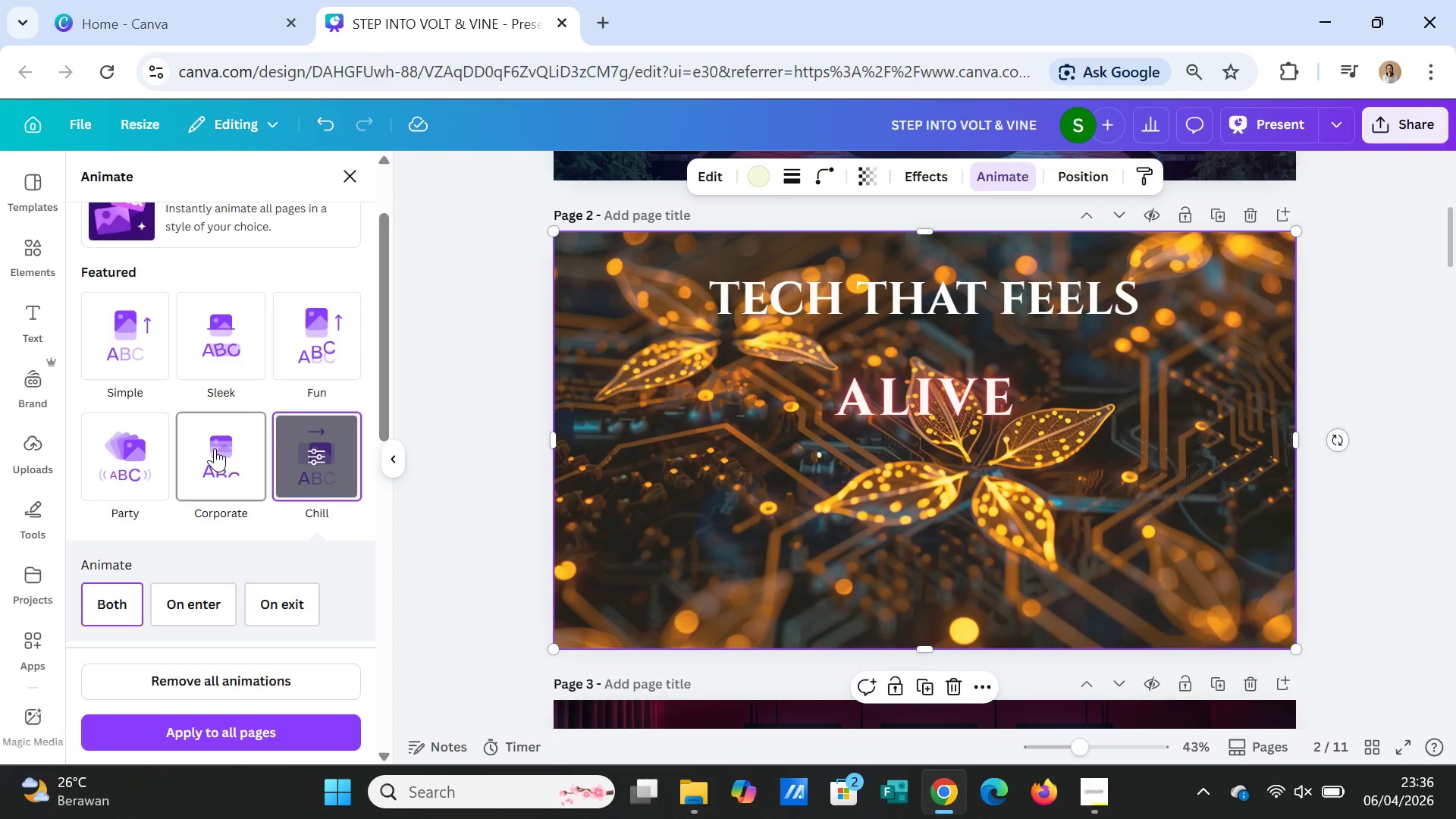 
left_click([215, 448])
 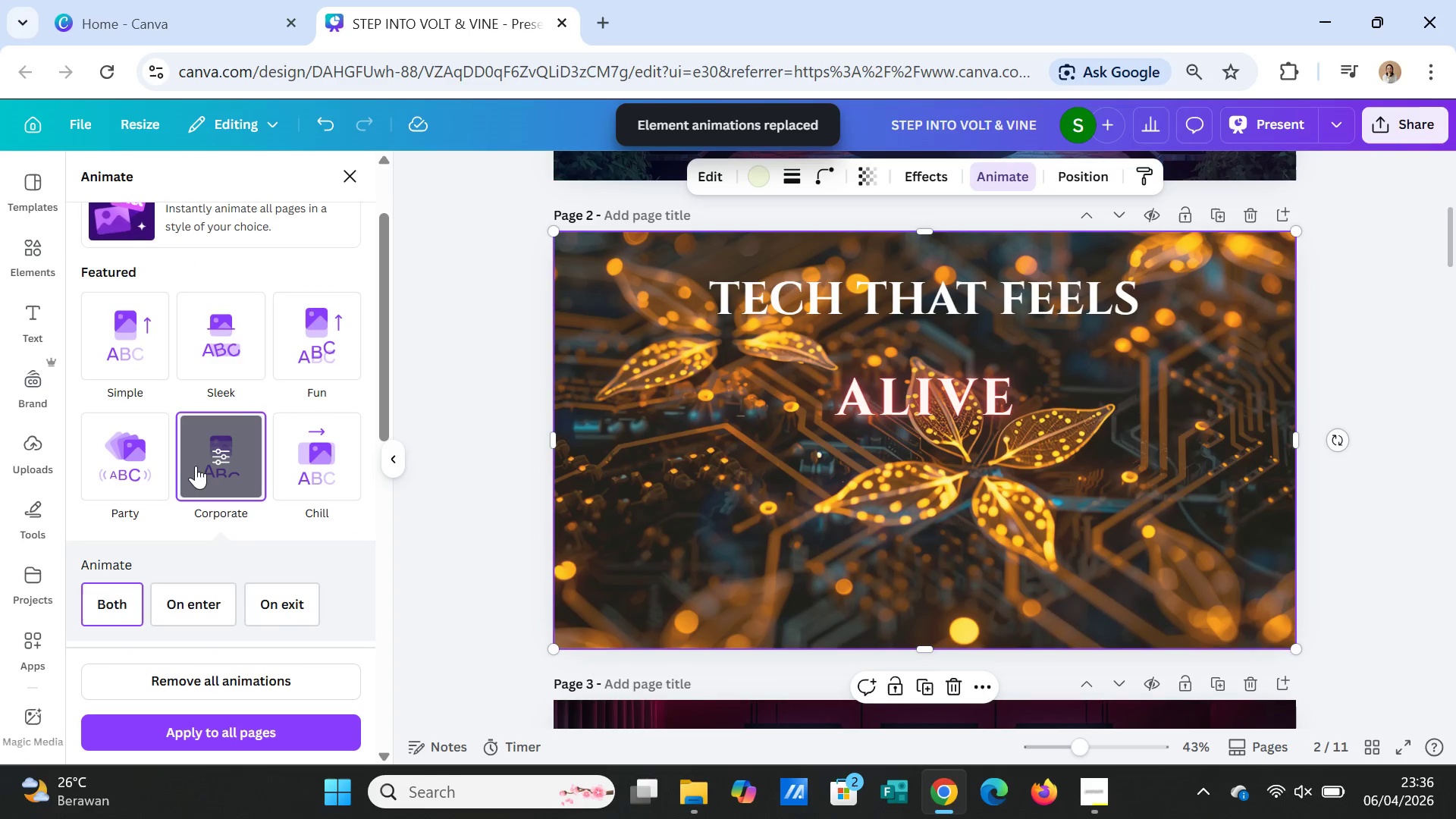 
left_click([146, 472])
 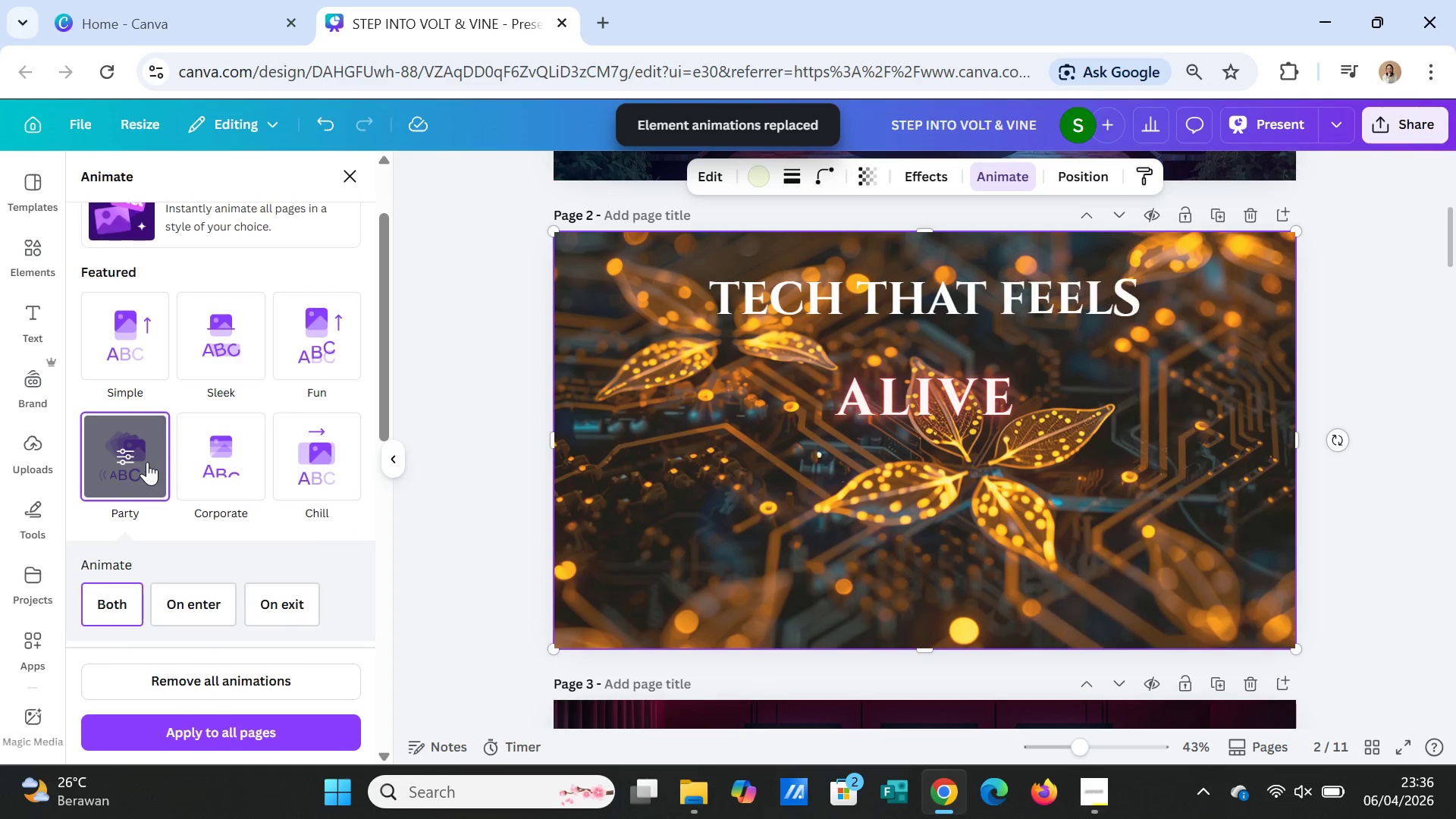 
scroll: coordinate [158, 500], scroll_direction: down, amount: 3.0
 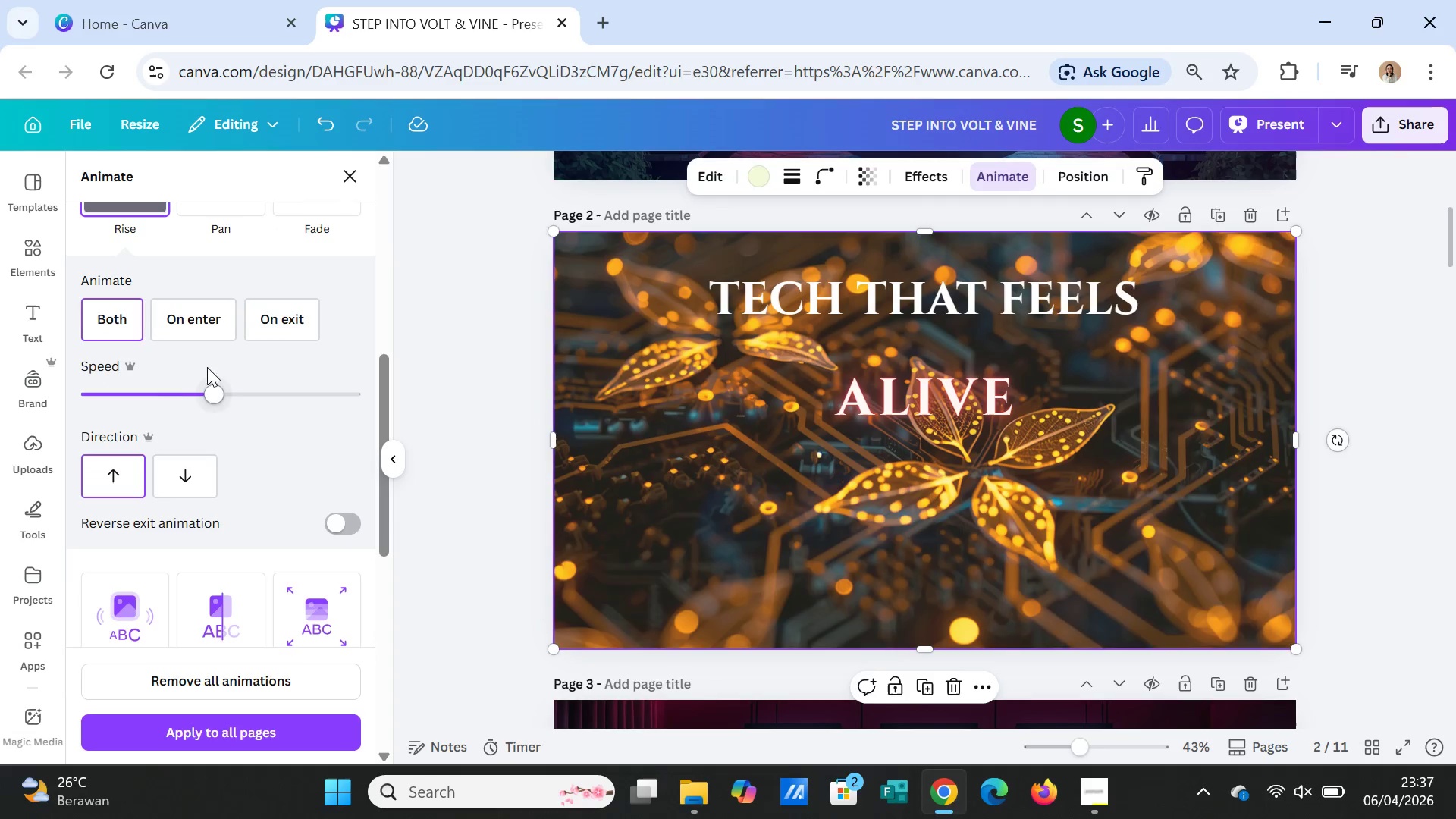 
left_click([206, 331])
 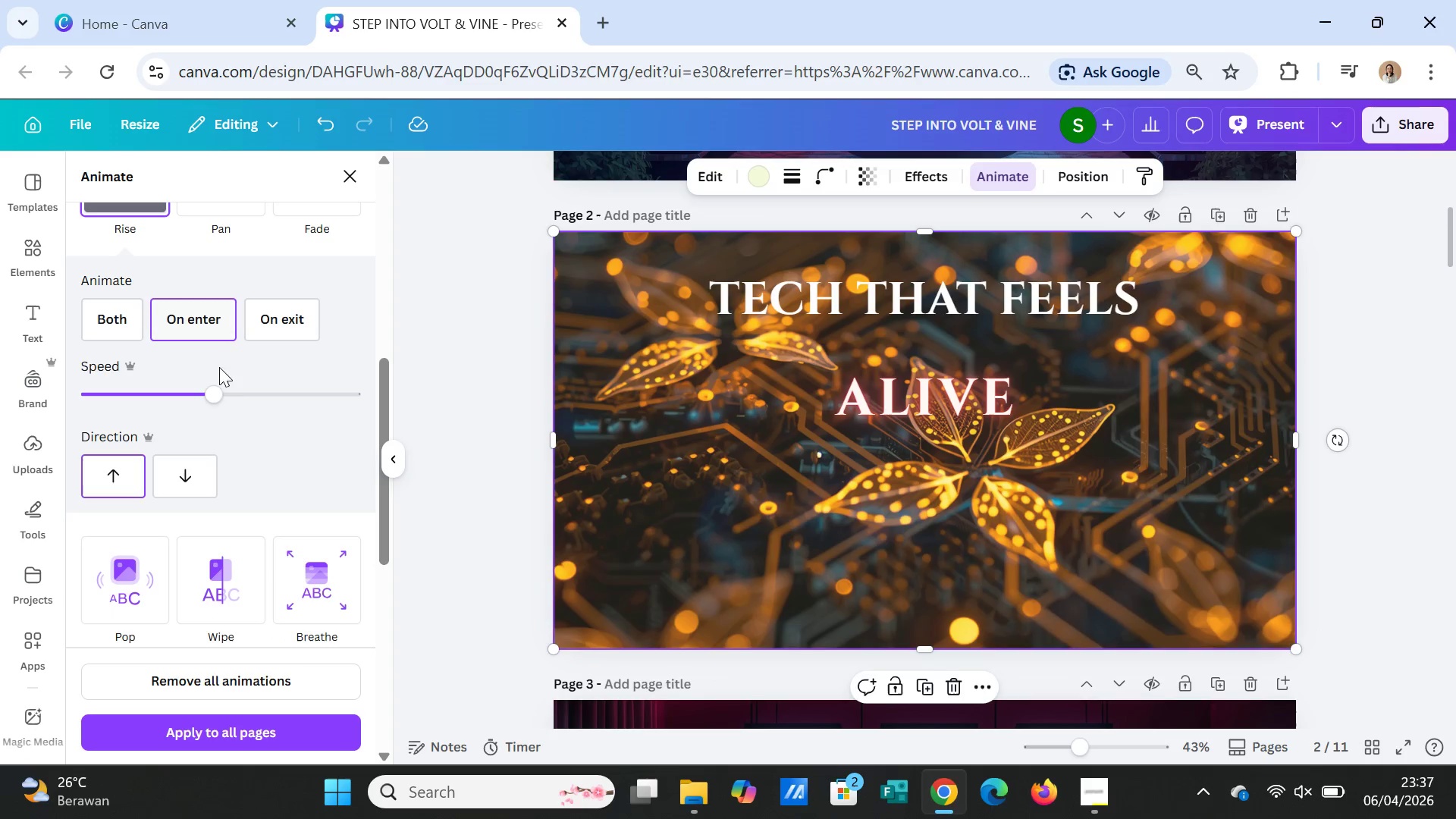 
scroll: coordinate [253, 427], scroll_direction: up, amount: 1.0
 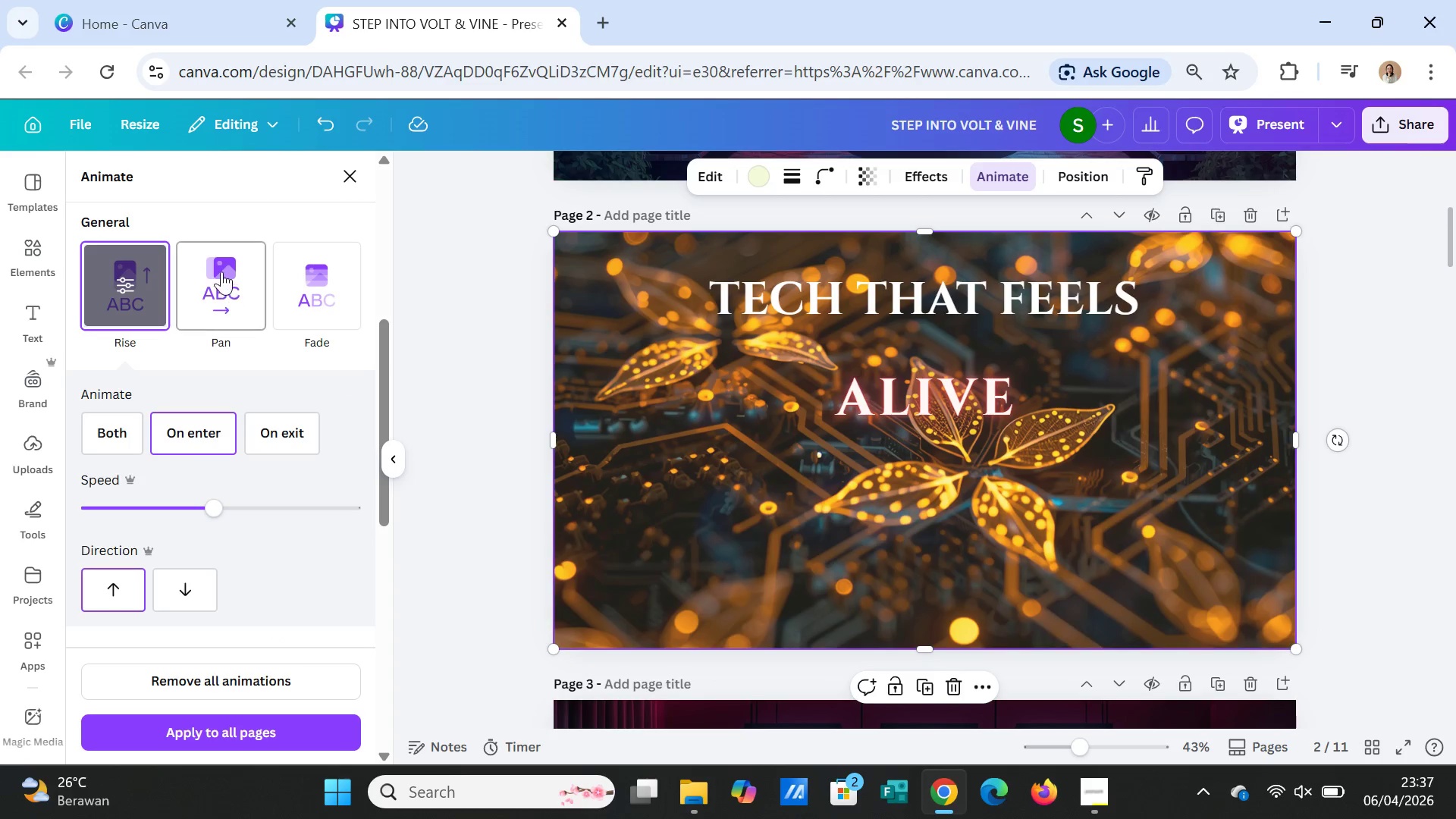 
left_click([221, 271])
 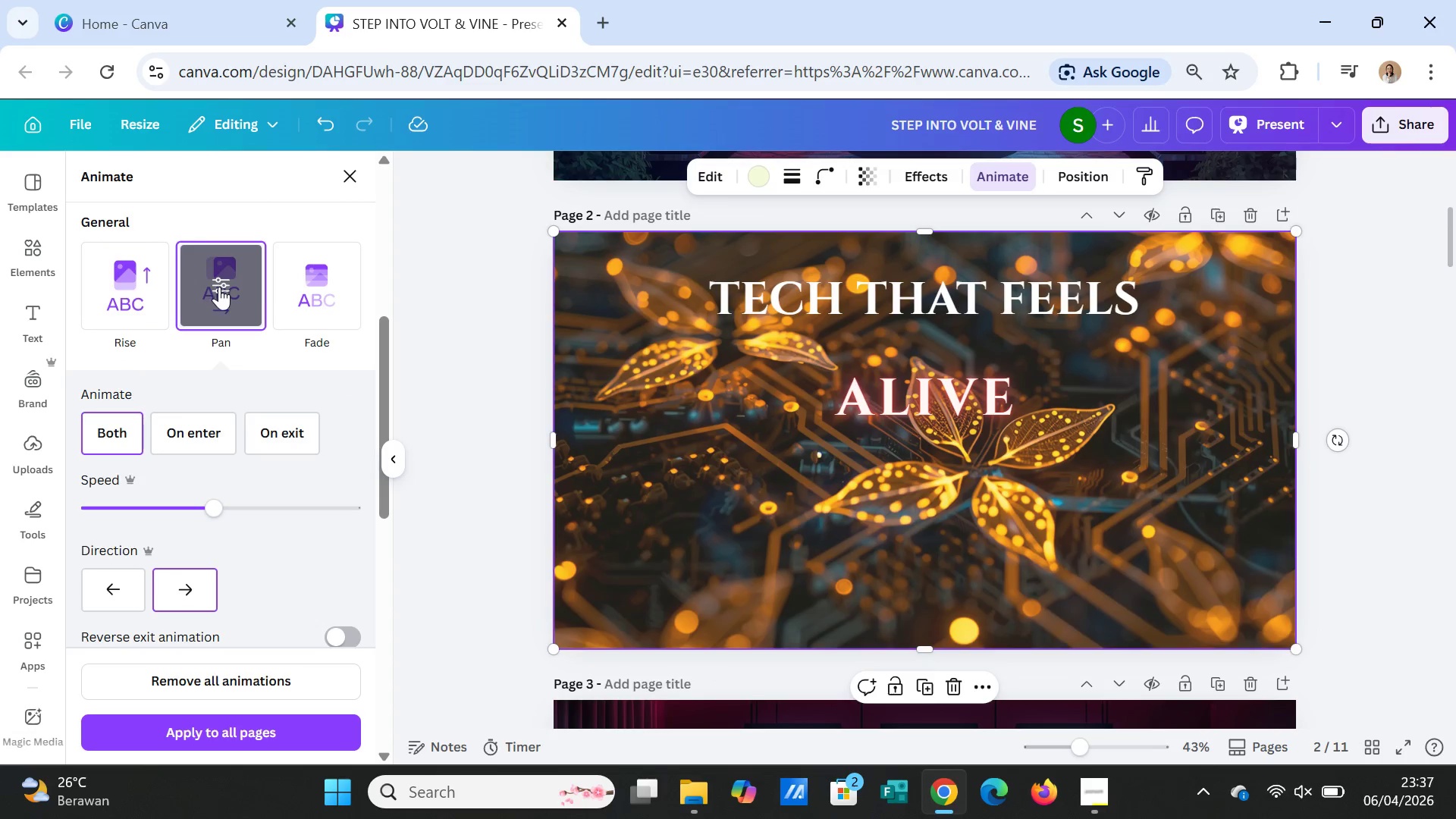 
left_click([328, 285])
 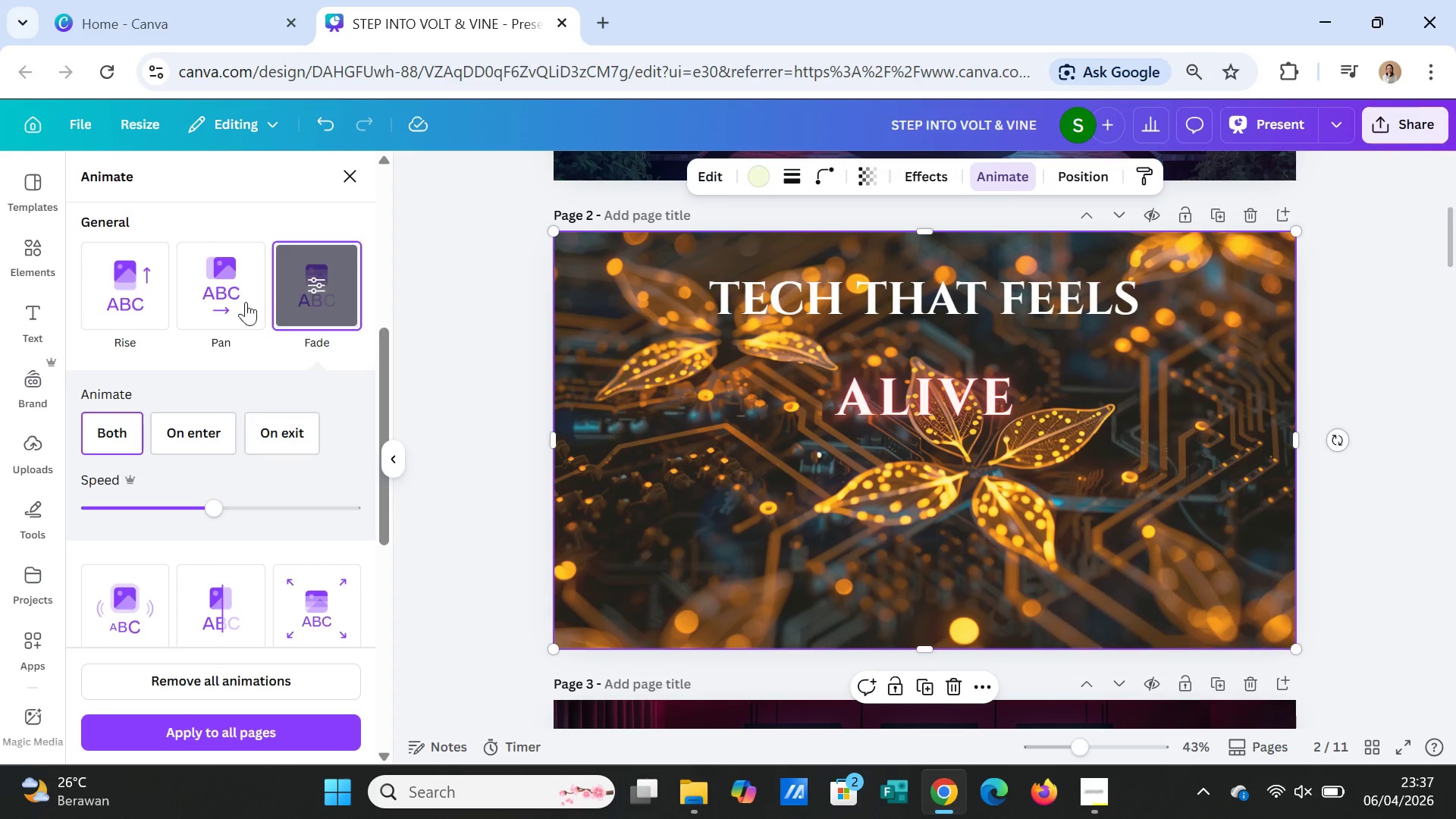 
left_click([215, 290])
 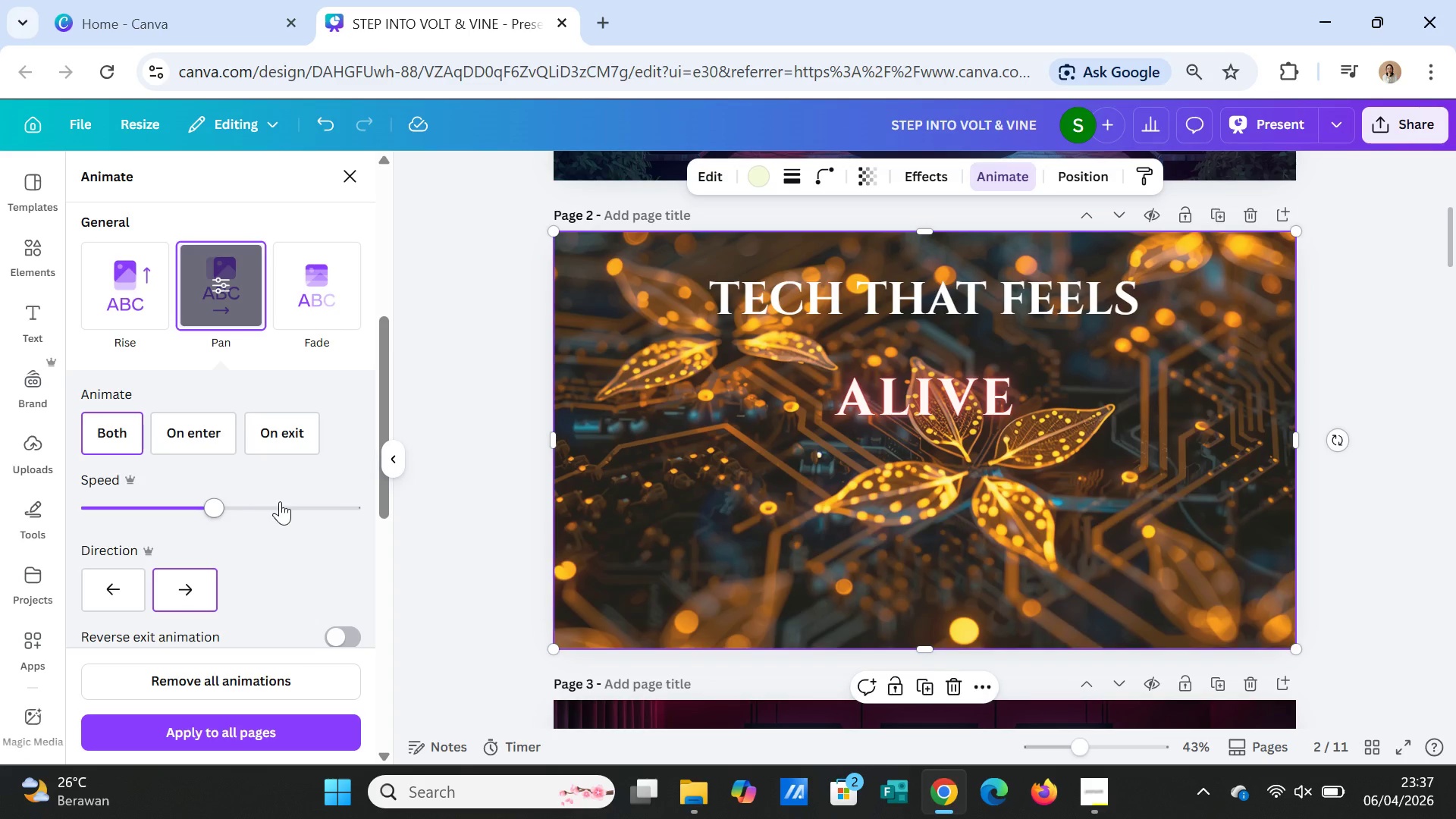 
left_click_drag(start_coordinate=[217, 504], to_coordinate=[124, 495])
 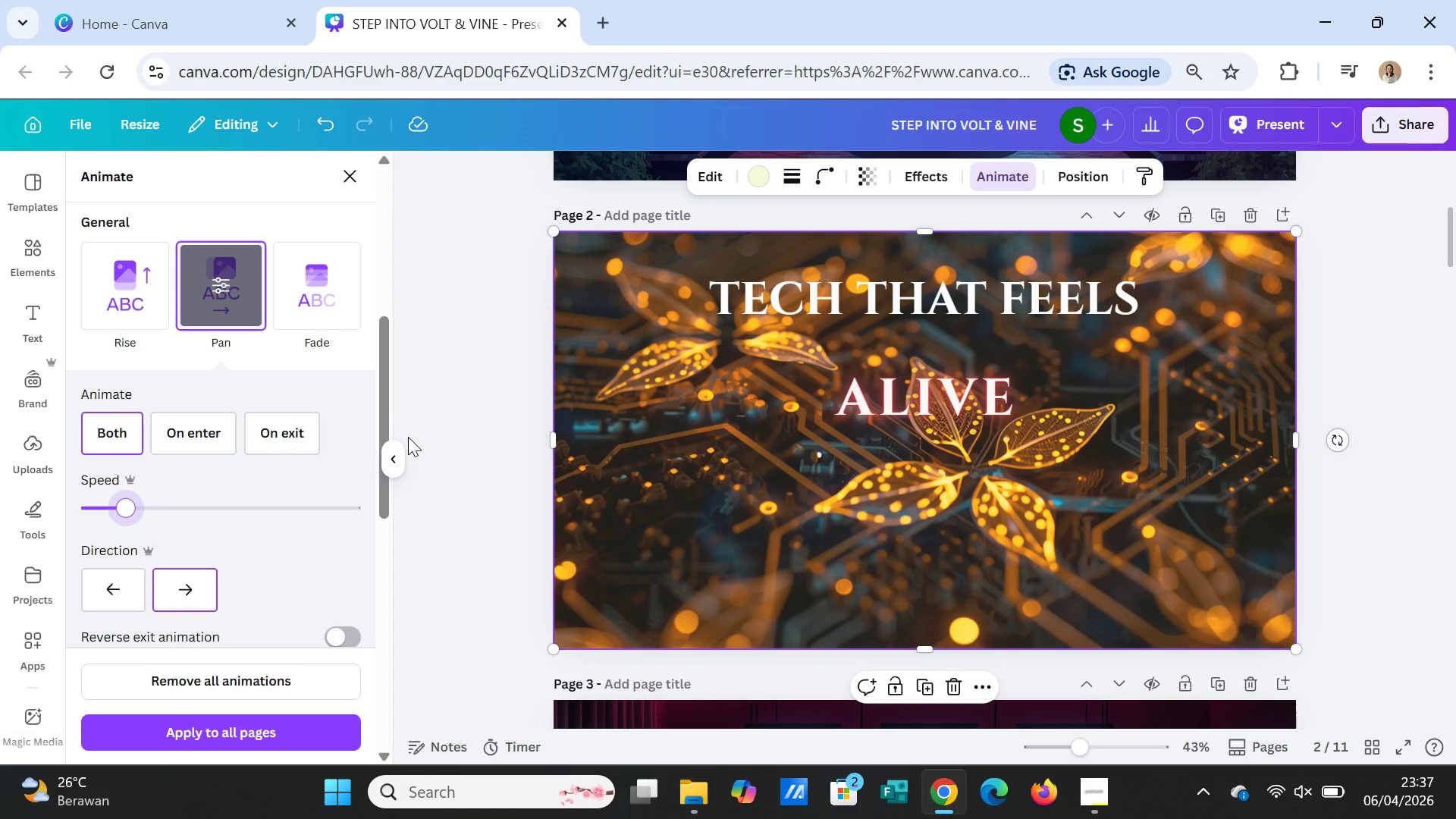 
left_click_drag(start_coordinate=[126, 504], to_coordinate=[114, 503])
 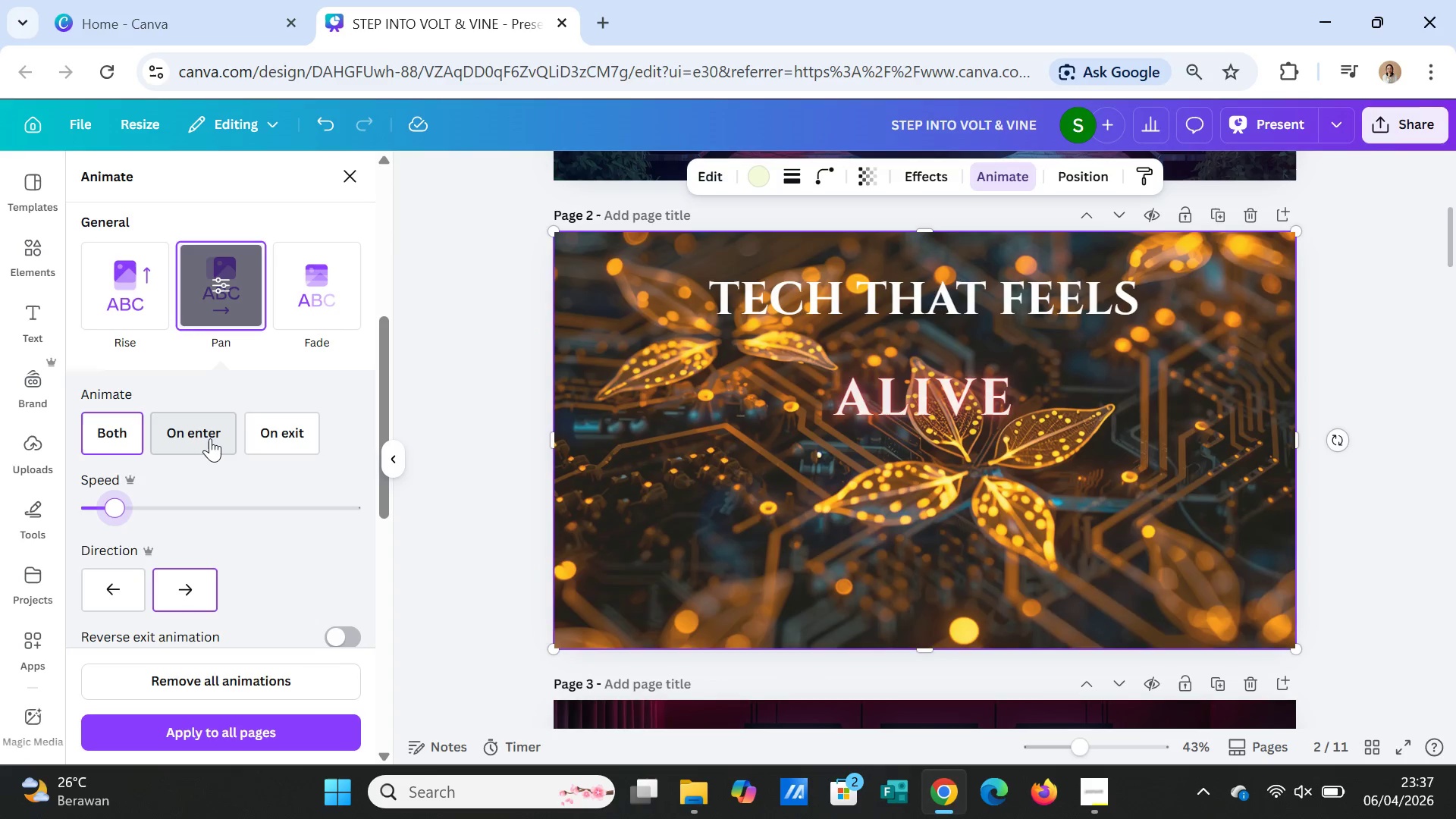 
left_click([210, 438])
 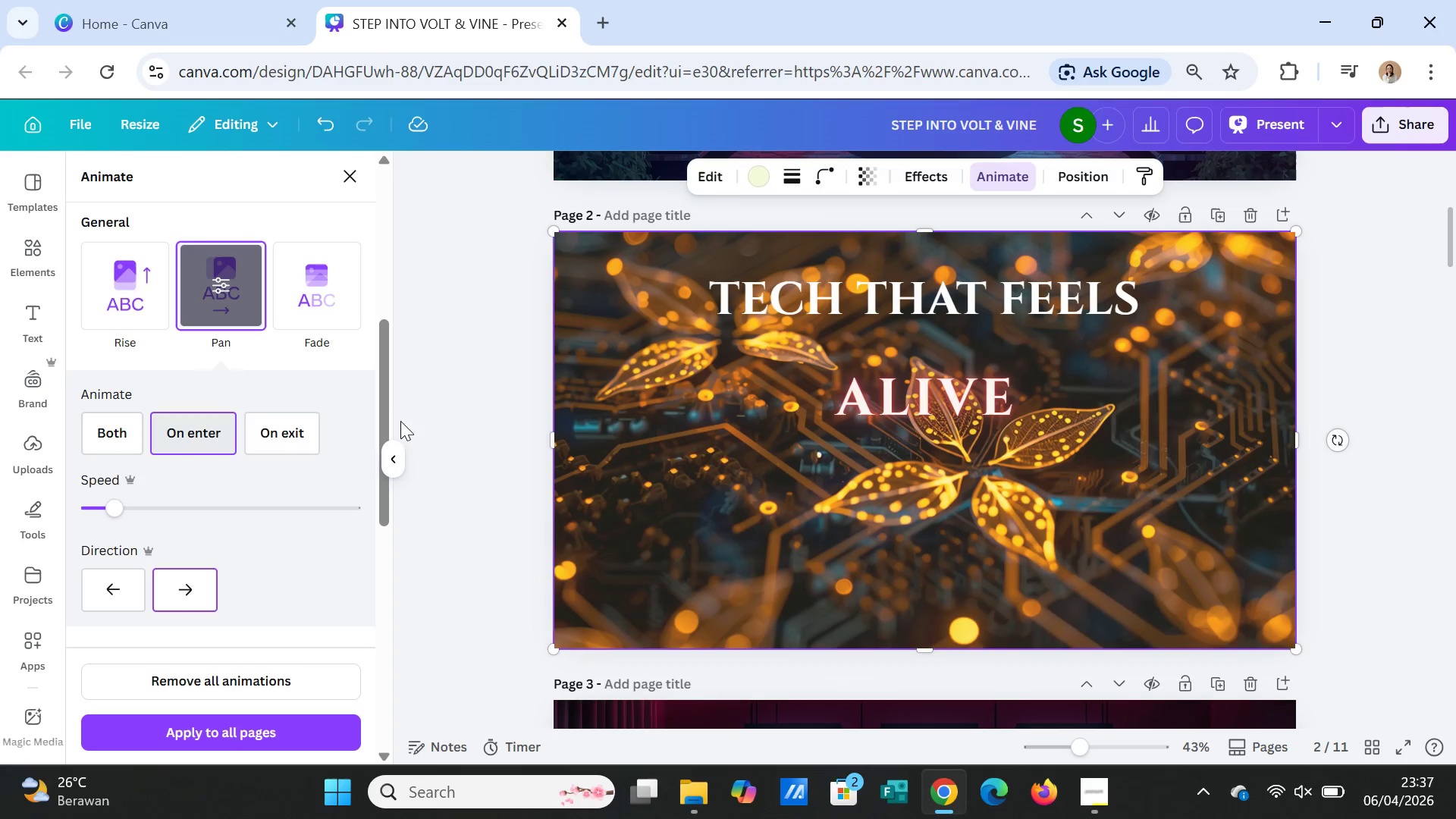 
scroll: coordinate [509, 412], scroll_direction: up, amount: 4.0
 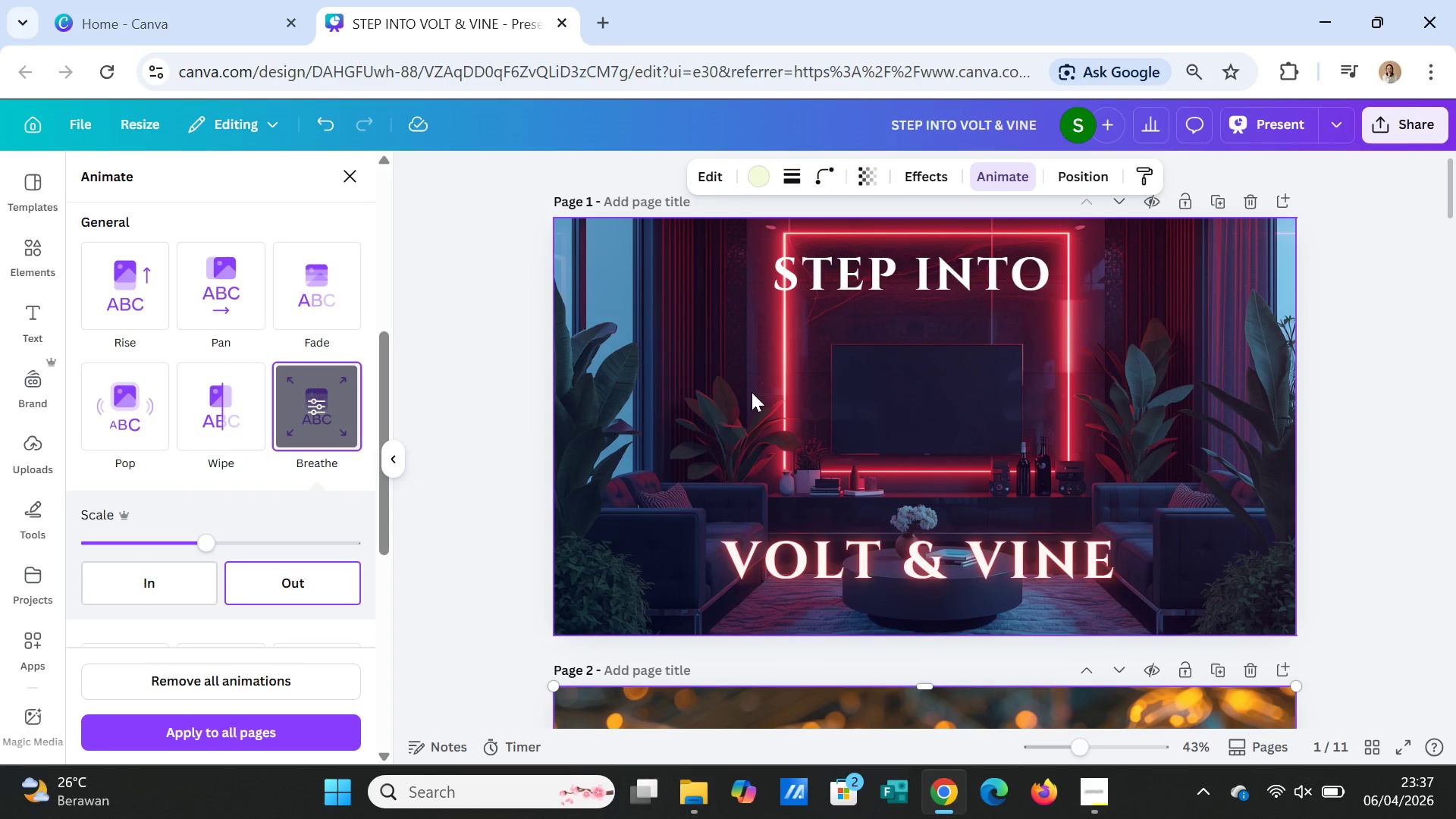 
left_click([752, 392])
 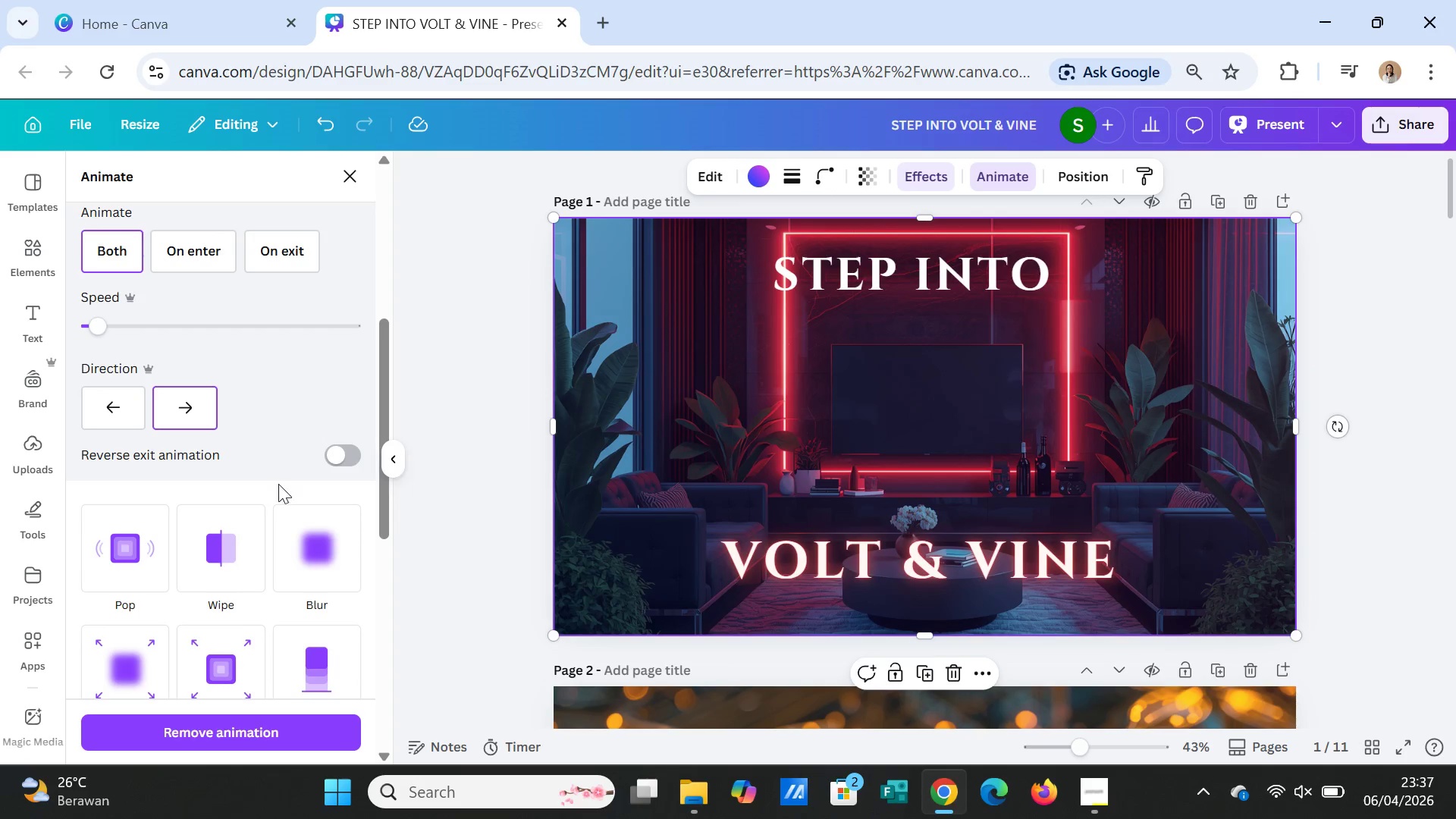 
scroll: coordinate [221, 387], scroll_direction: up, amount: 6.0
 